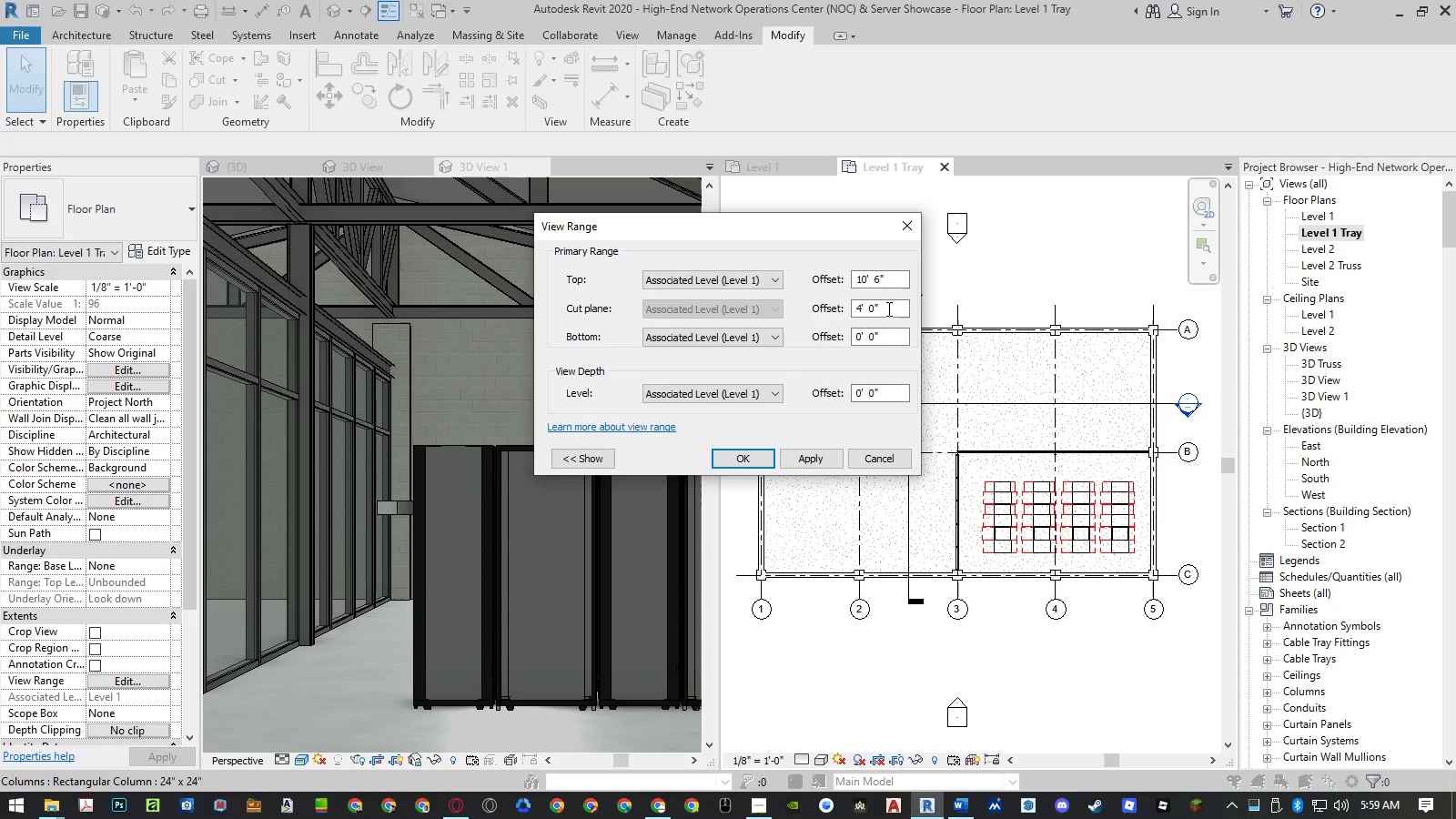 
wait(5.09)
 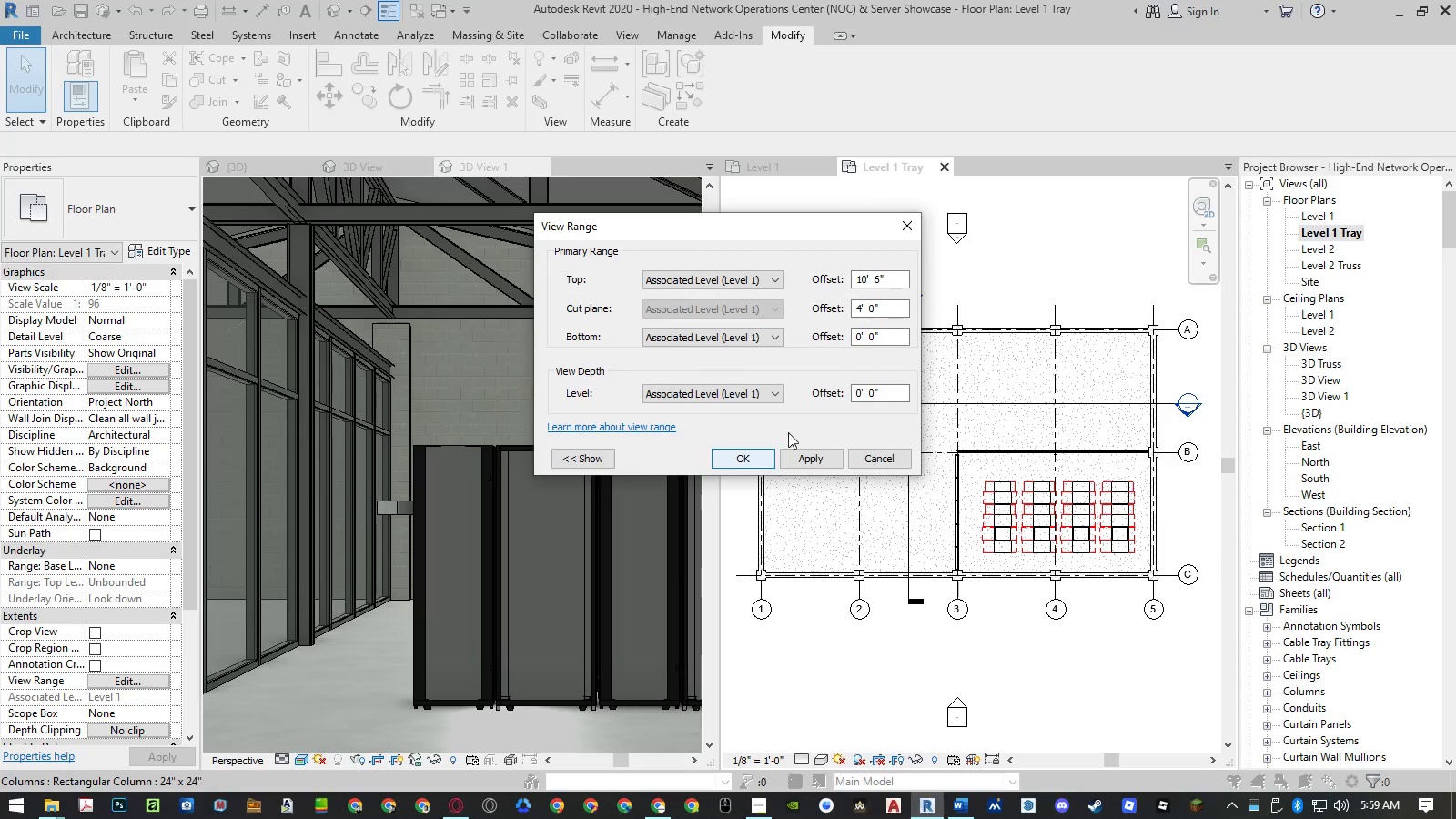 
left_click_drag(start_coordinate=[887, 308], to_coordinate=[814, 315])
 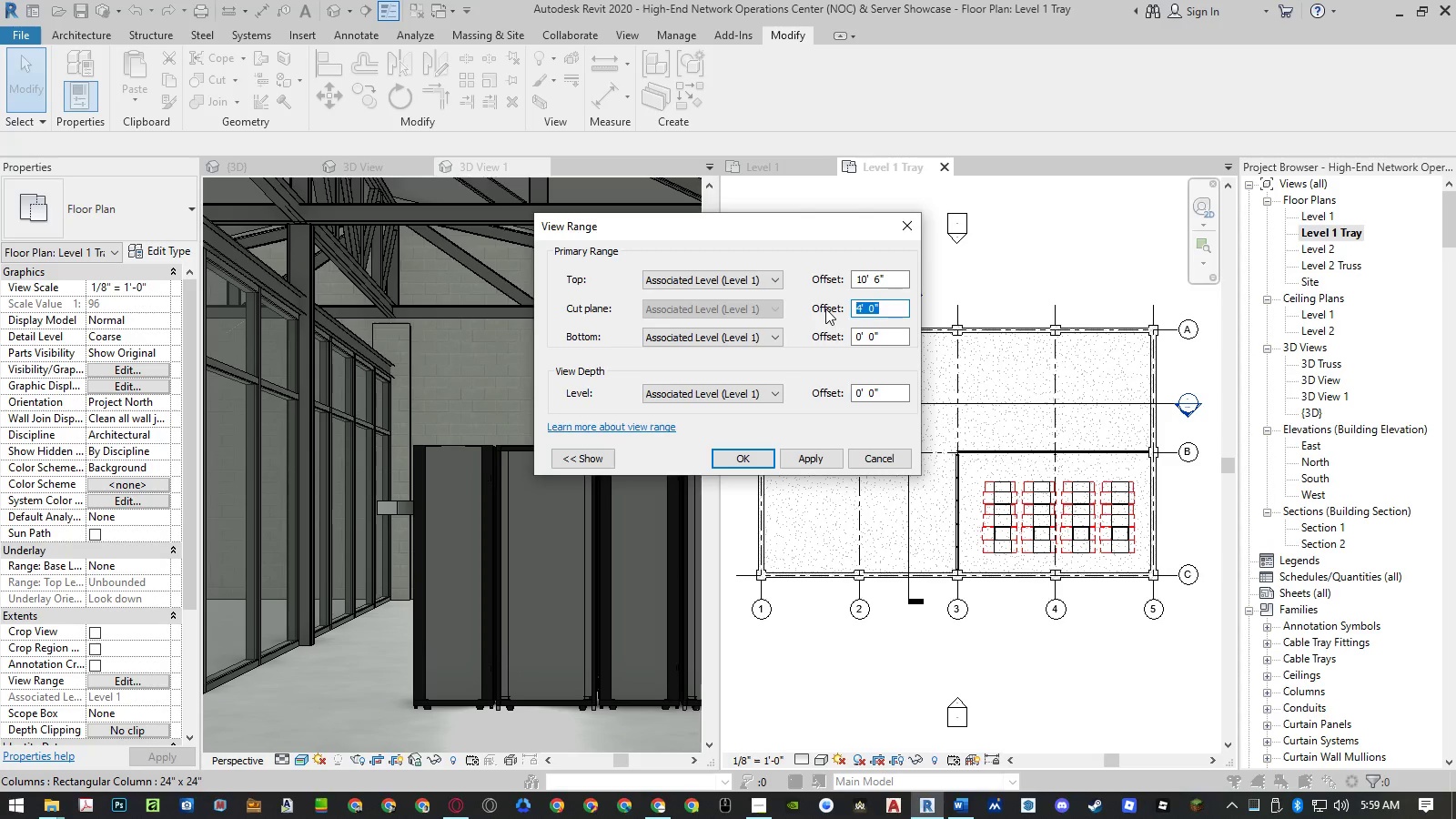 
key(Numpad1)
 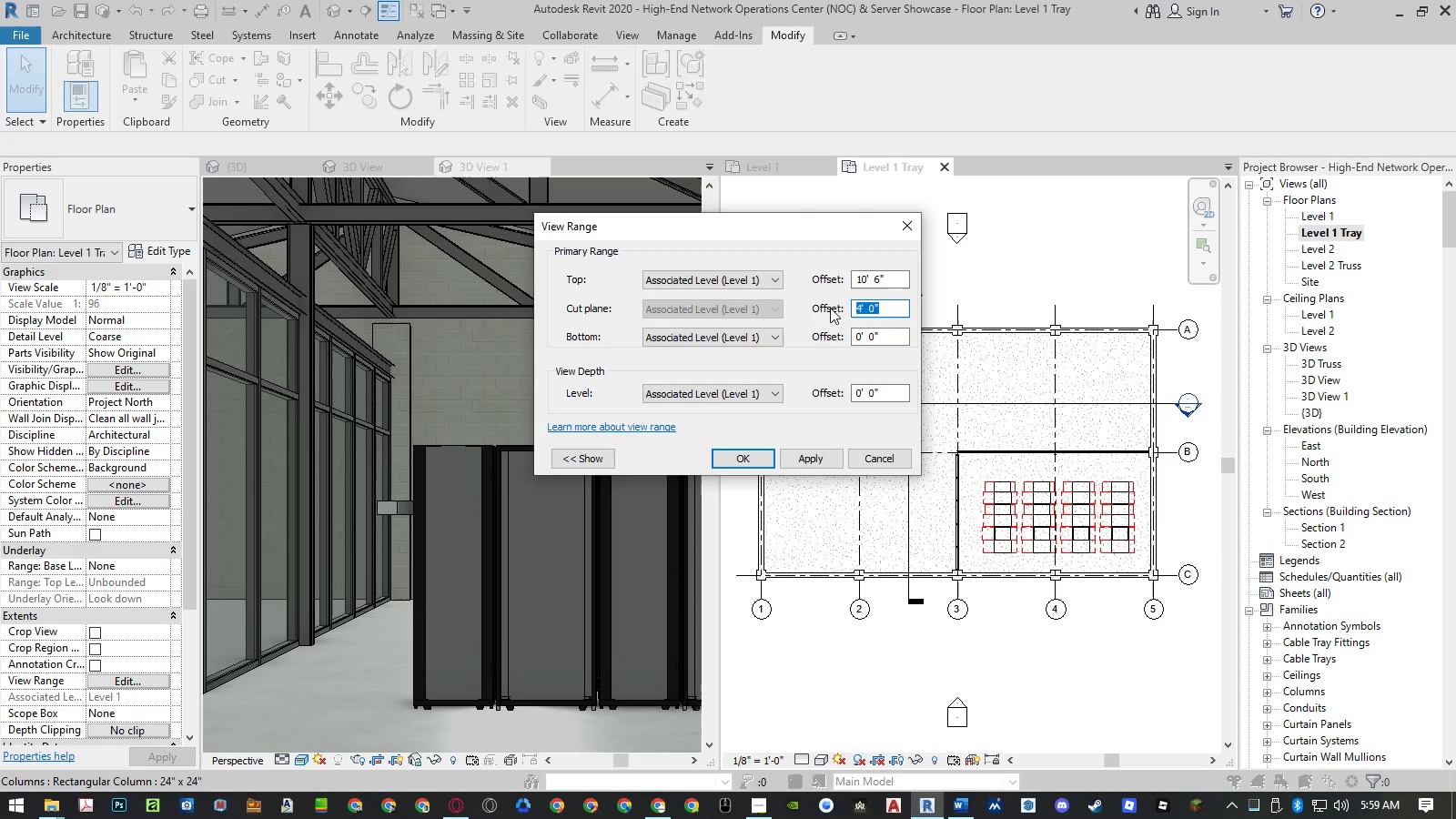 
key(Numpad0)
 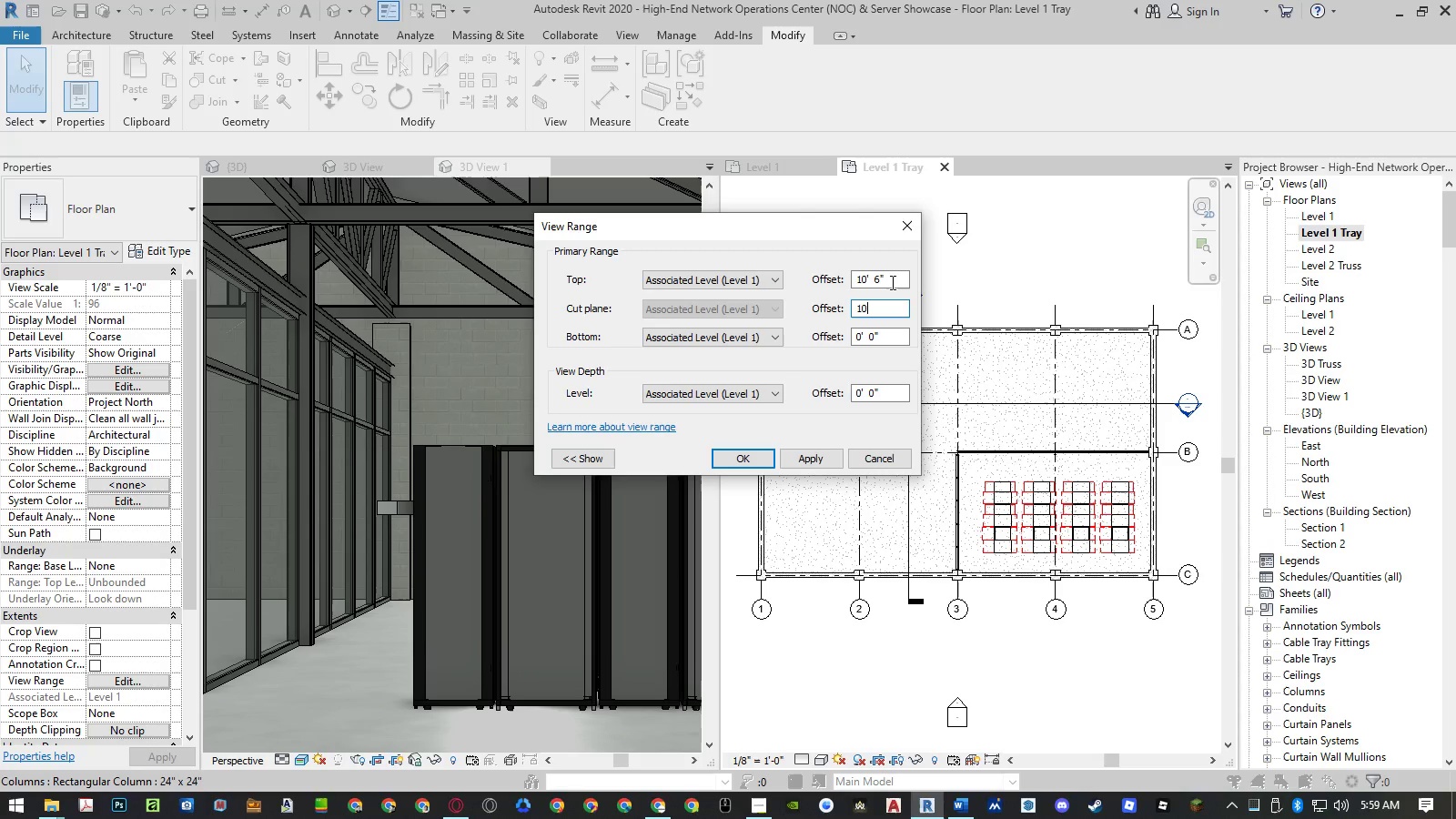 
left_click([891, 282])
 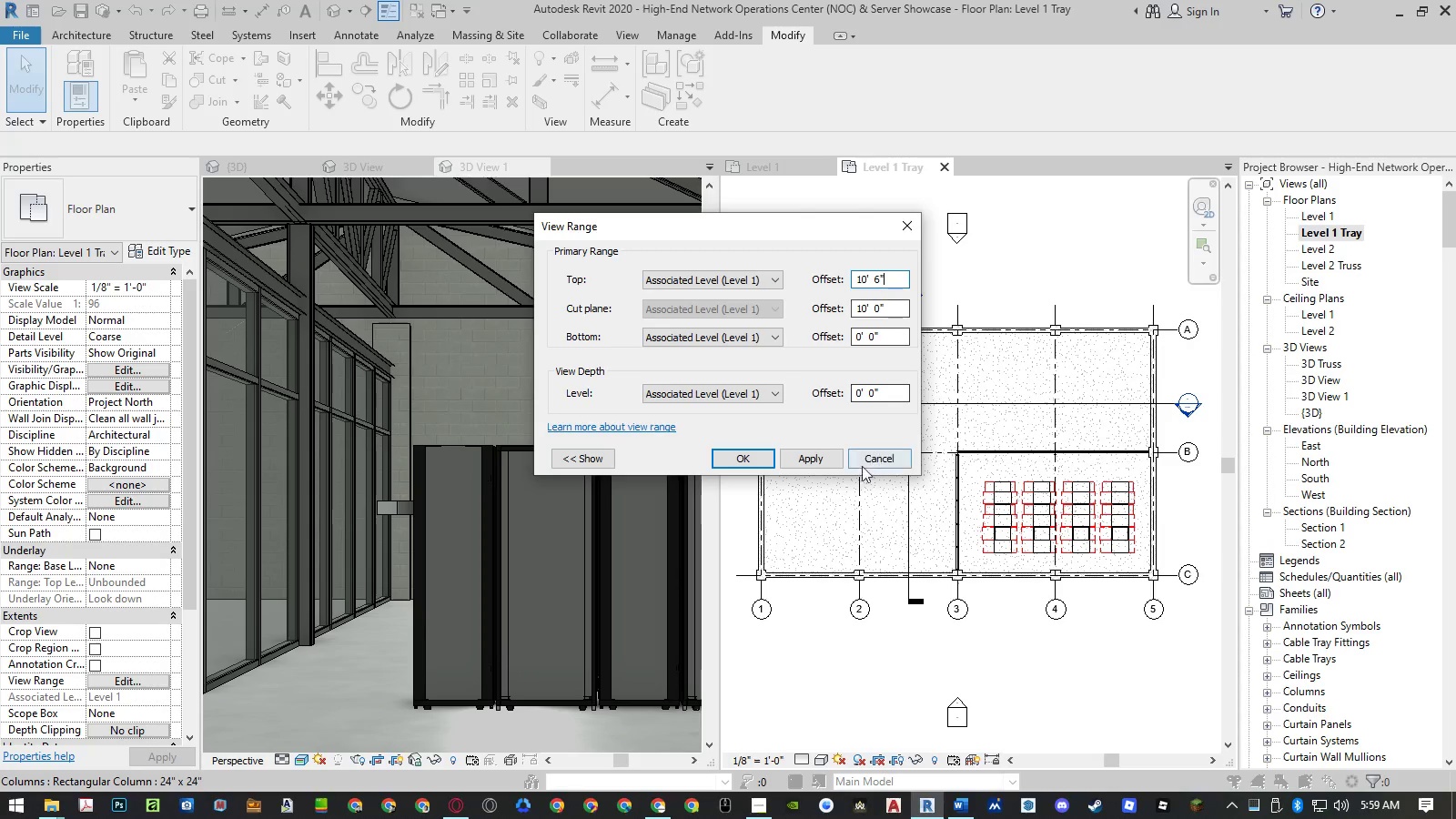 
left_click([818, 465])
 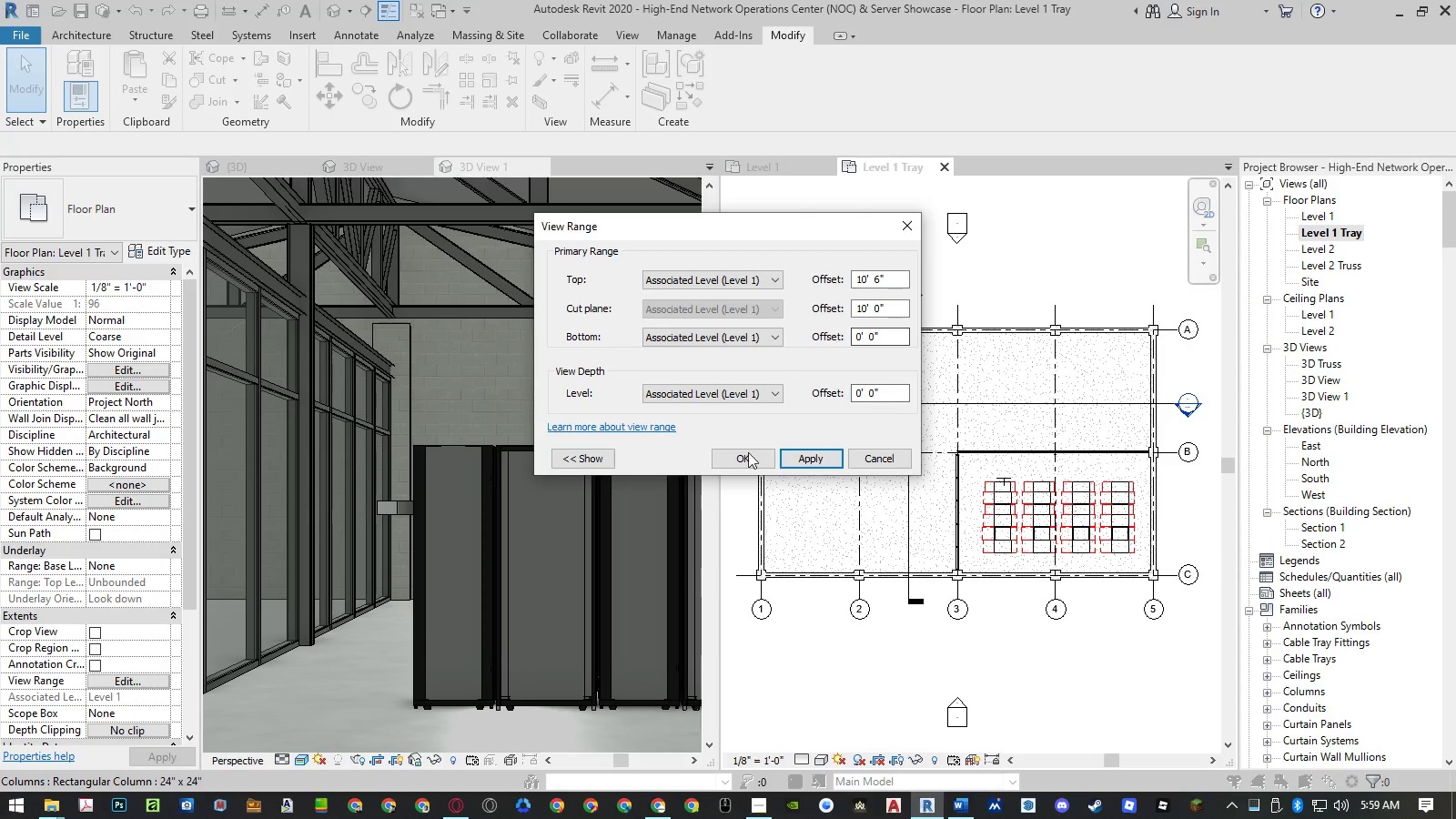 
left_click([741, 460])
 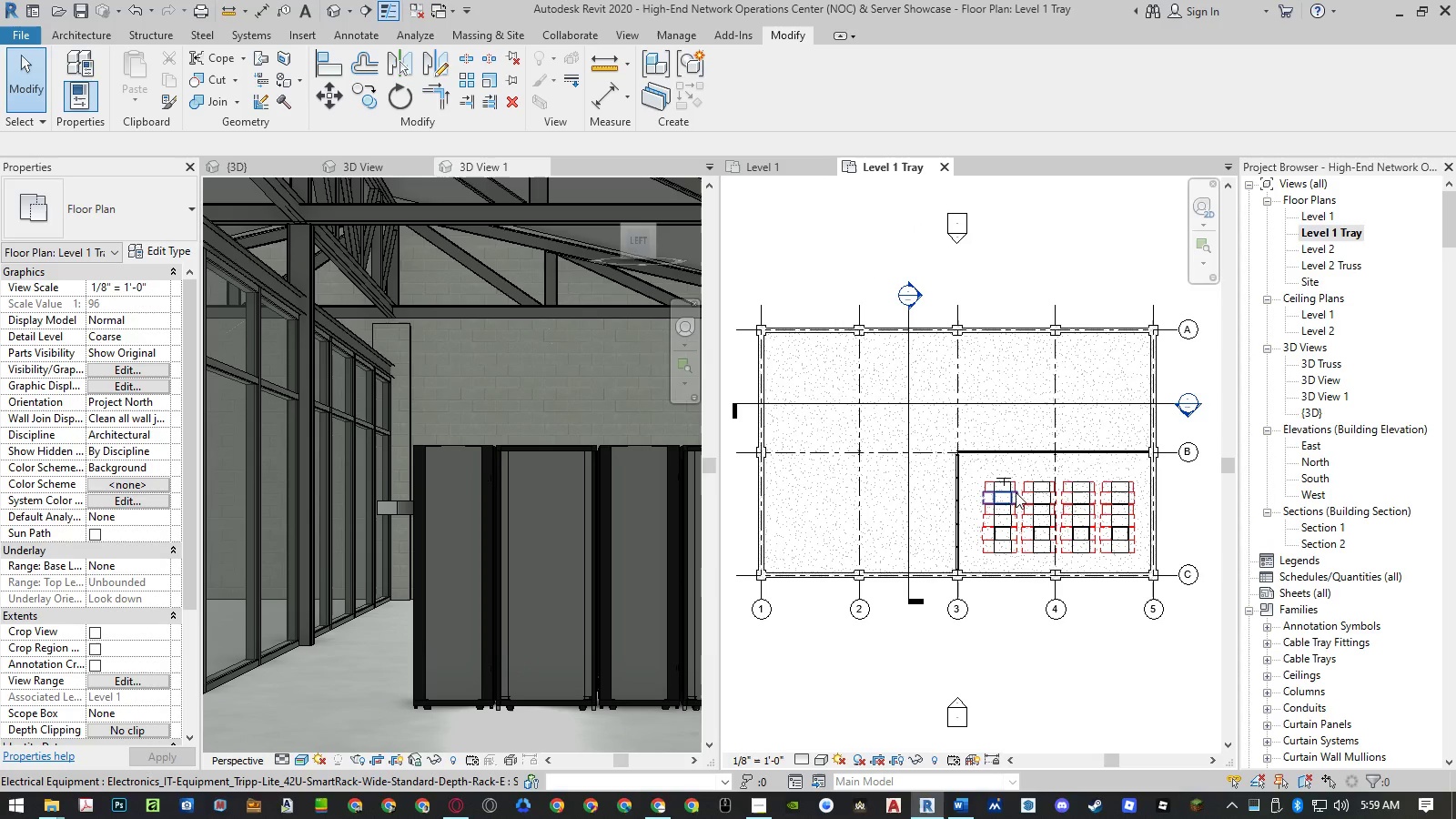 
scroll: coordinate [996, 475], scroll_direction: up, amount: 10.0
 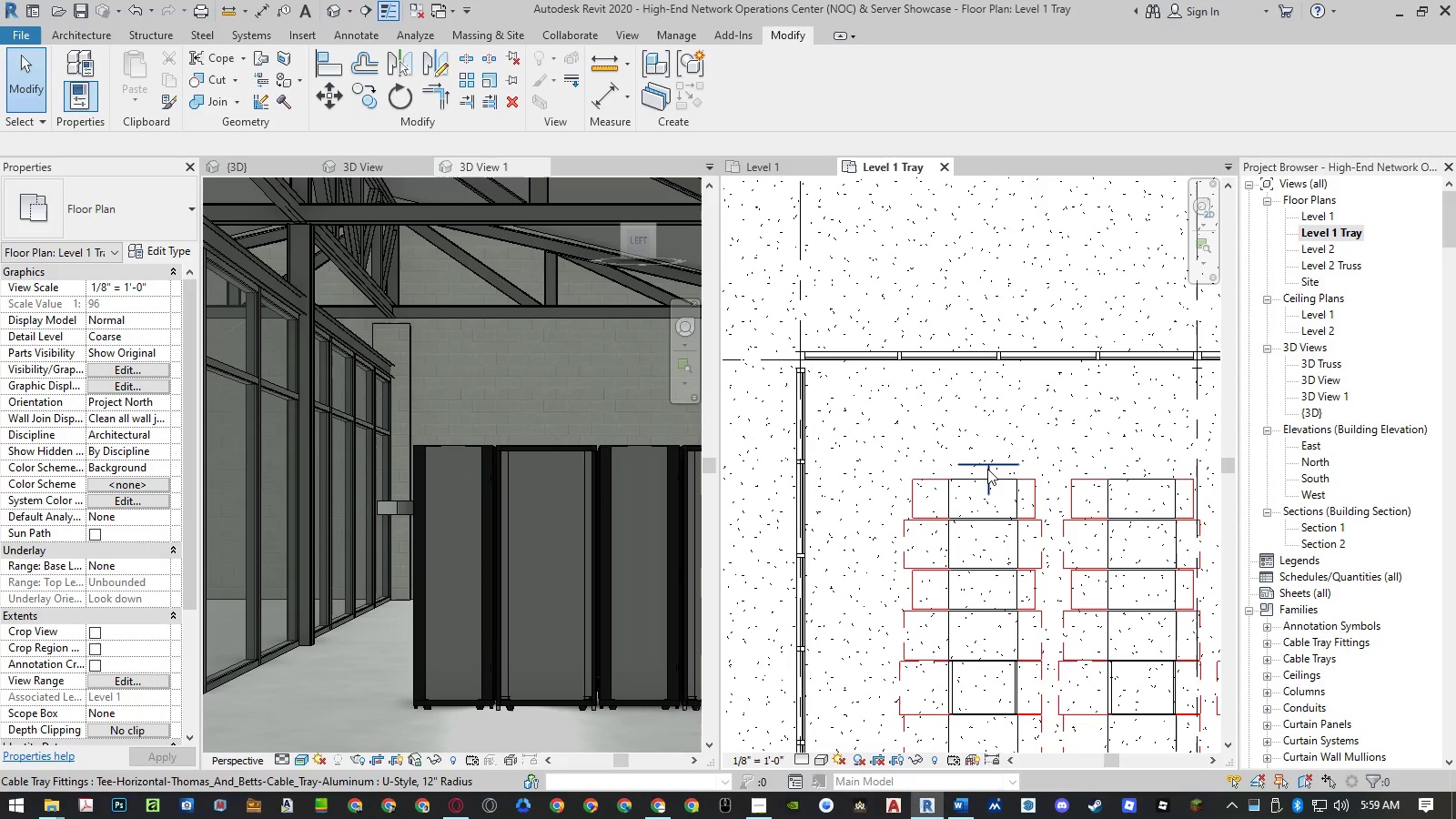 
left_click([987, 469])
 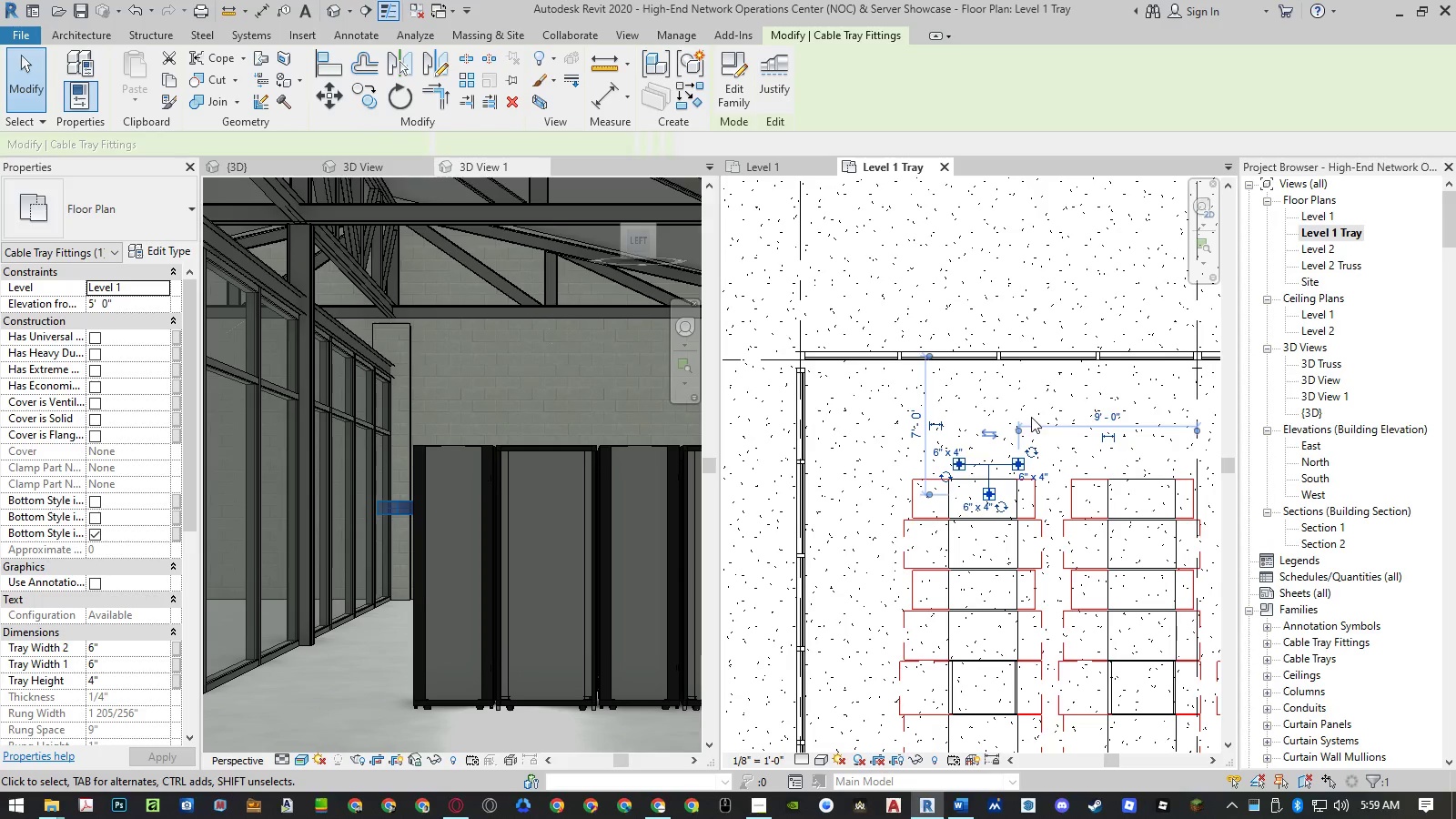 
scroll: coordinate [996, 421], scroll_direction: up, amount: 4.0
 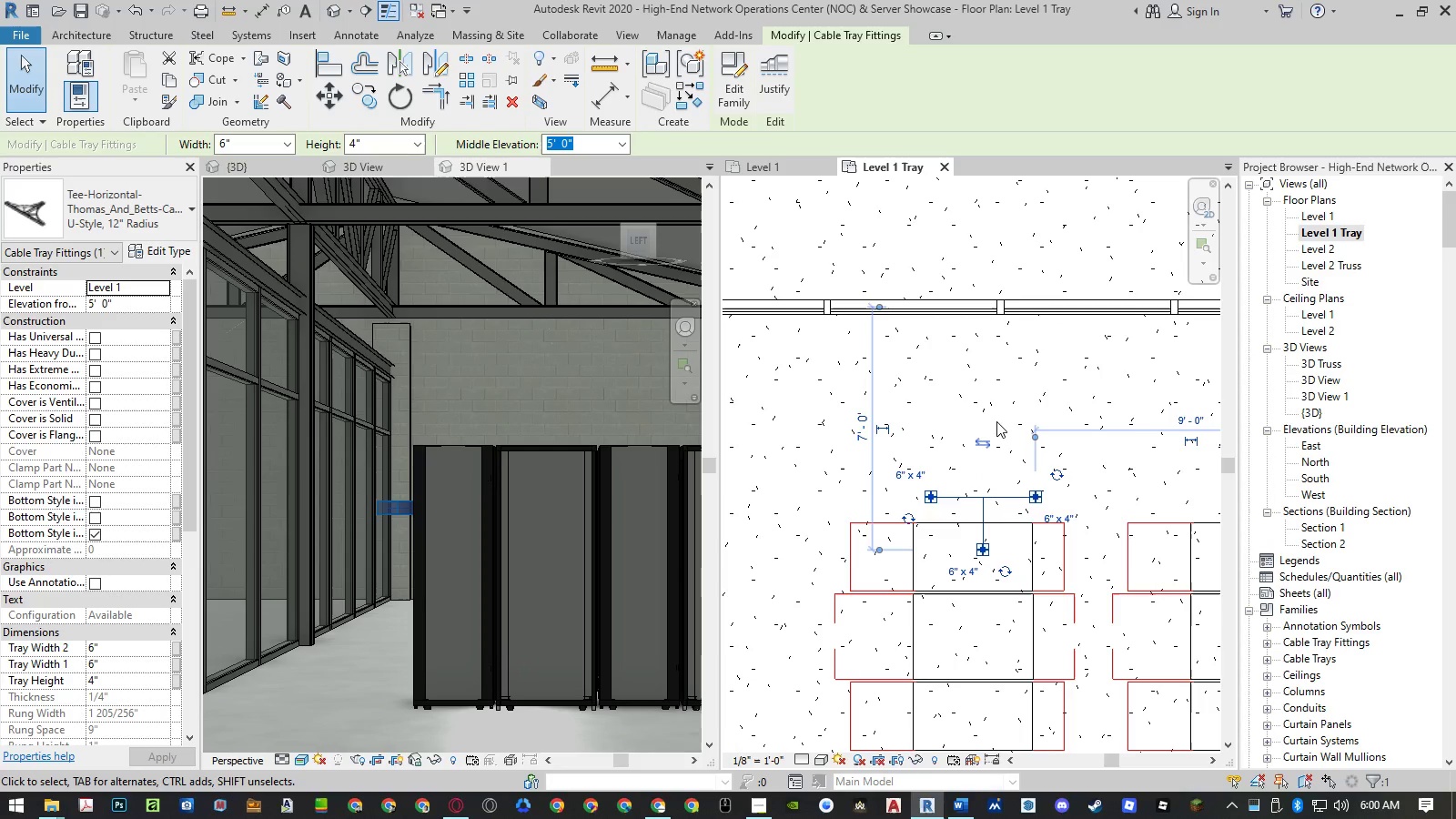 
type(mv)
 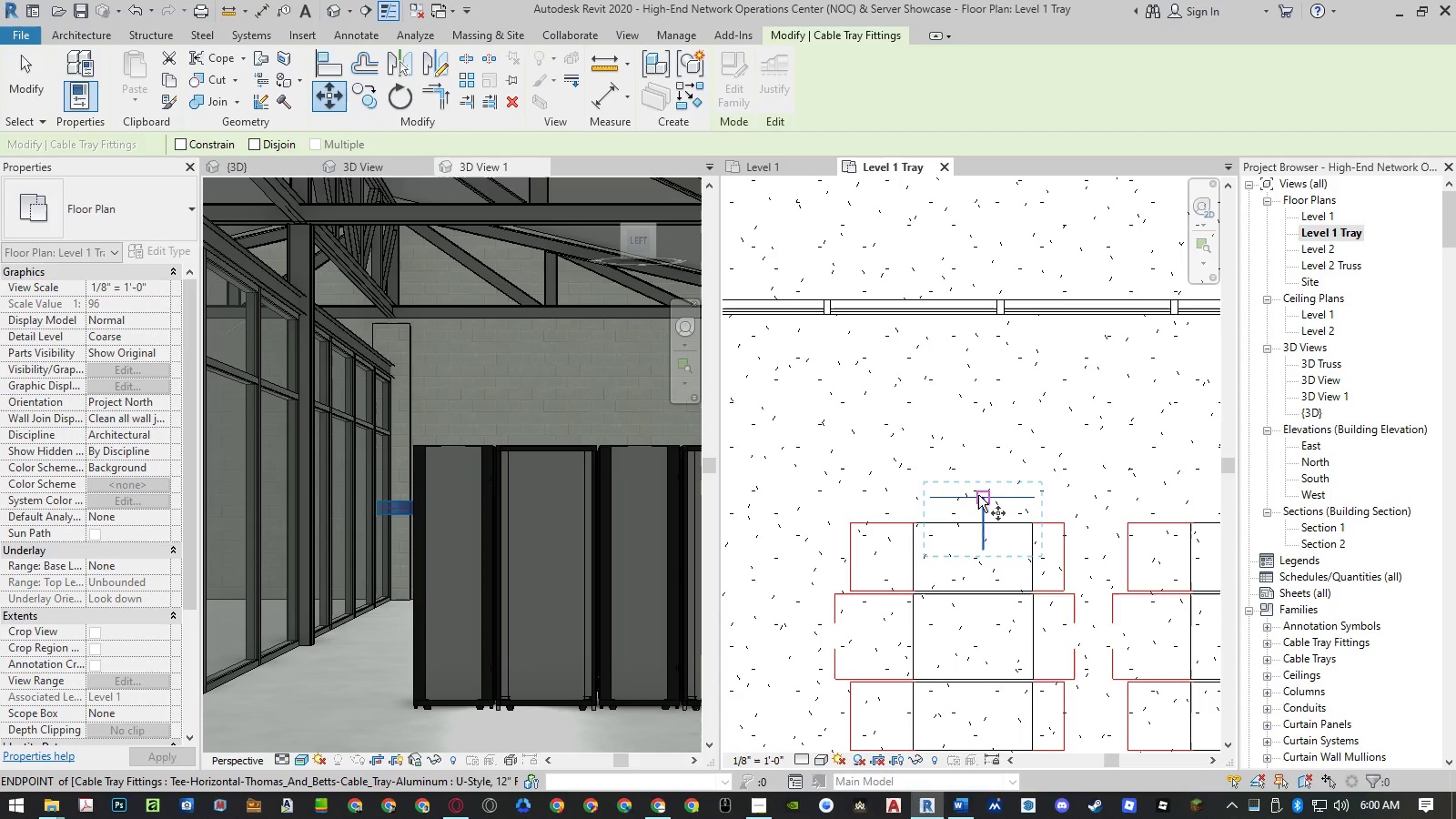 
left_click([979, 497])
 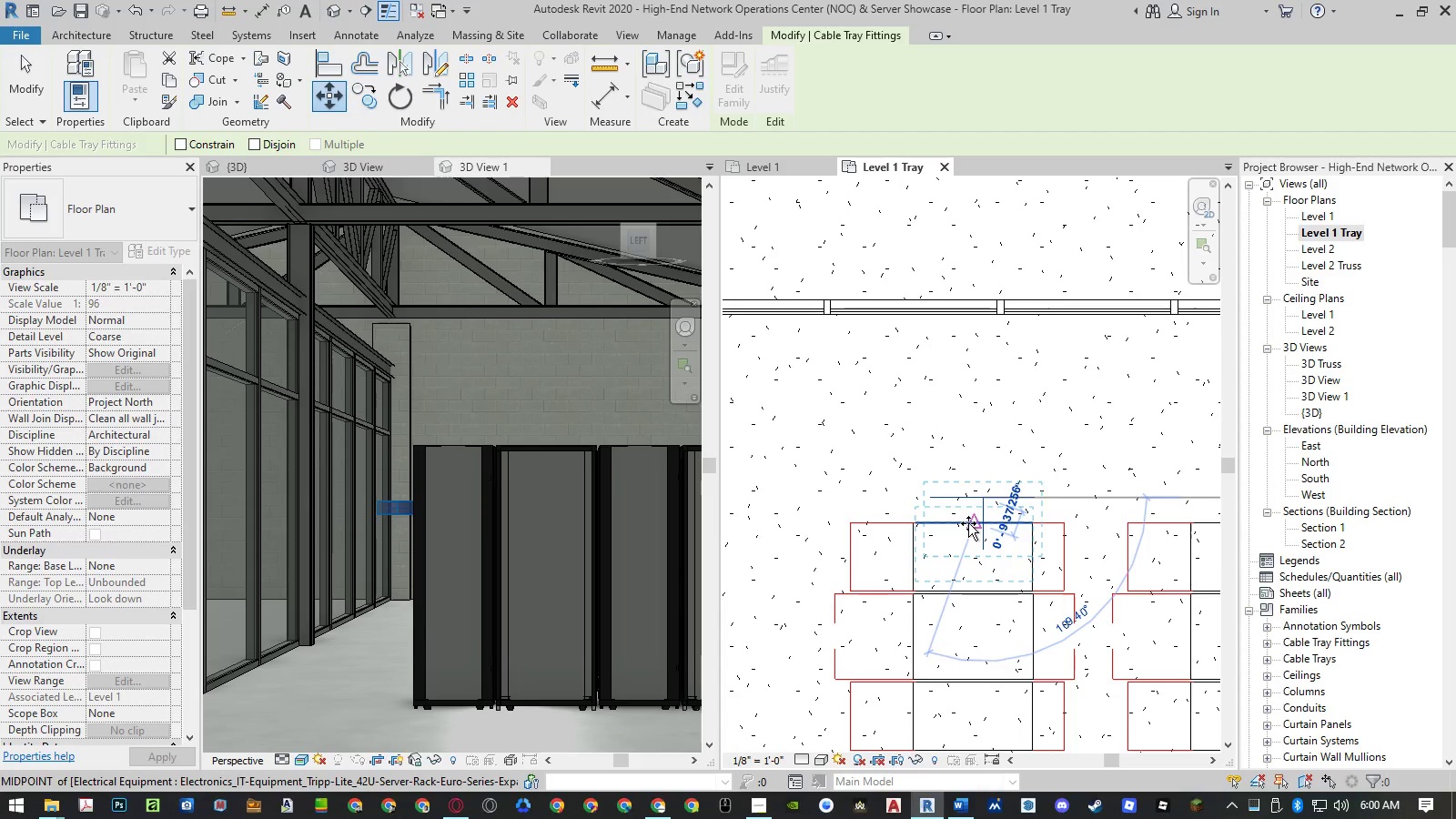 
left_click([969, 523])
 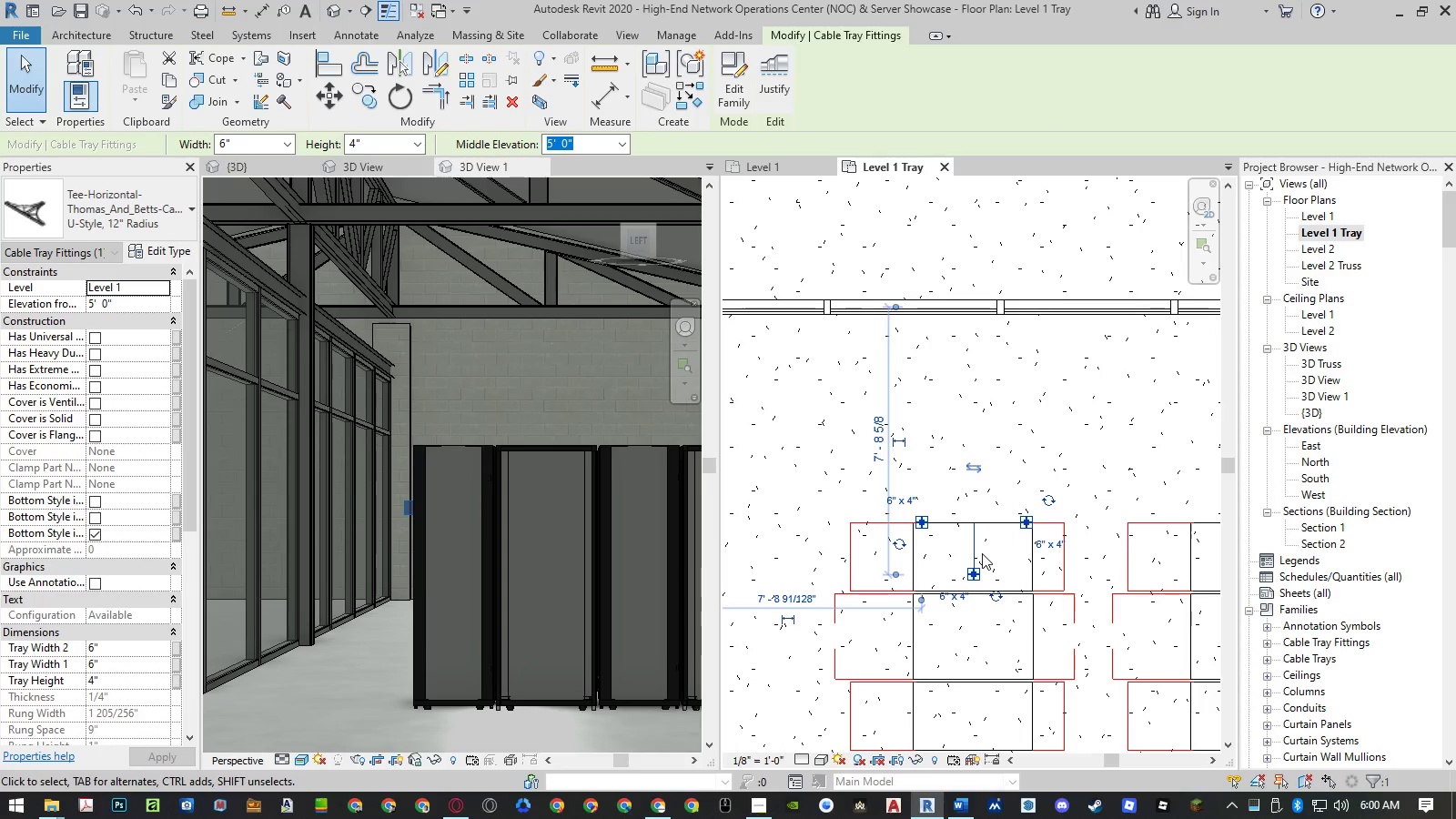 
type(mv)
 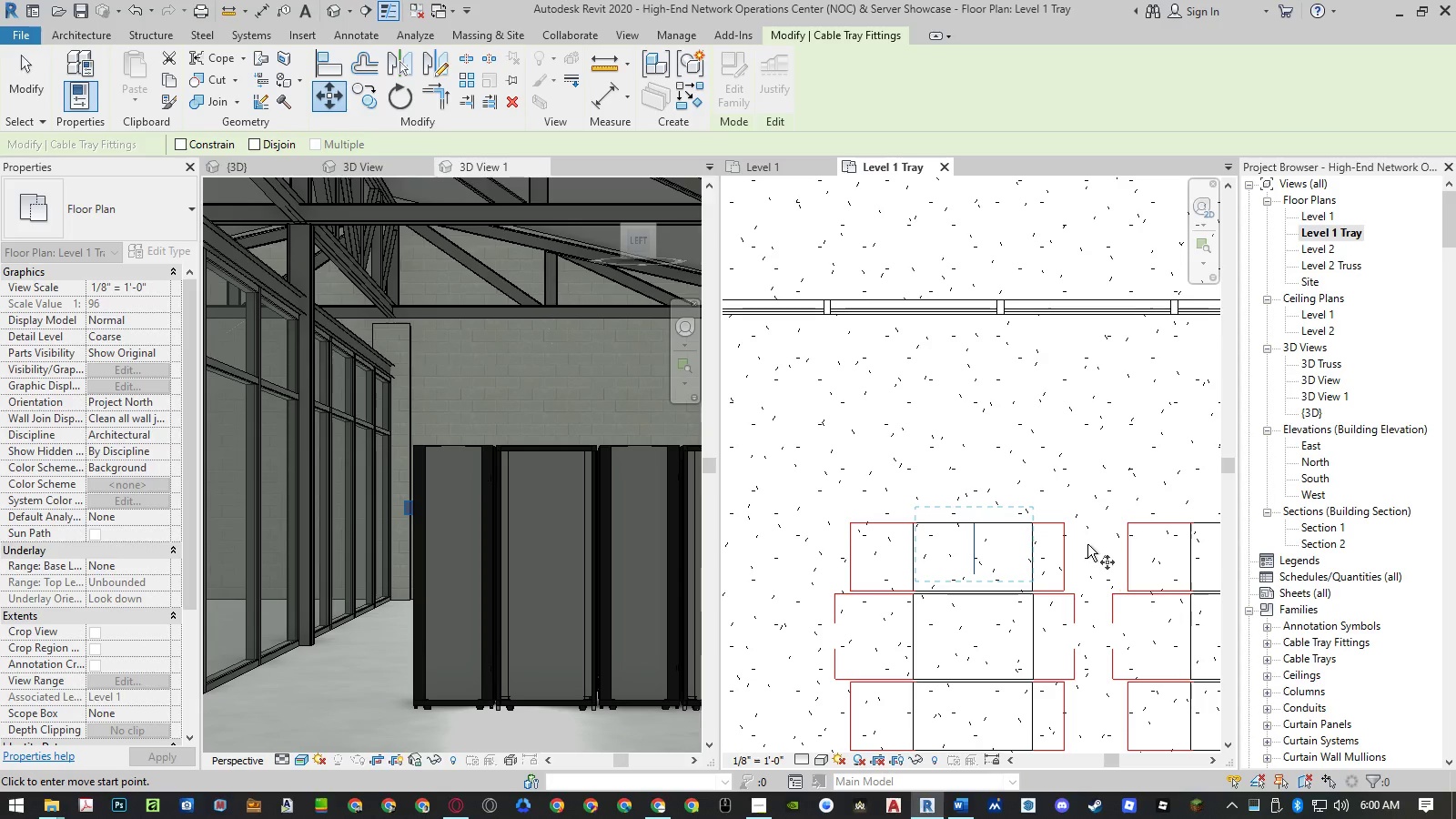 
left_click([1087, 544])
 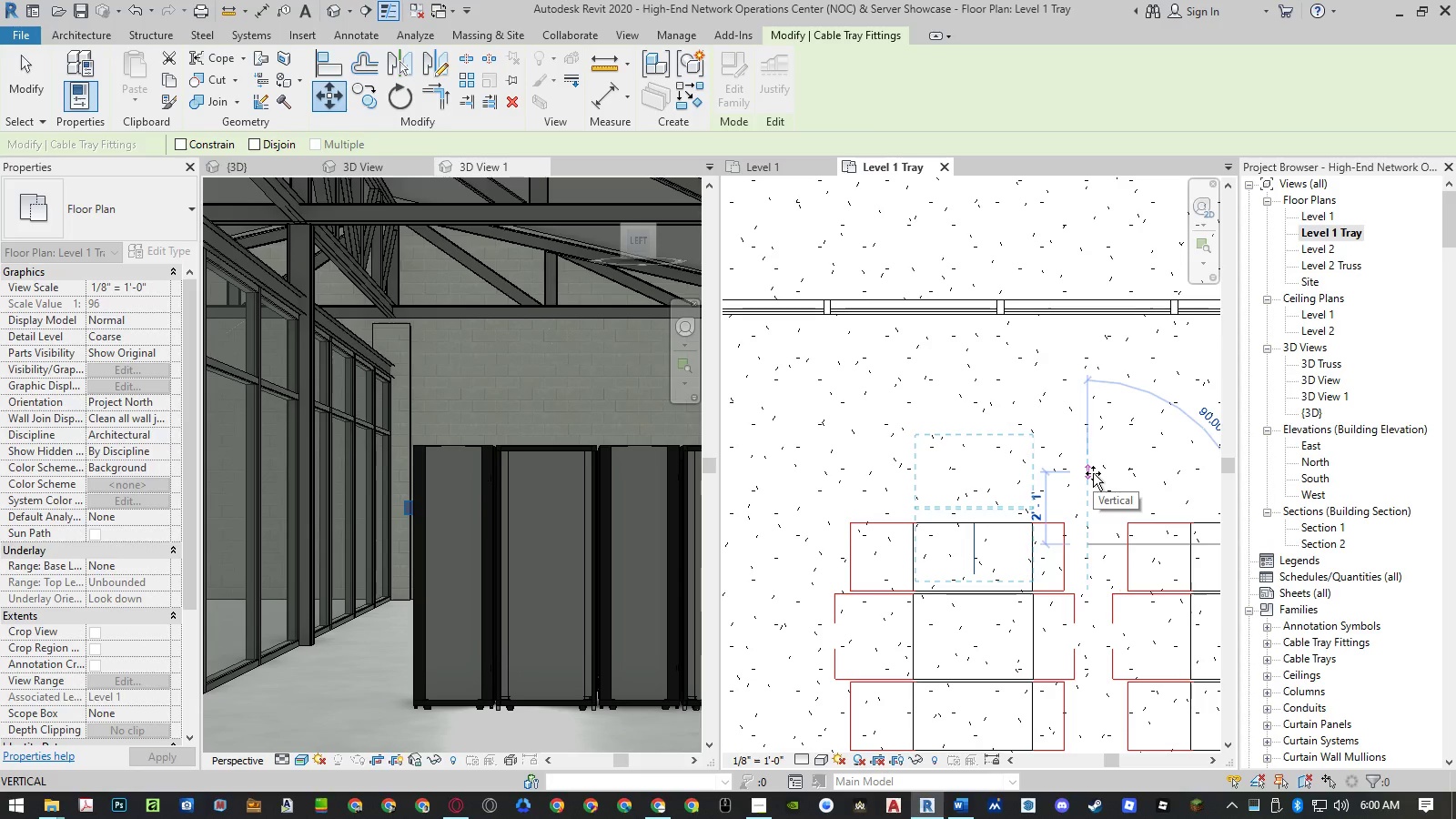 
key(Numpad2)
 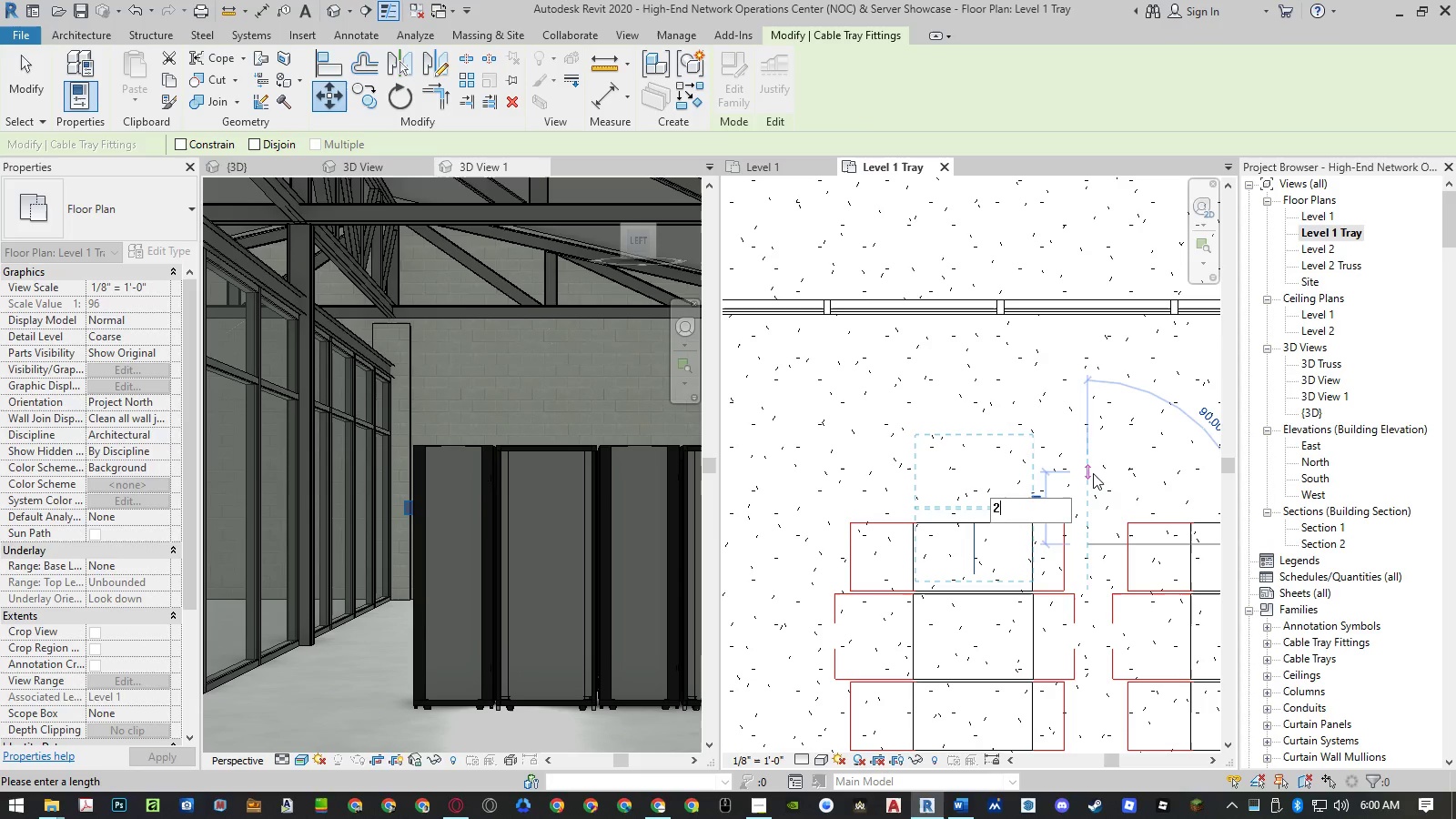 
key(NumpadEnter)
 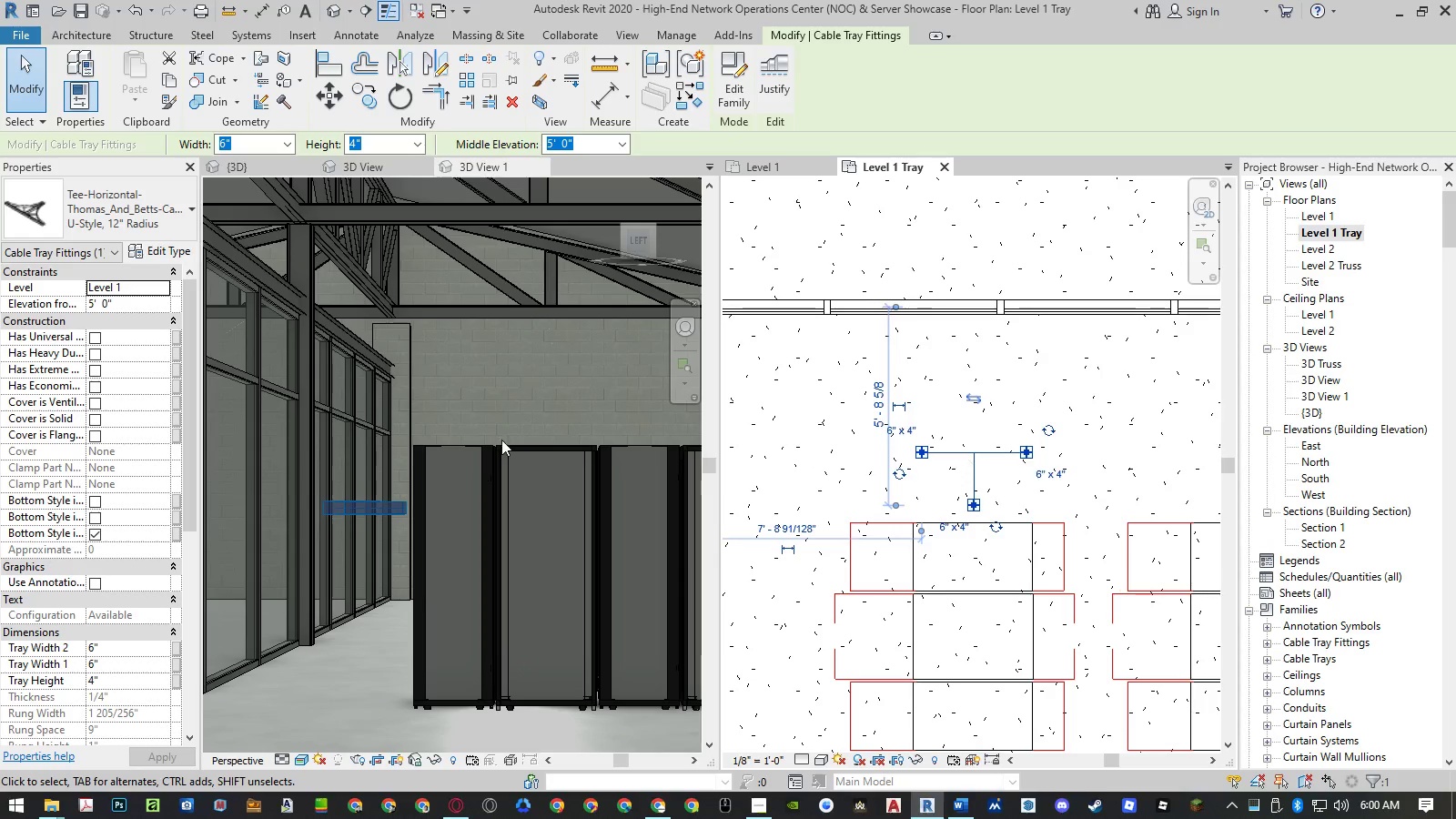 
left_click([143, 306])
 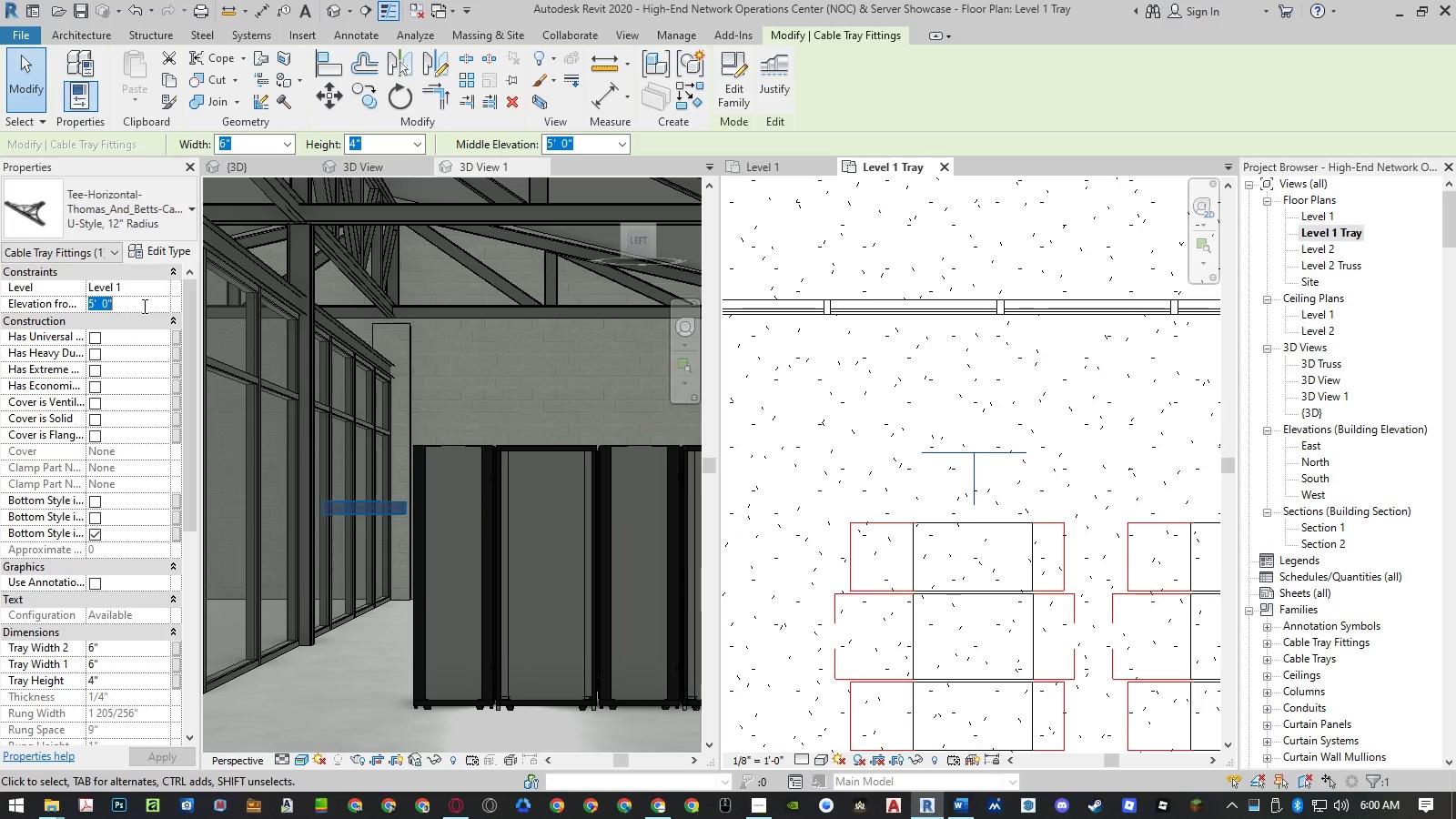 
key(Numpad1)
 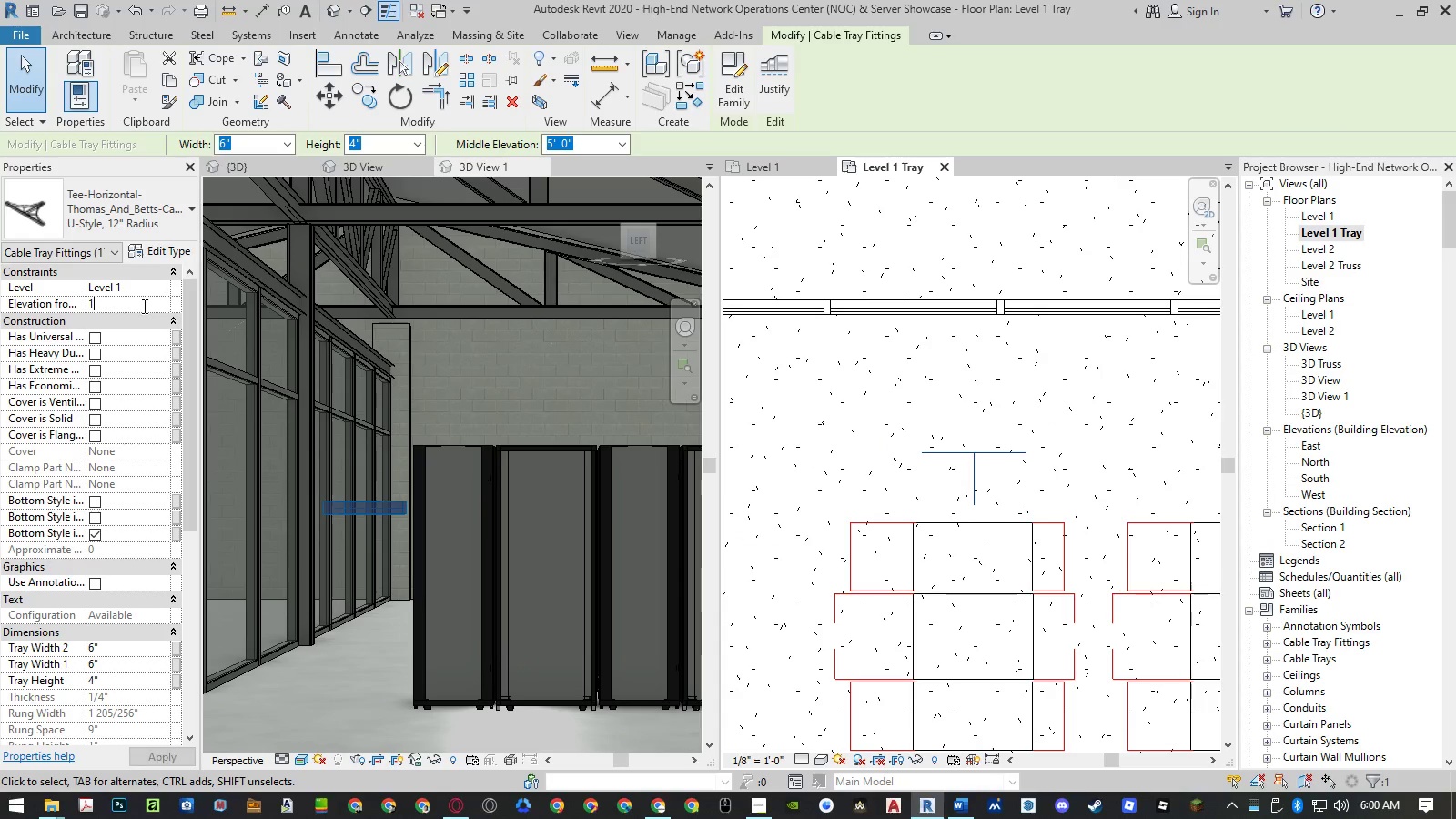 
key(Numpad0)
 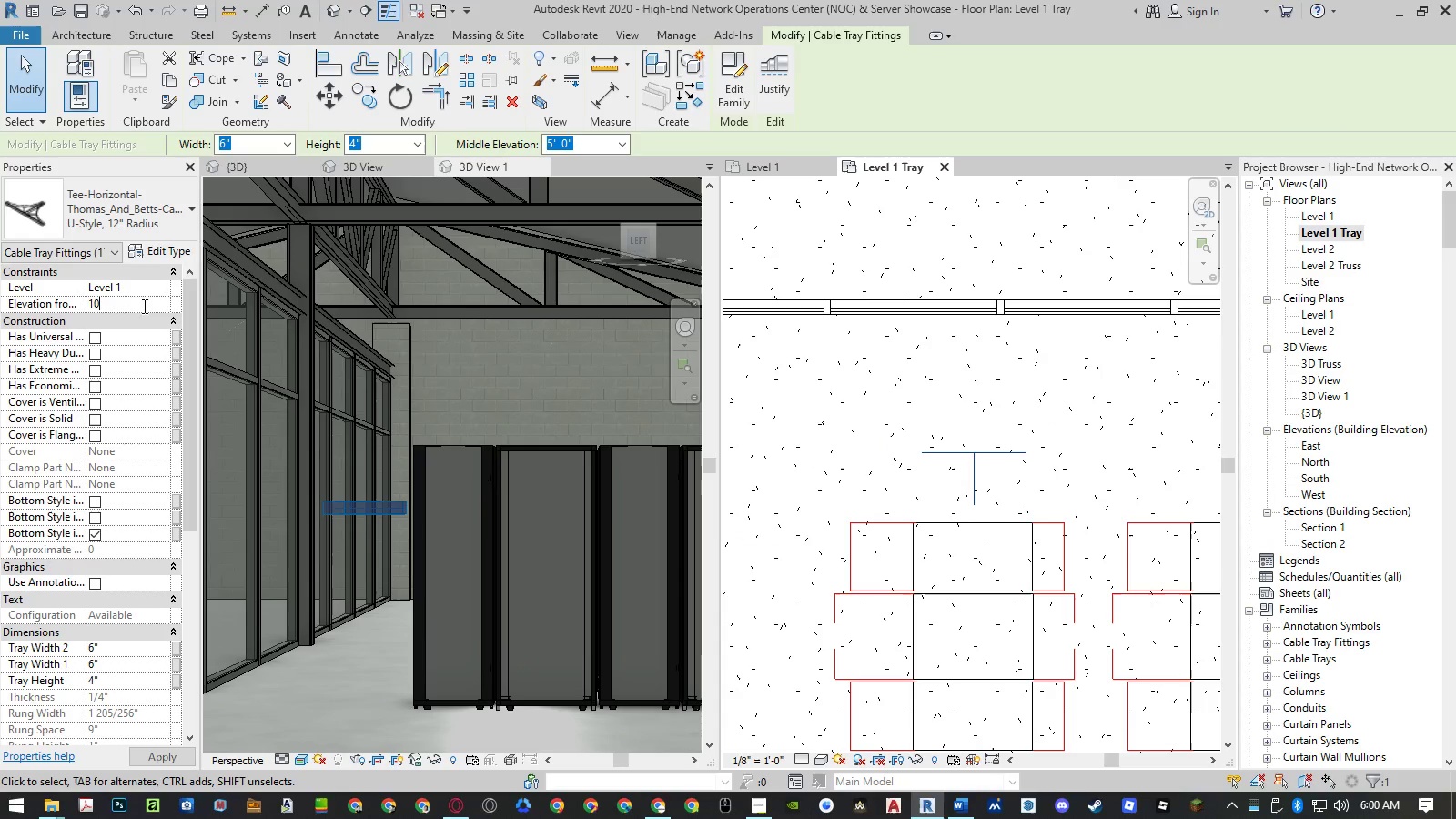 
key(NumpadEnter)
 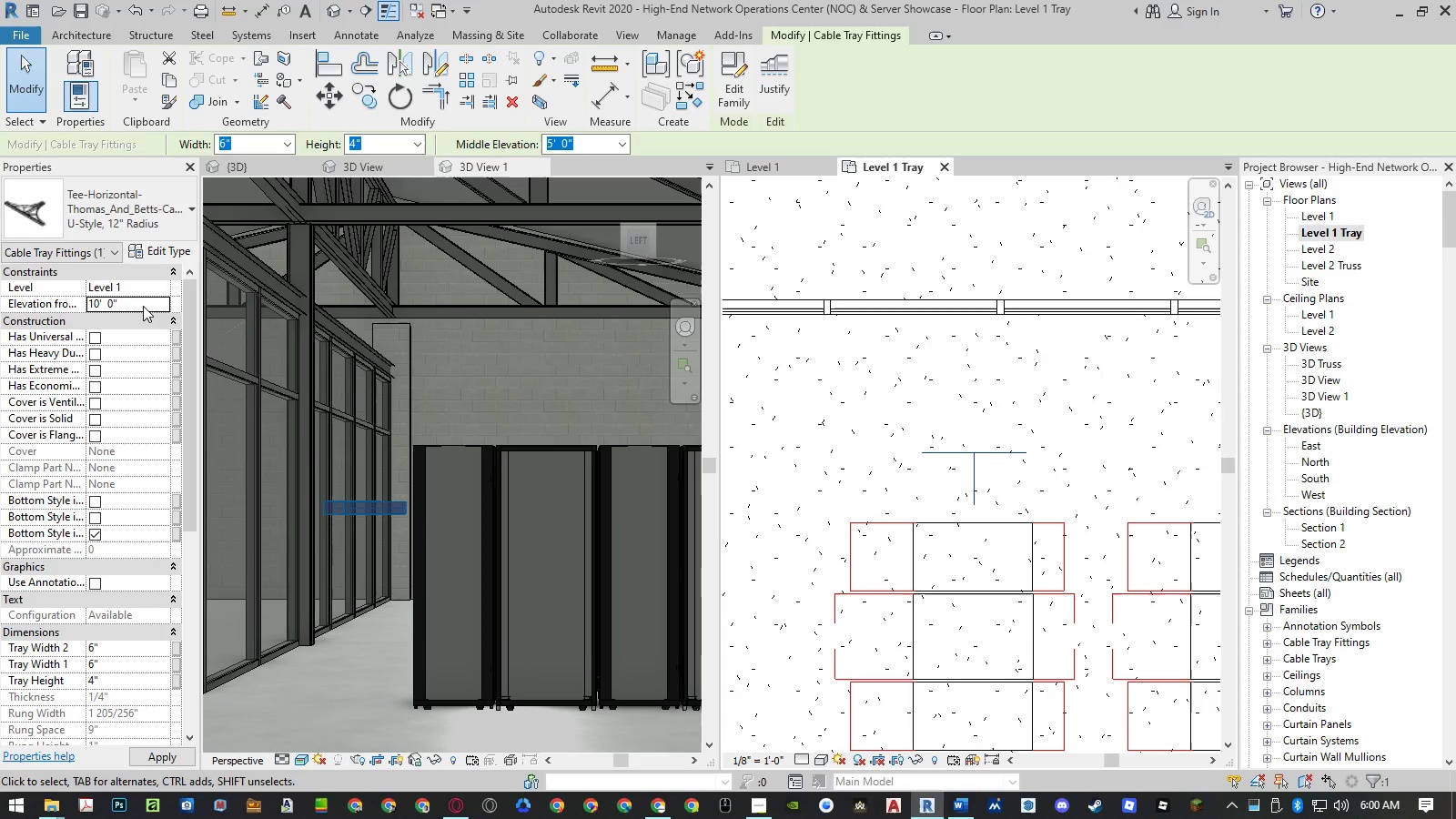 
key(NumpadEnter)
 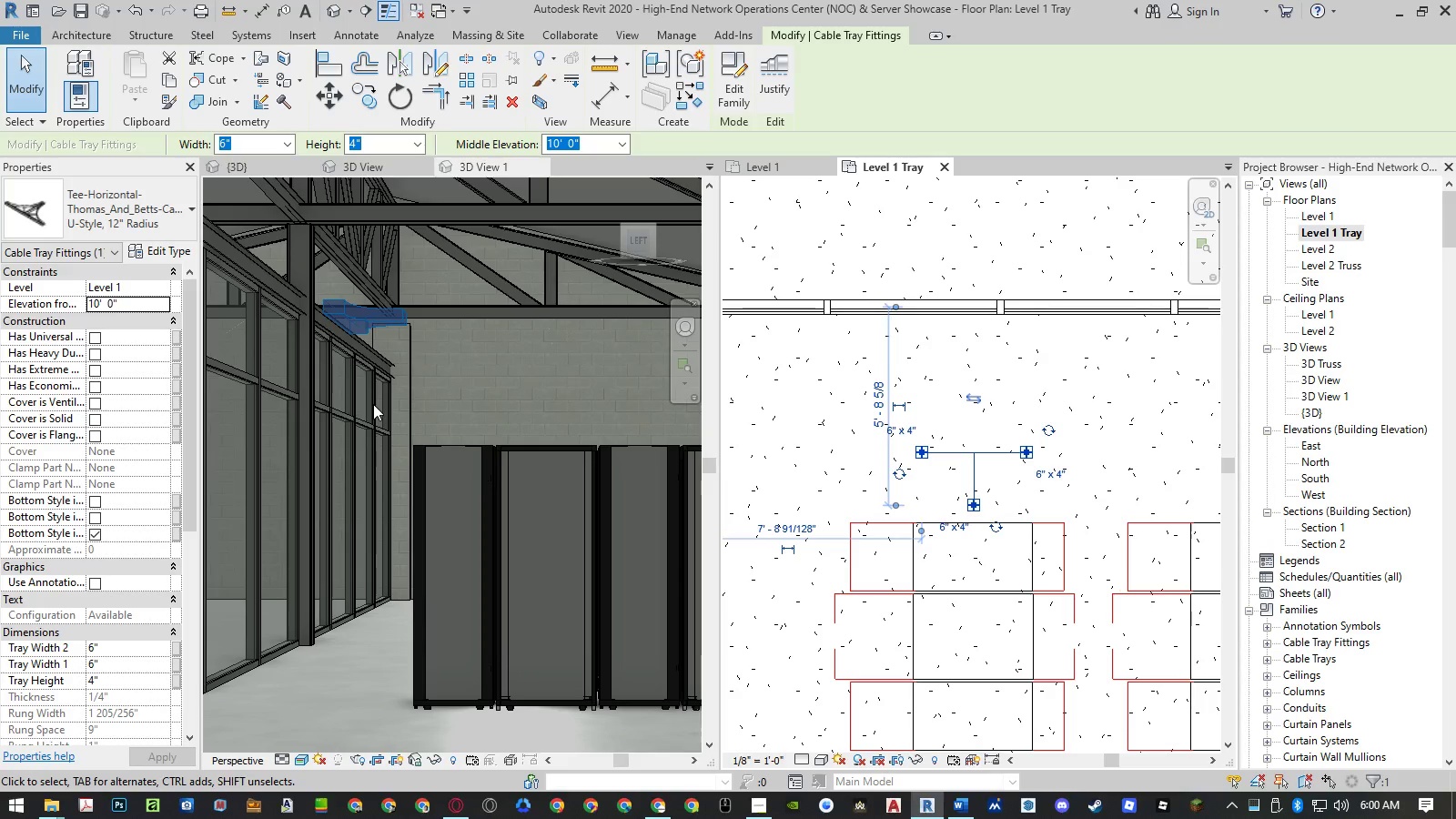 
left_click([129, 306])
 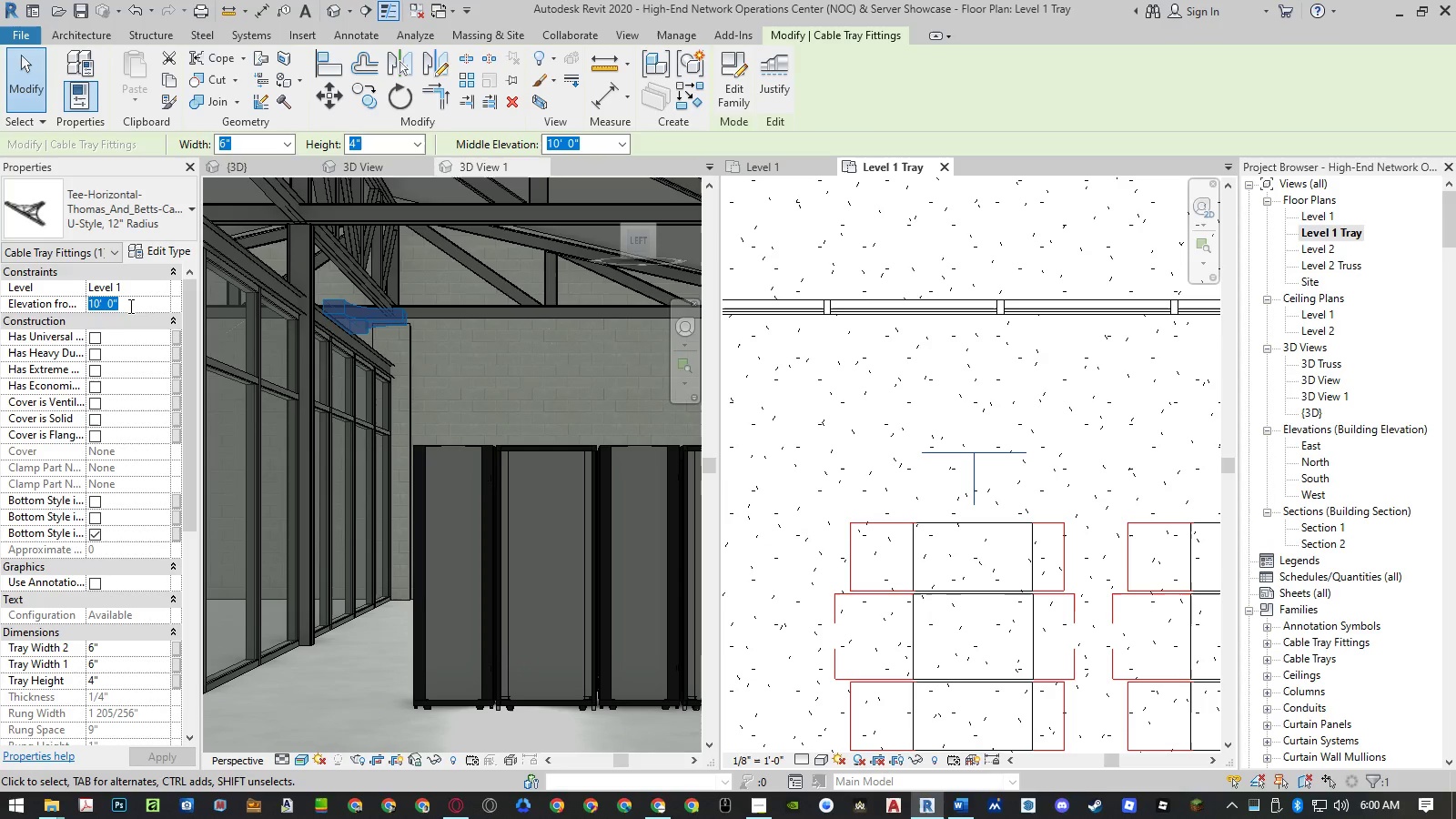 
key(Numpad9)
 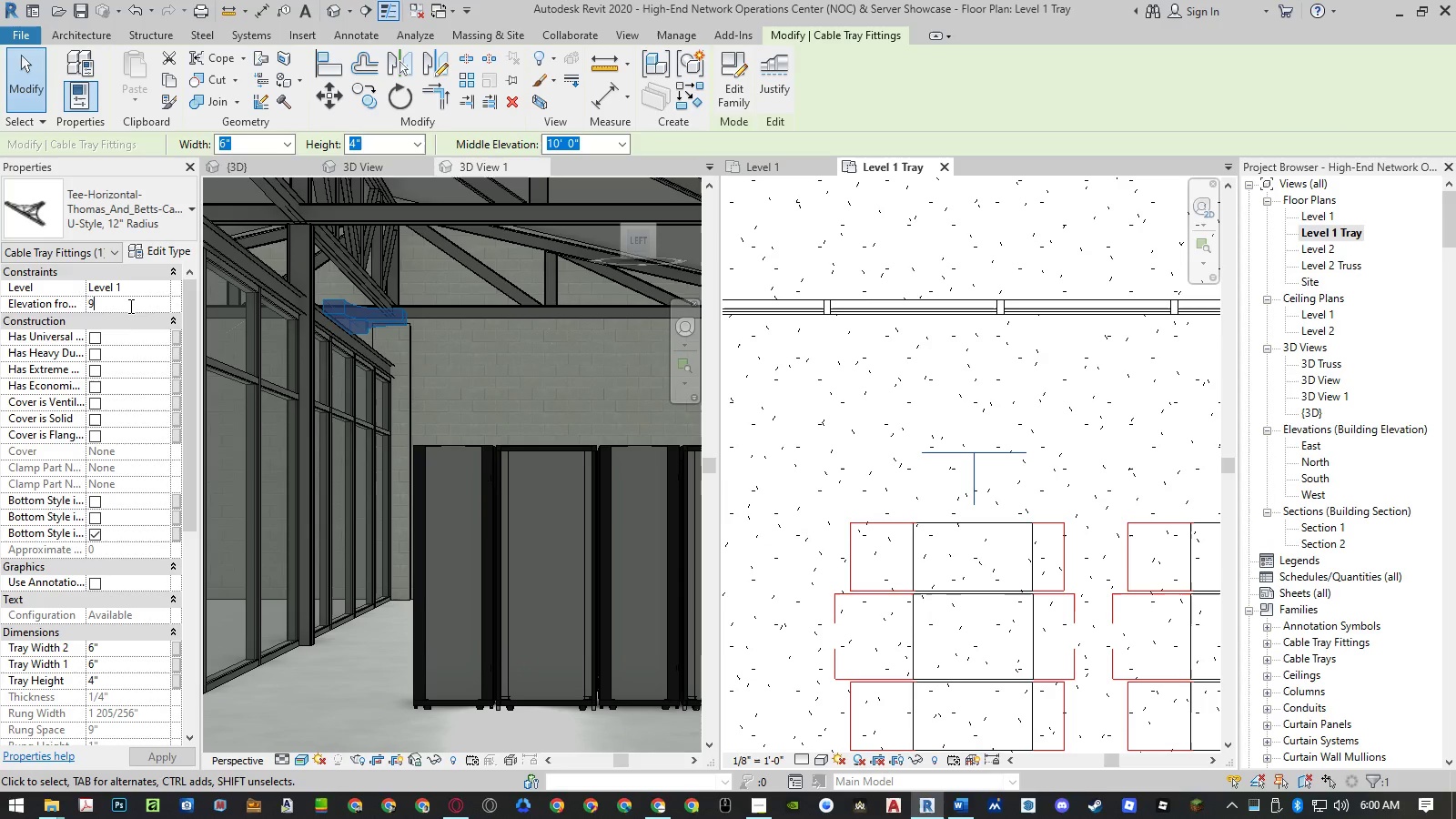 
key(NumpadEnter)
 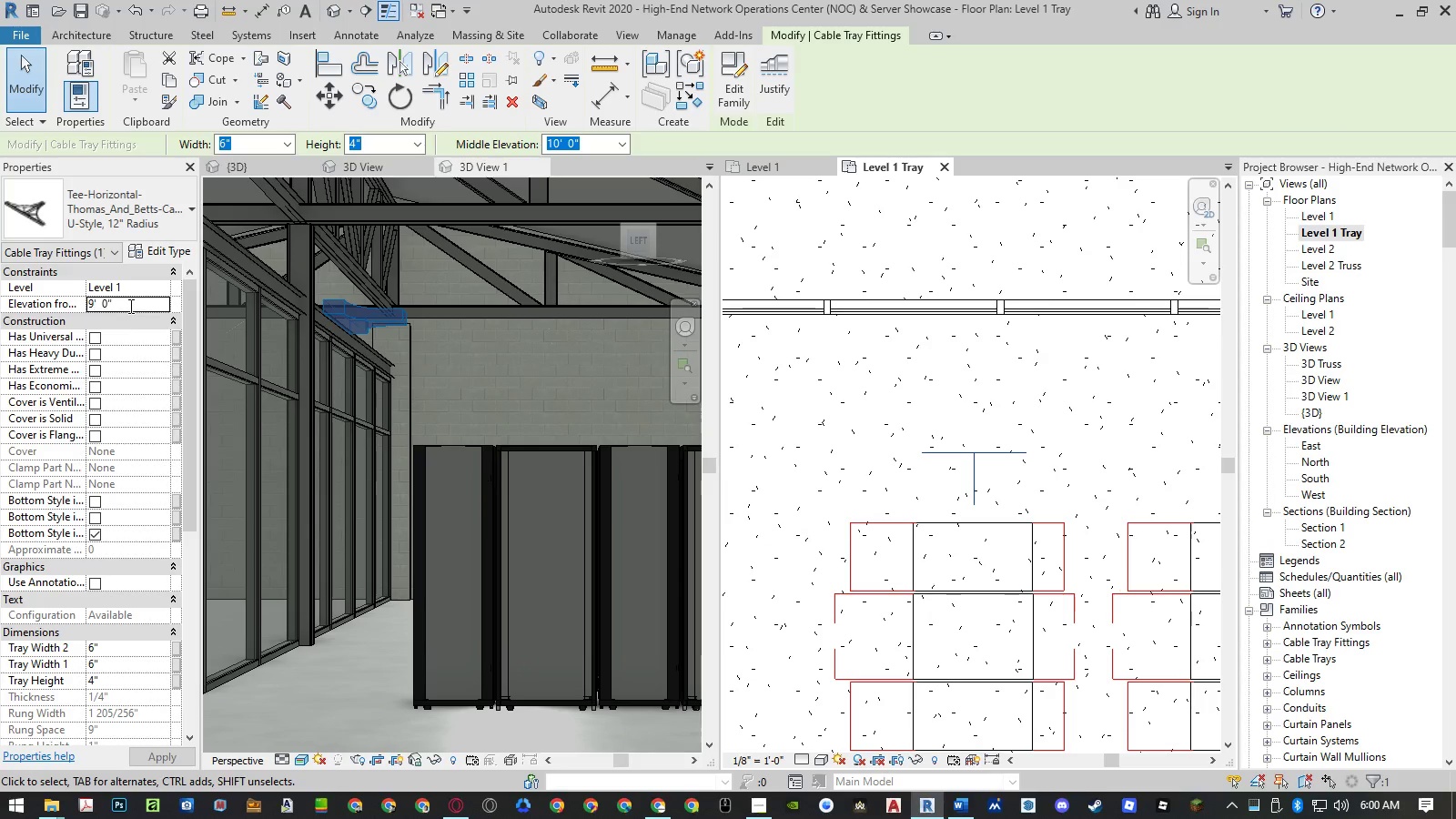 
key(NumpadEnter)
 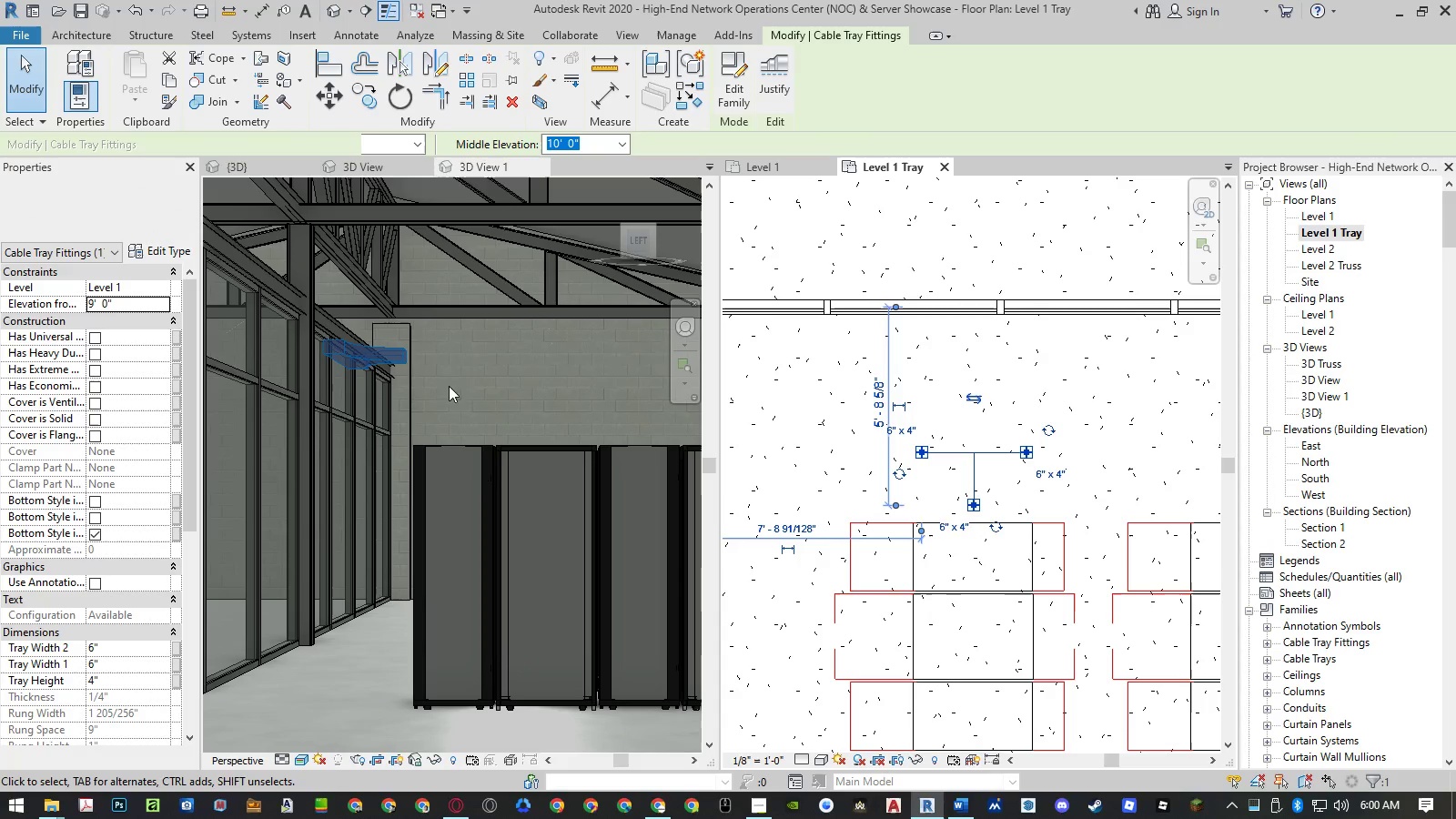 
key(Escape)
 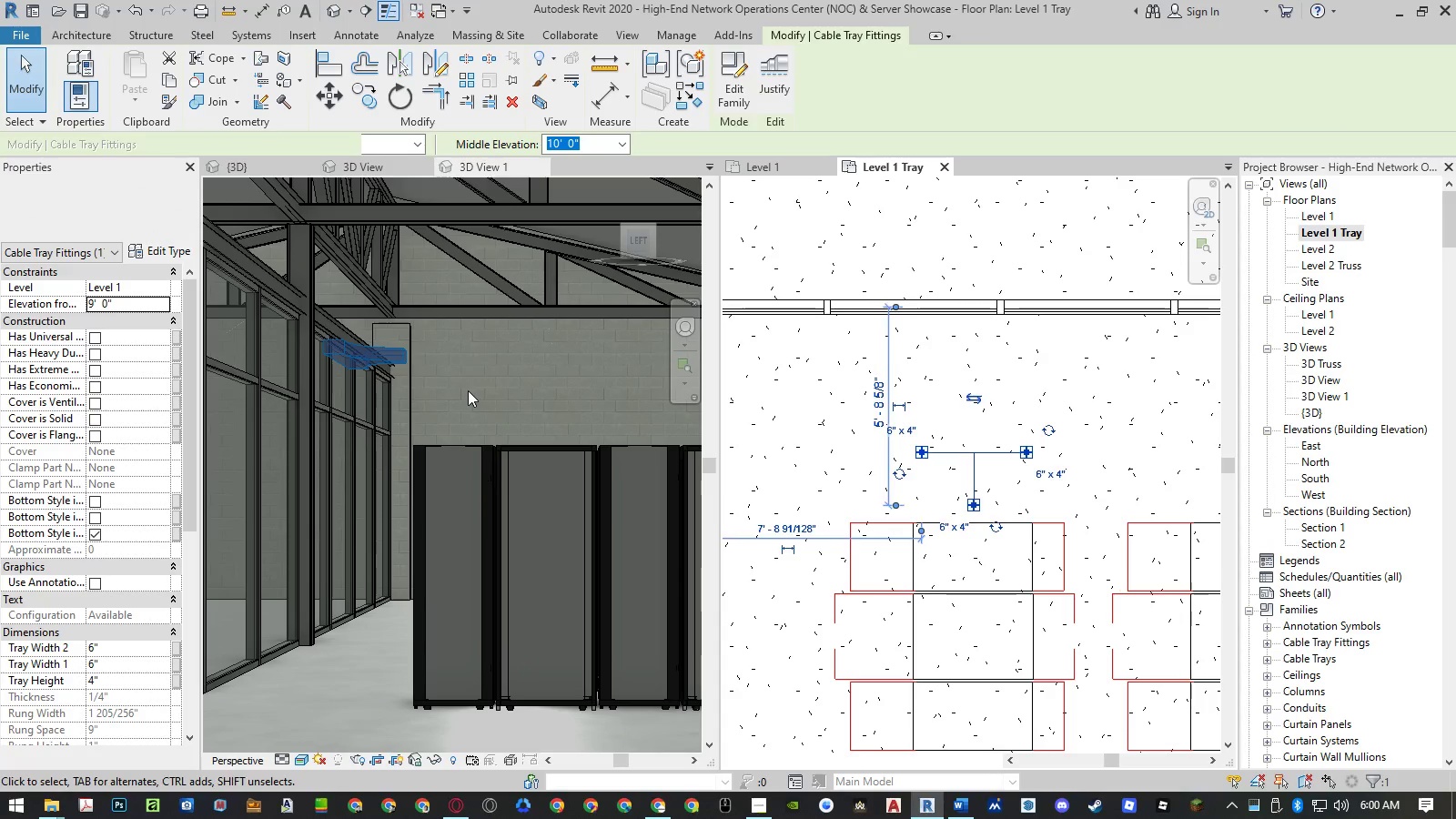 
key(Escape)
 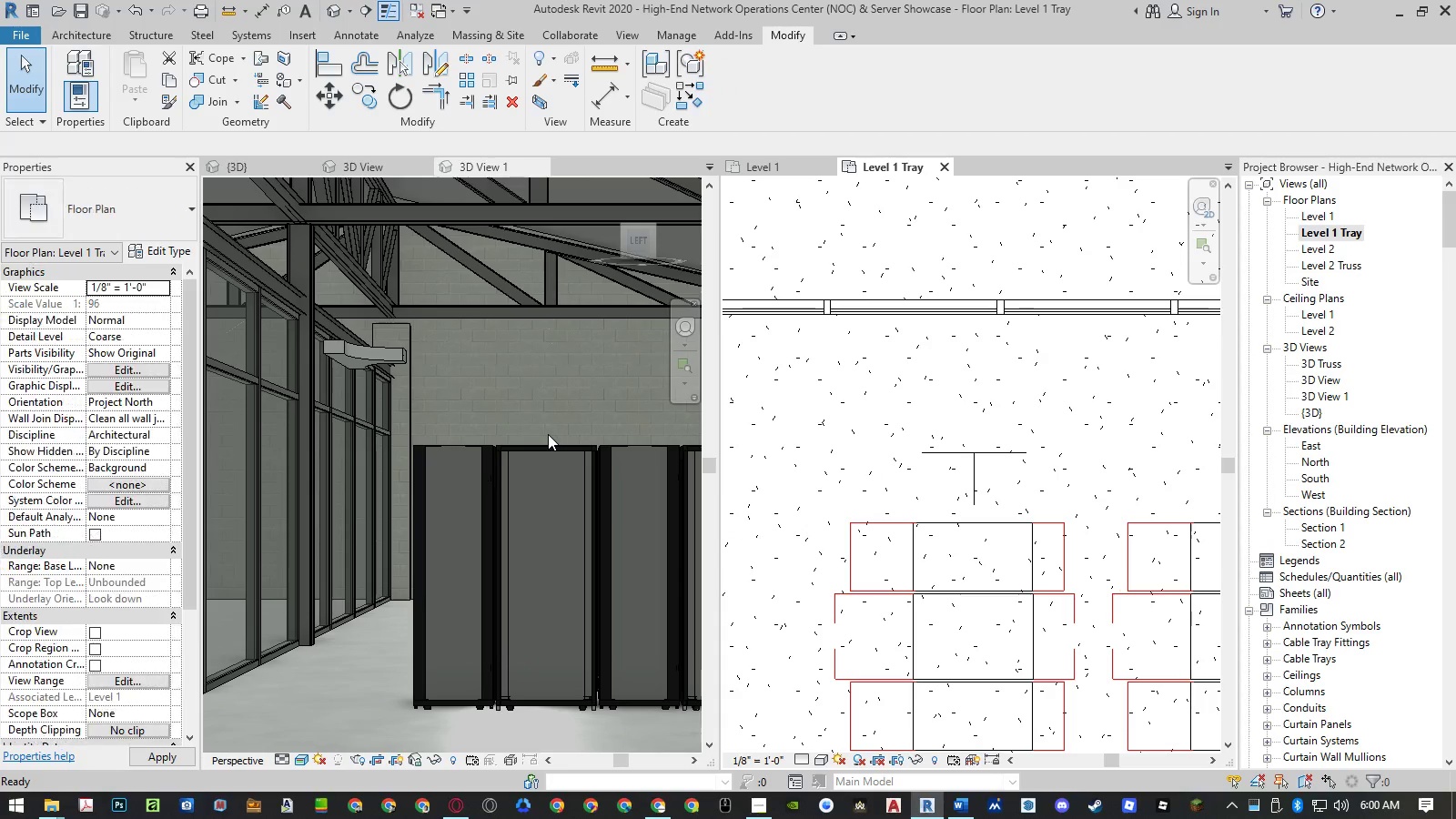 
scroll: coordinate [551, 433], scroll_direction: down, amount: 7.0
 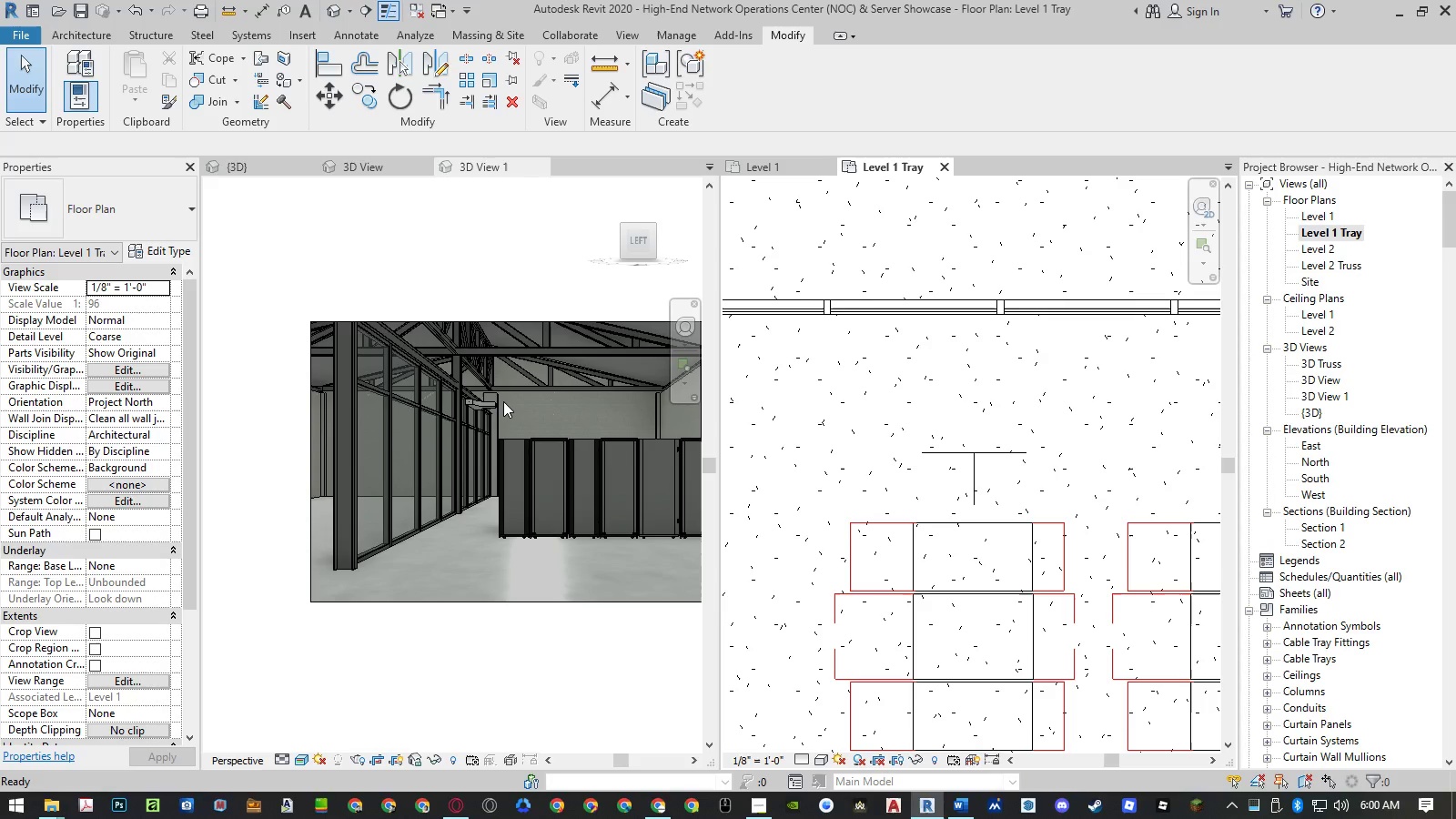 
left_click([1013, 416])
 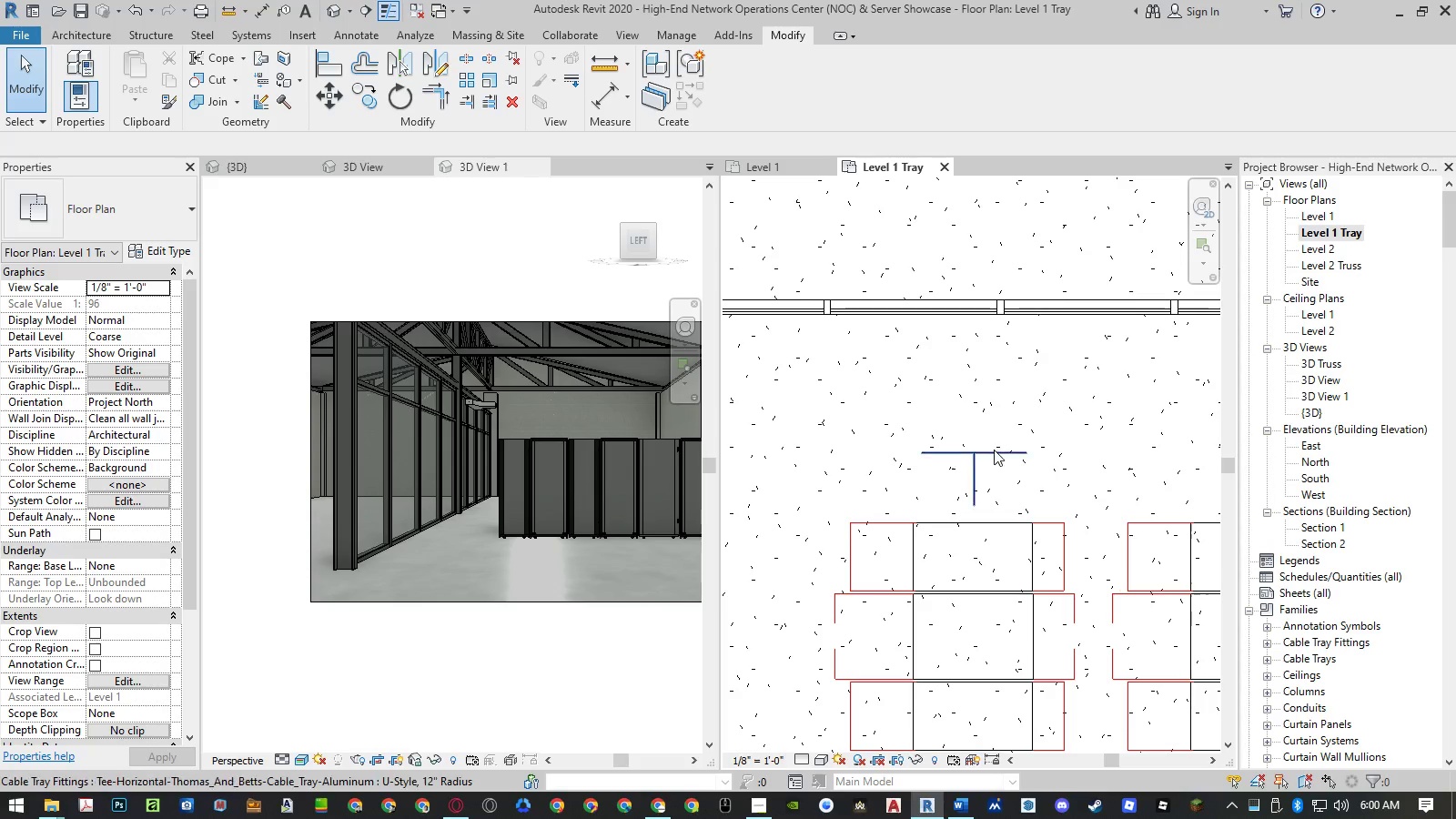 
left_click([994, 450])
 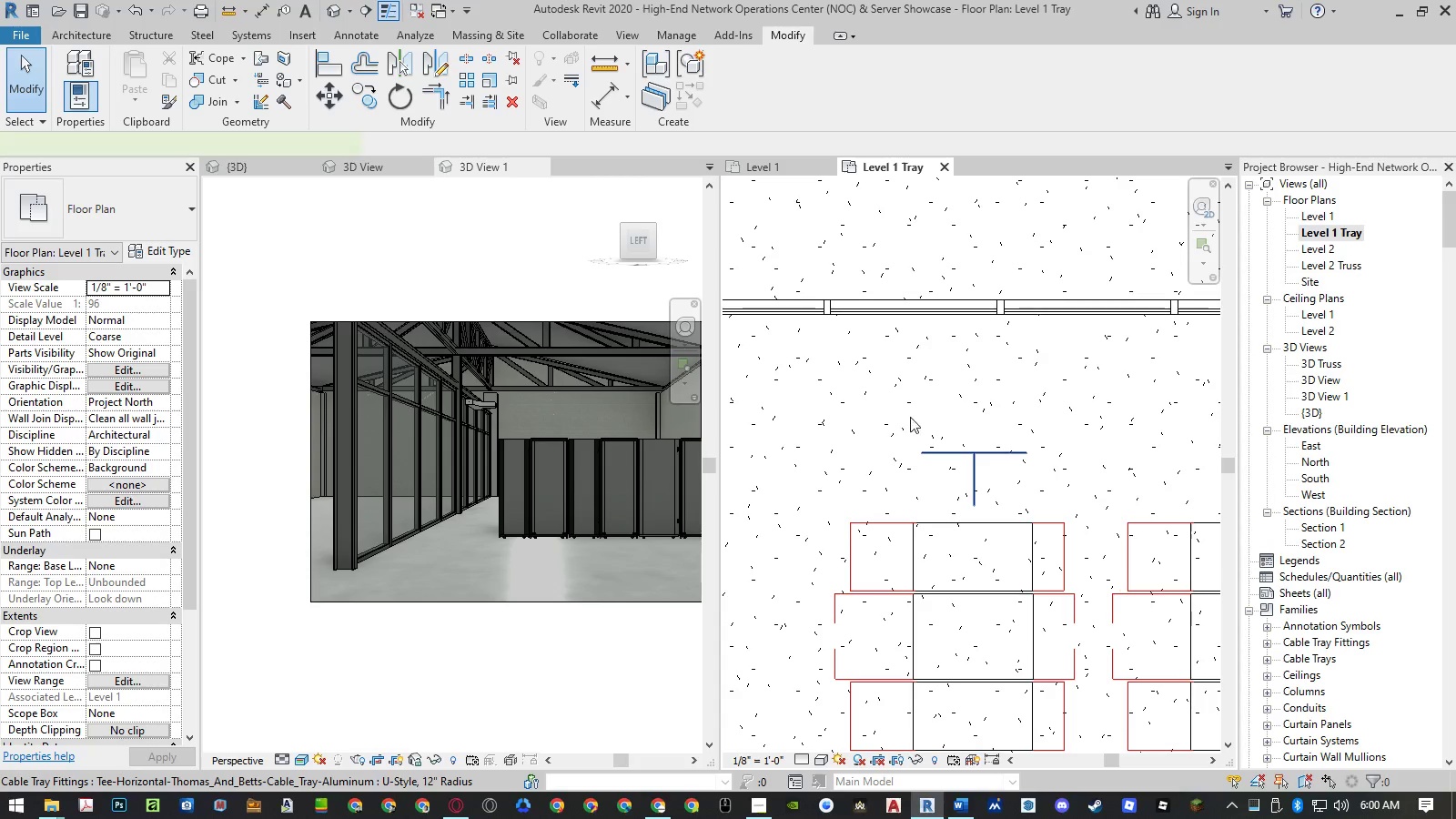 
scroll: coordinate [949, 407], scroll_direction: down, amount: 5.0
 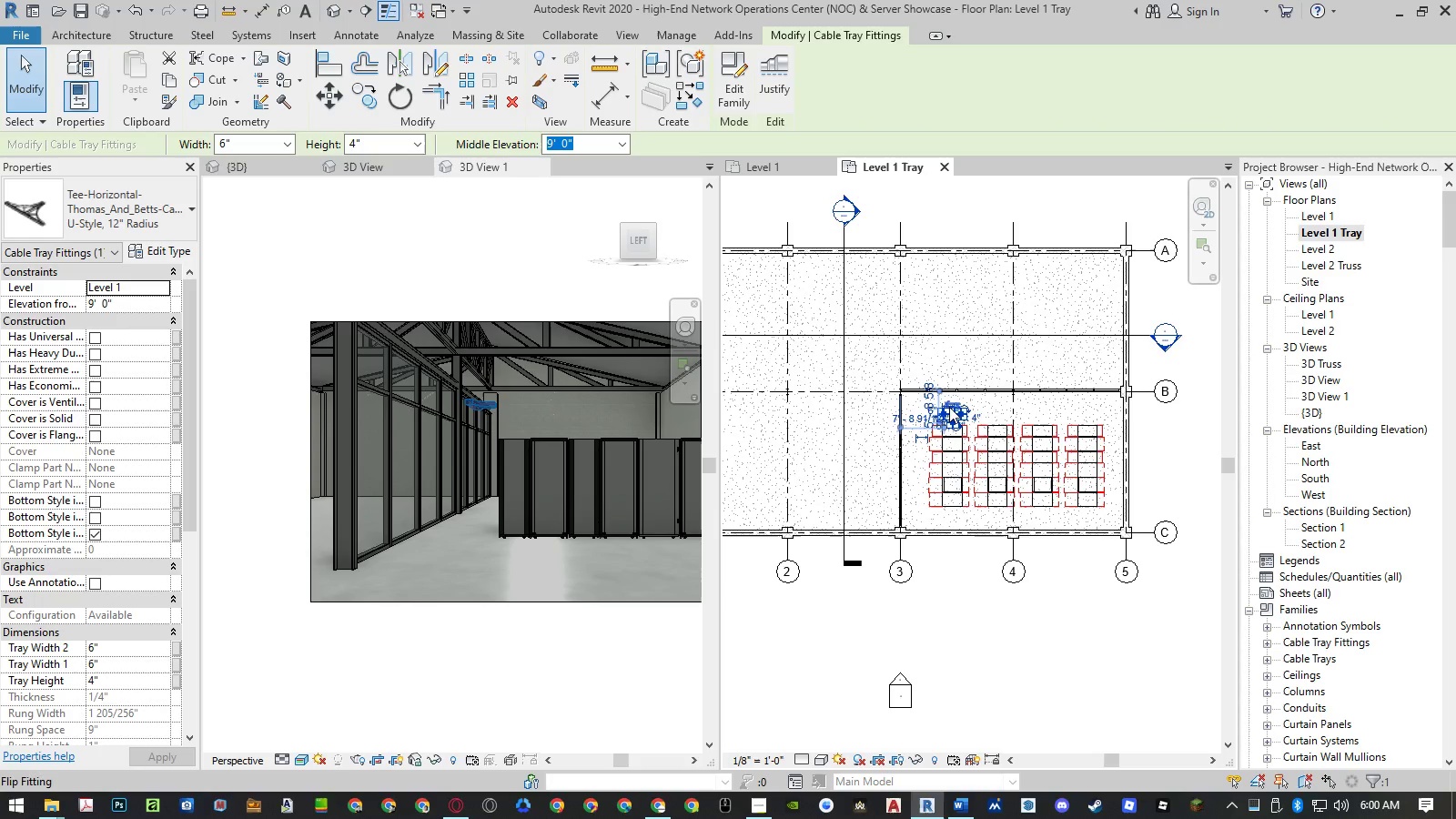 
key(Escape)
 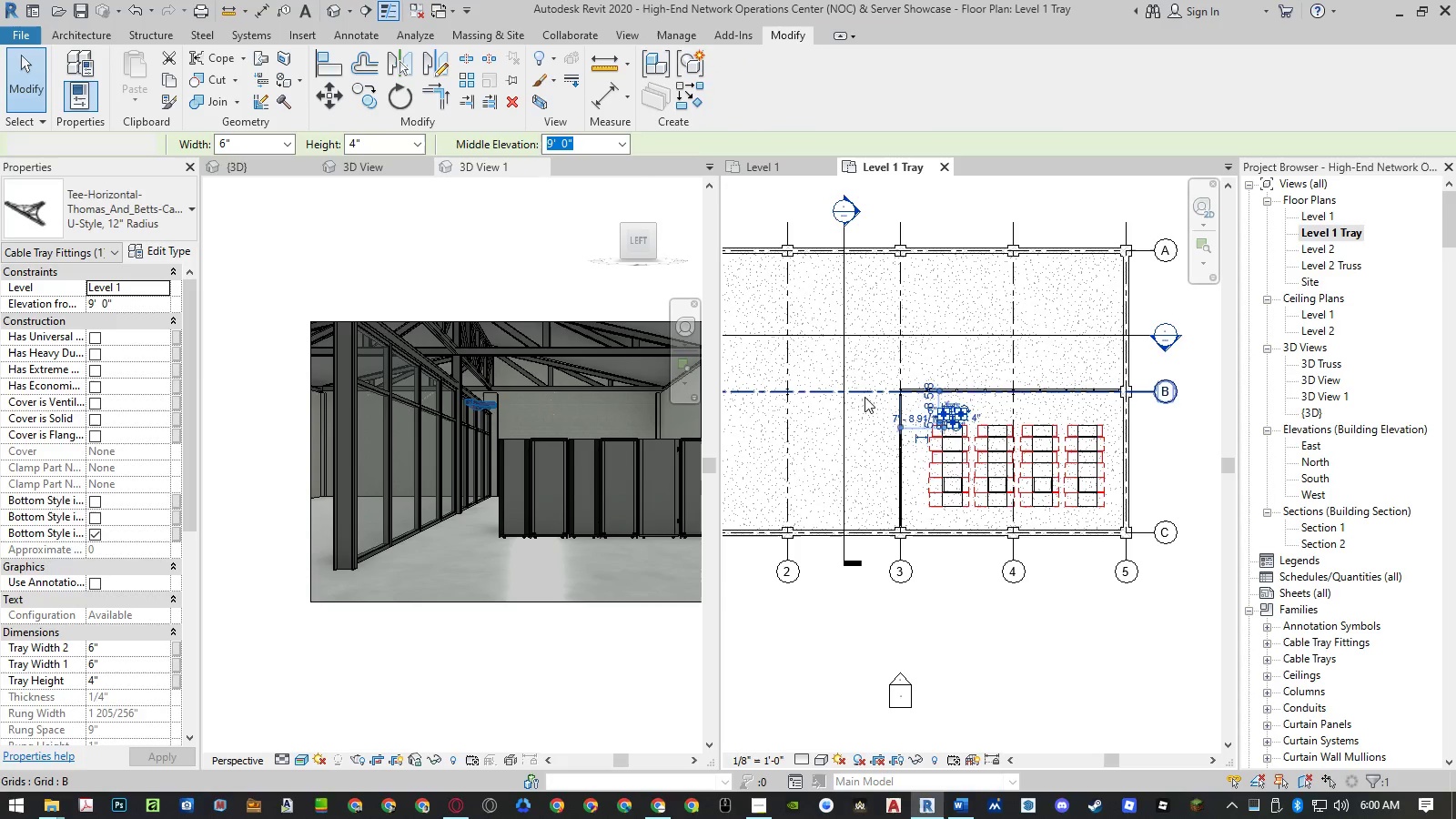 
key(Escape)
 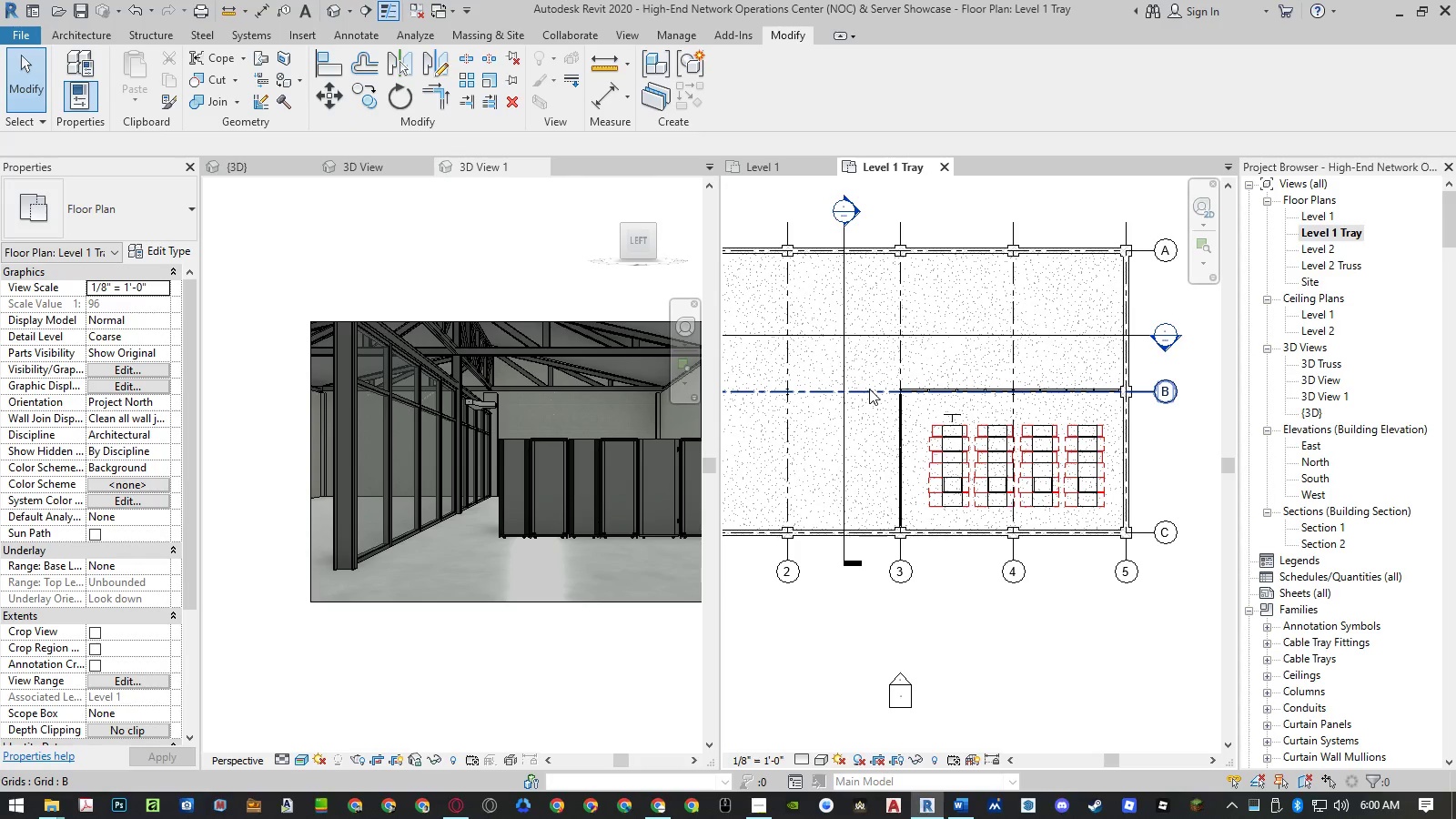 
left_click([869, 389])
 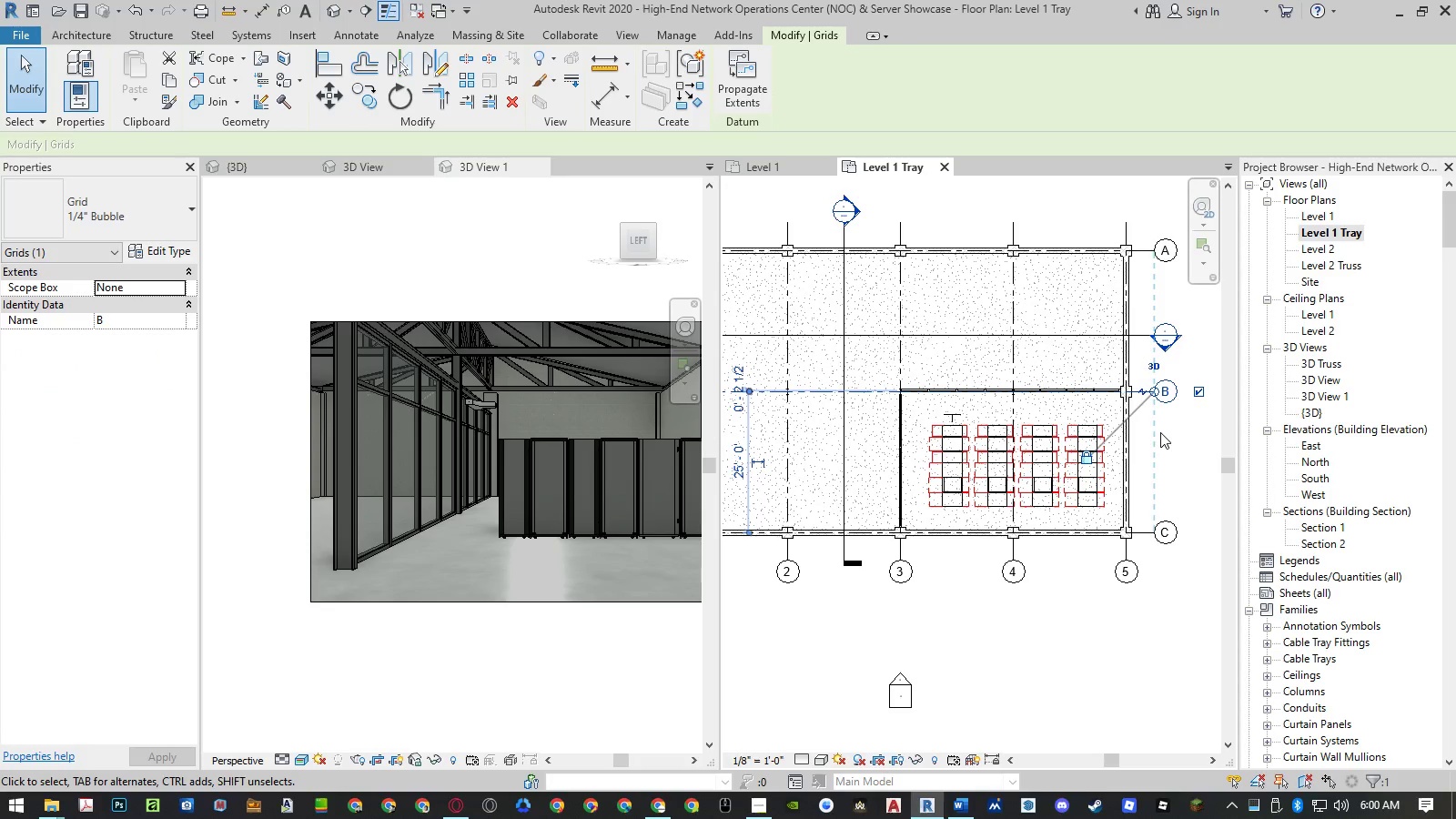 
key(Escape)
 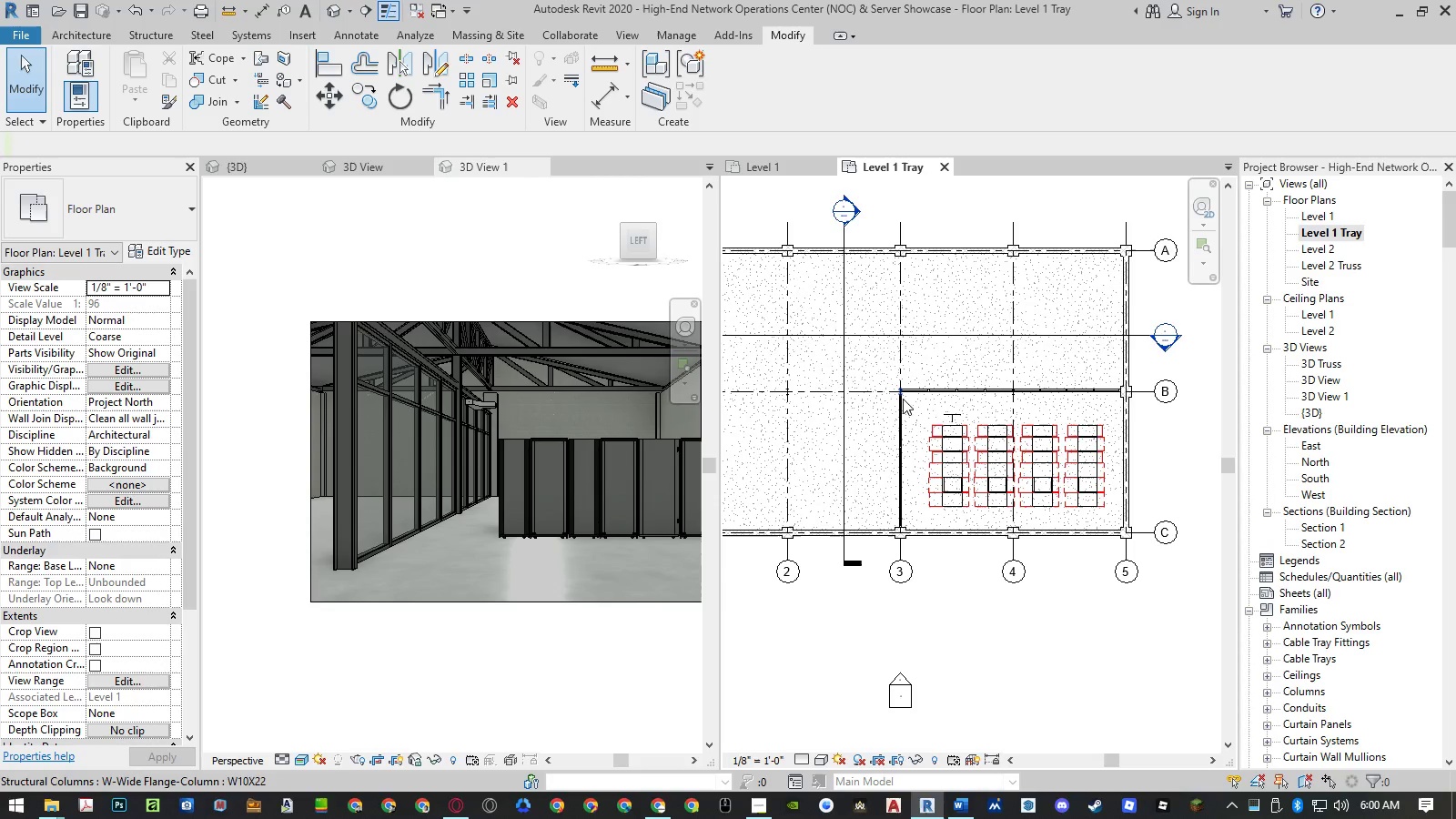 
left_click([953, 417])
 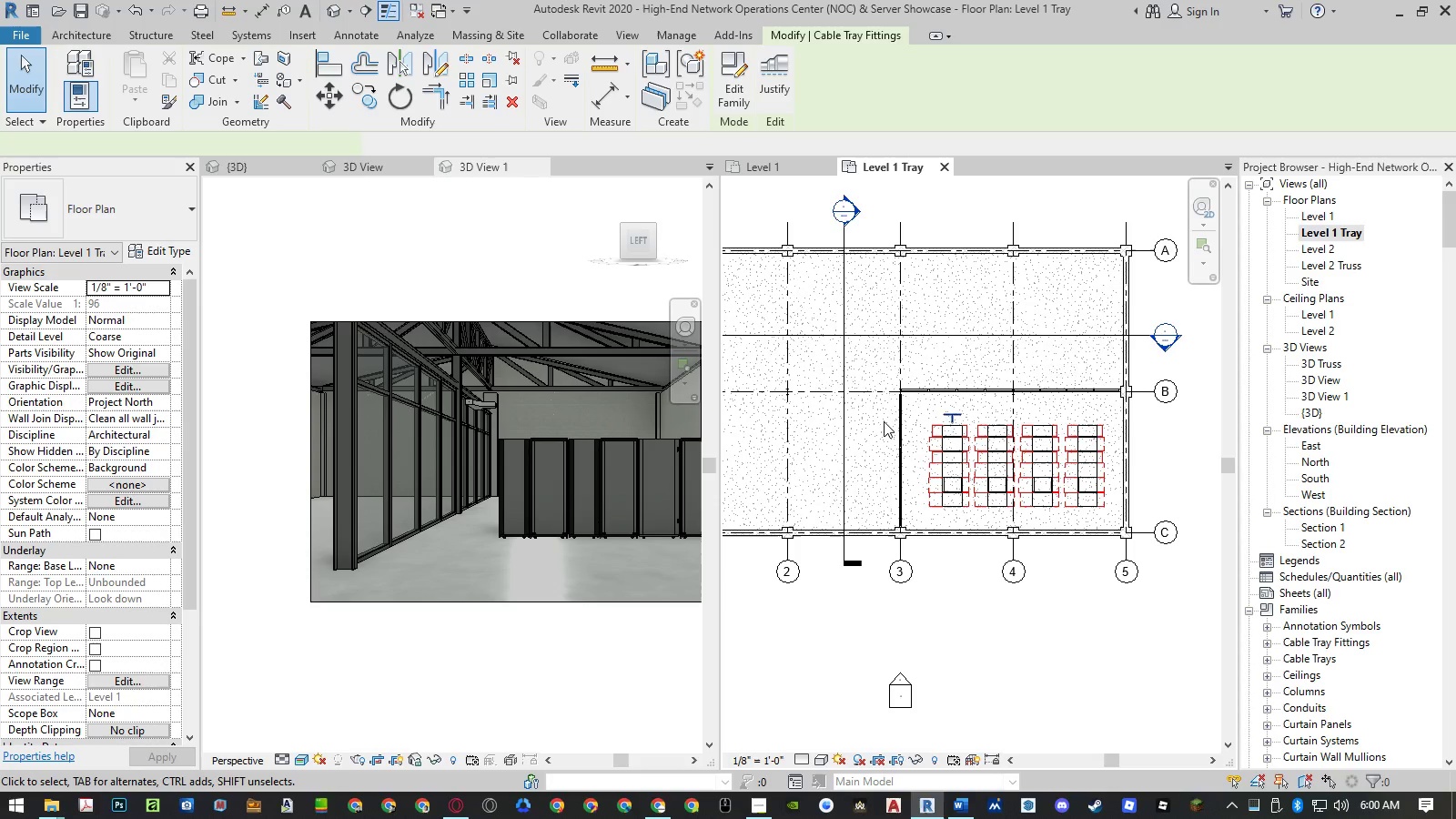 
type(mm)
 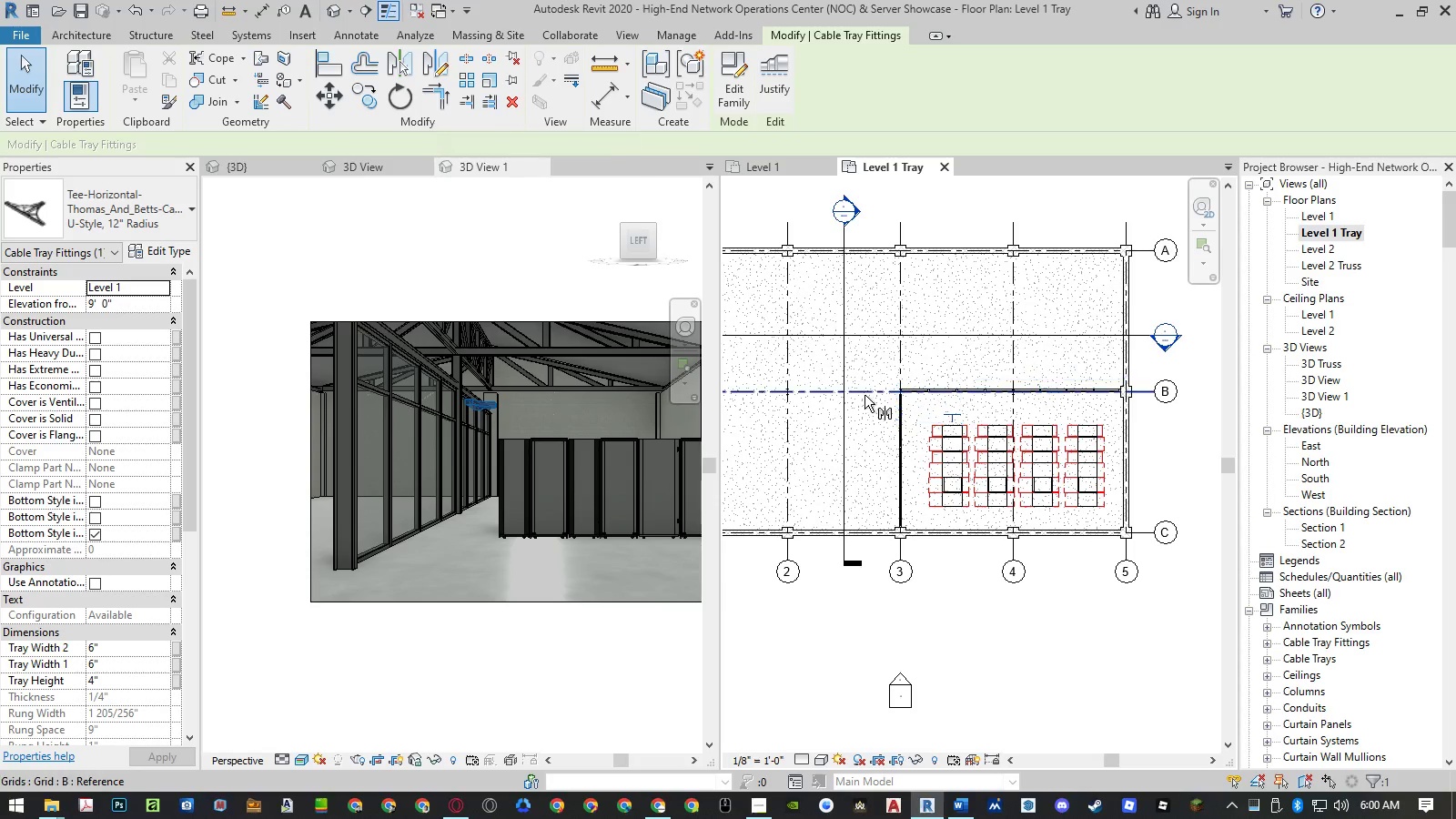 
left_click([864, 394])
 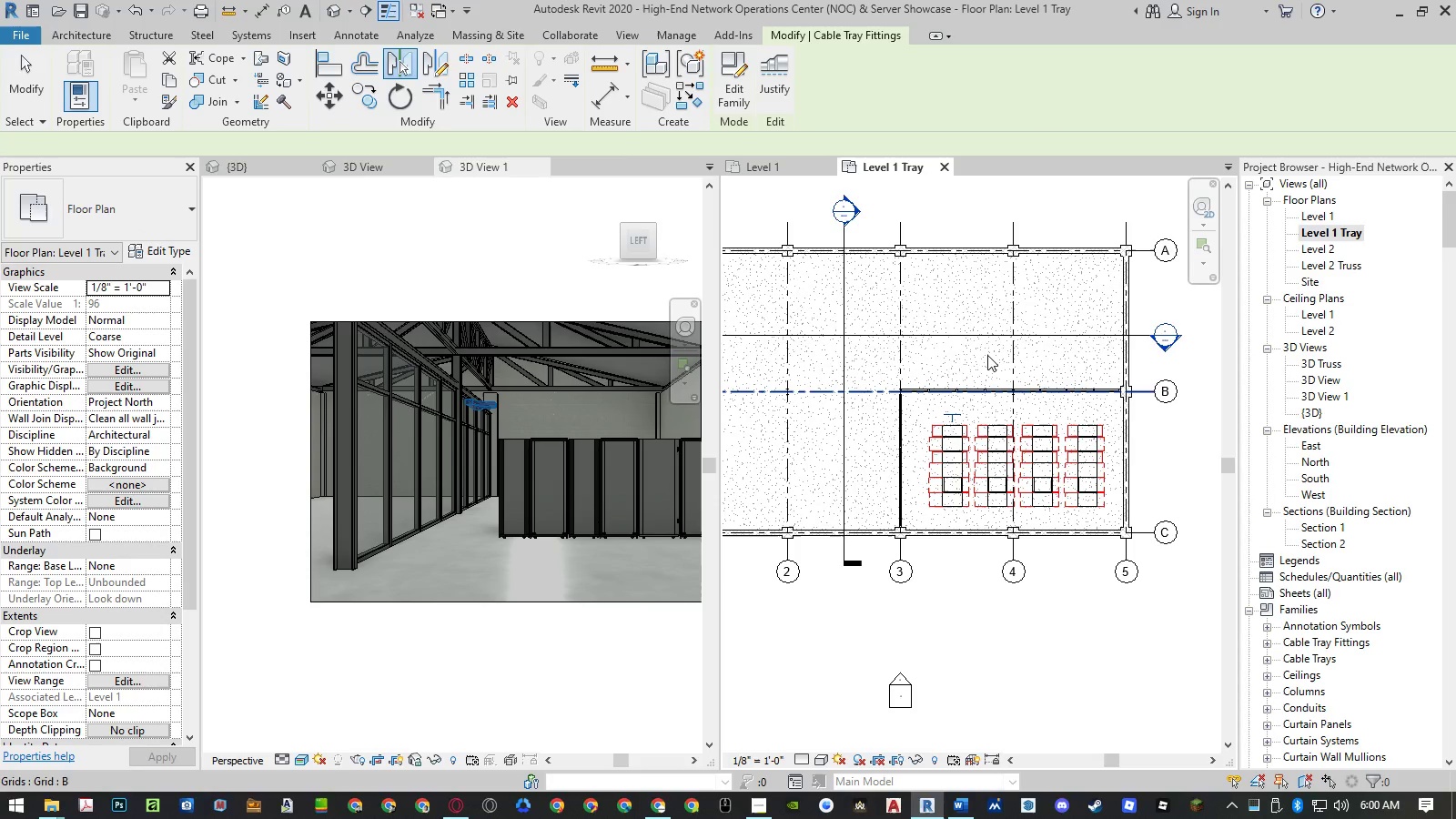 
key(Escape)
 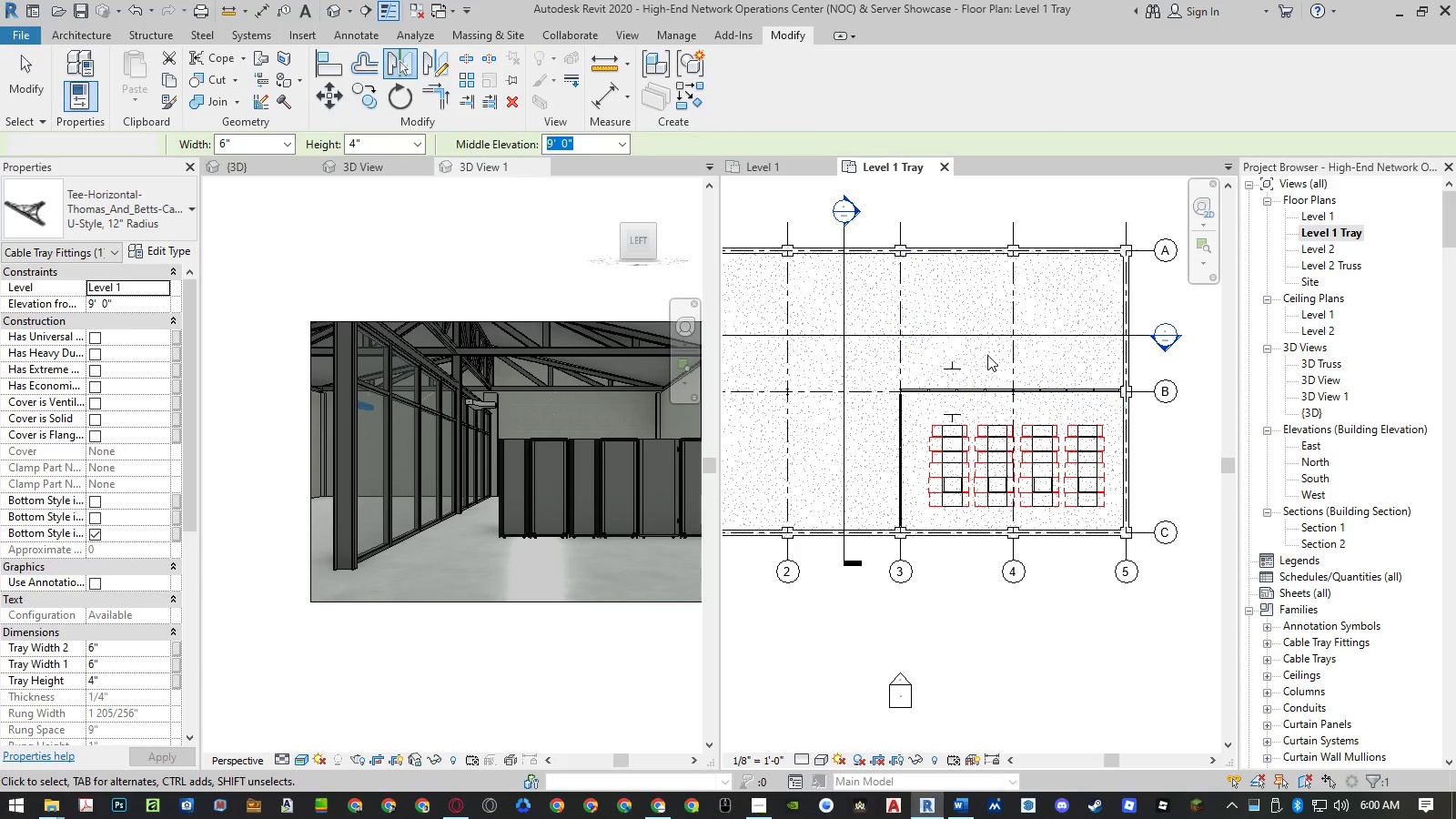 
key(Escape)
 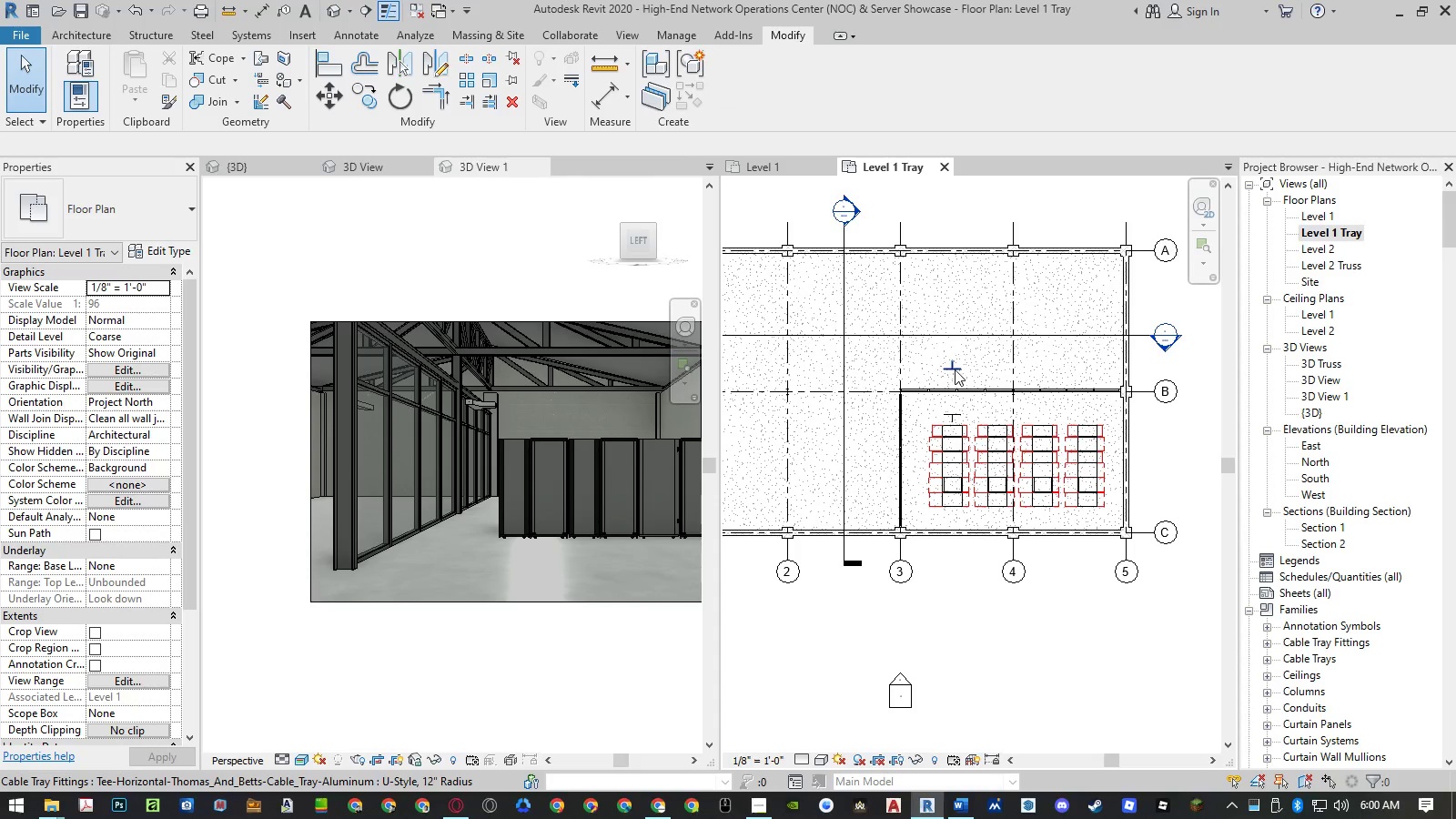 
left_click([955, 369])
 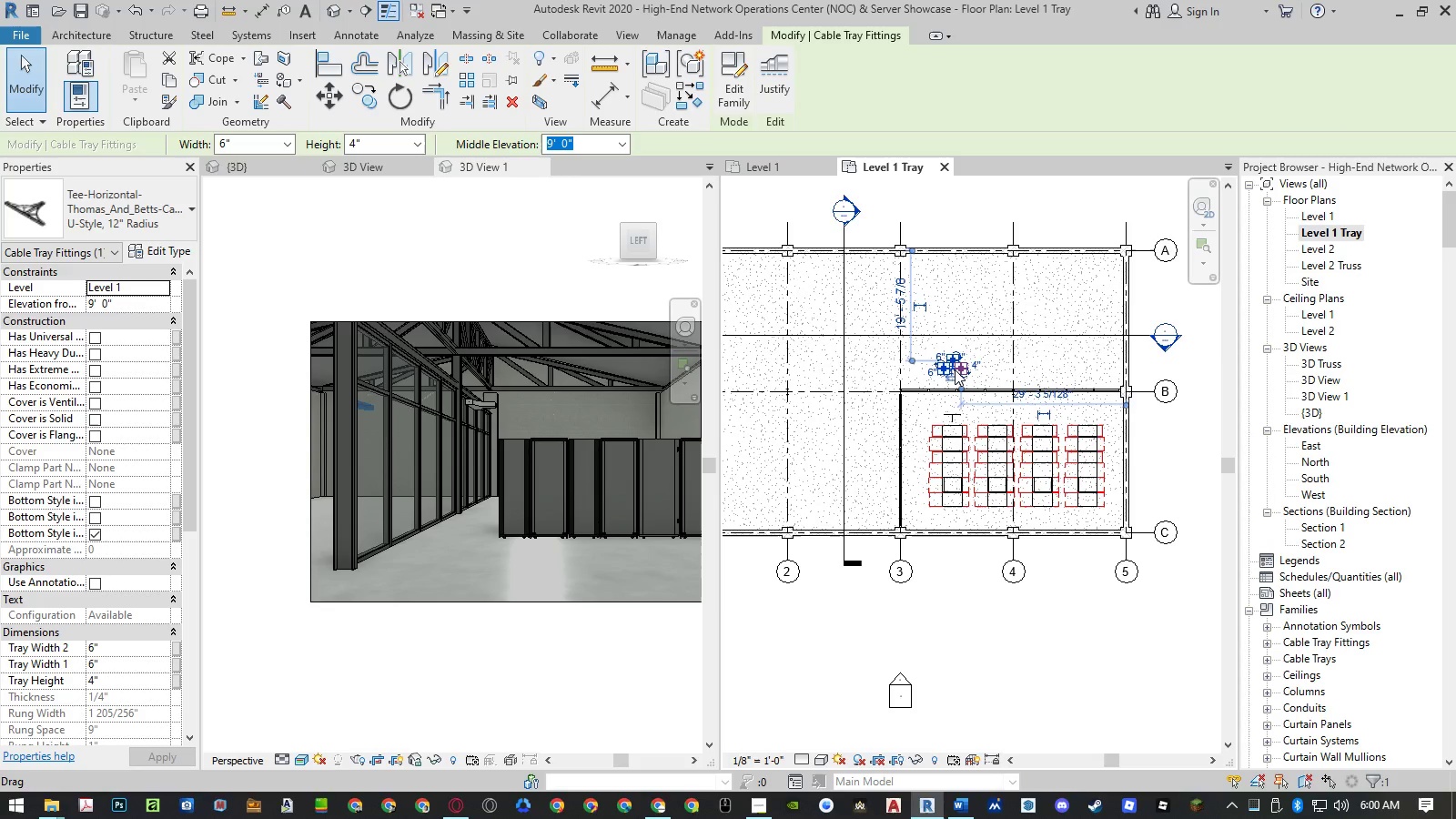 
wait(14.14)
 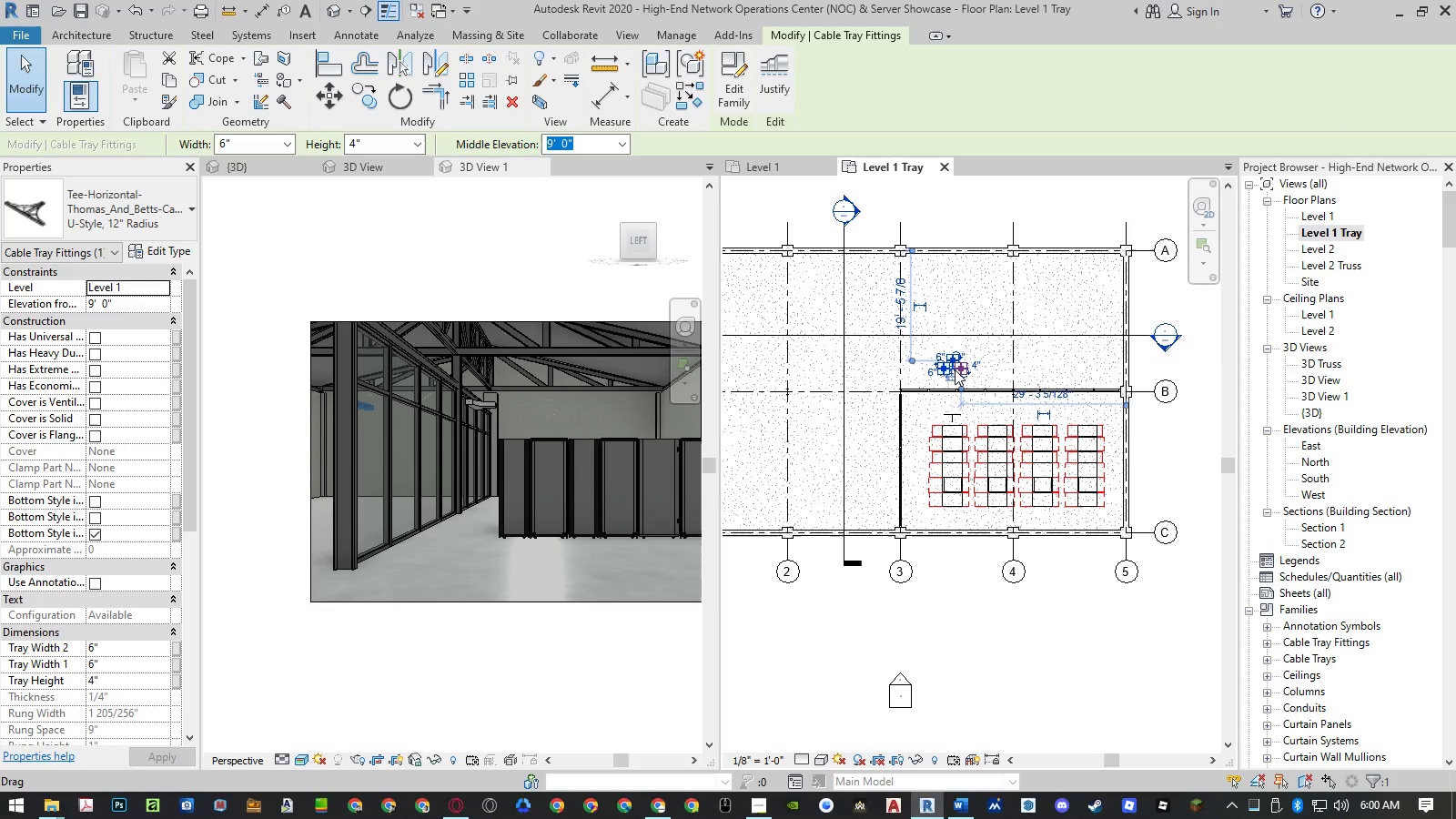 
scroll: coordinate [984, 361], scroll_direction: up, amount: 6.0
 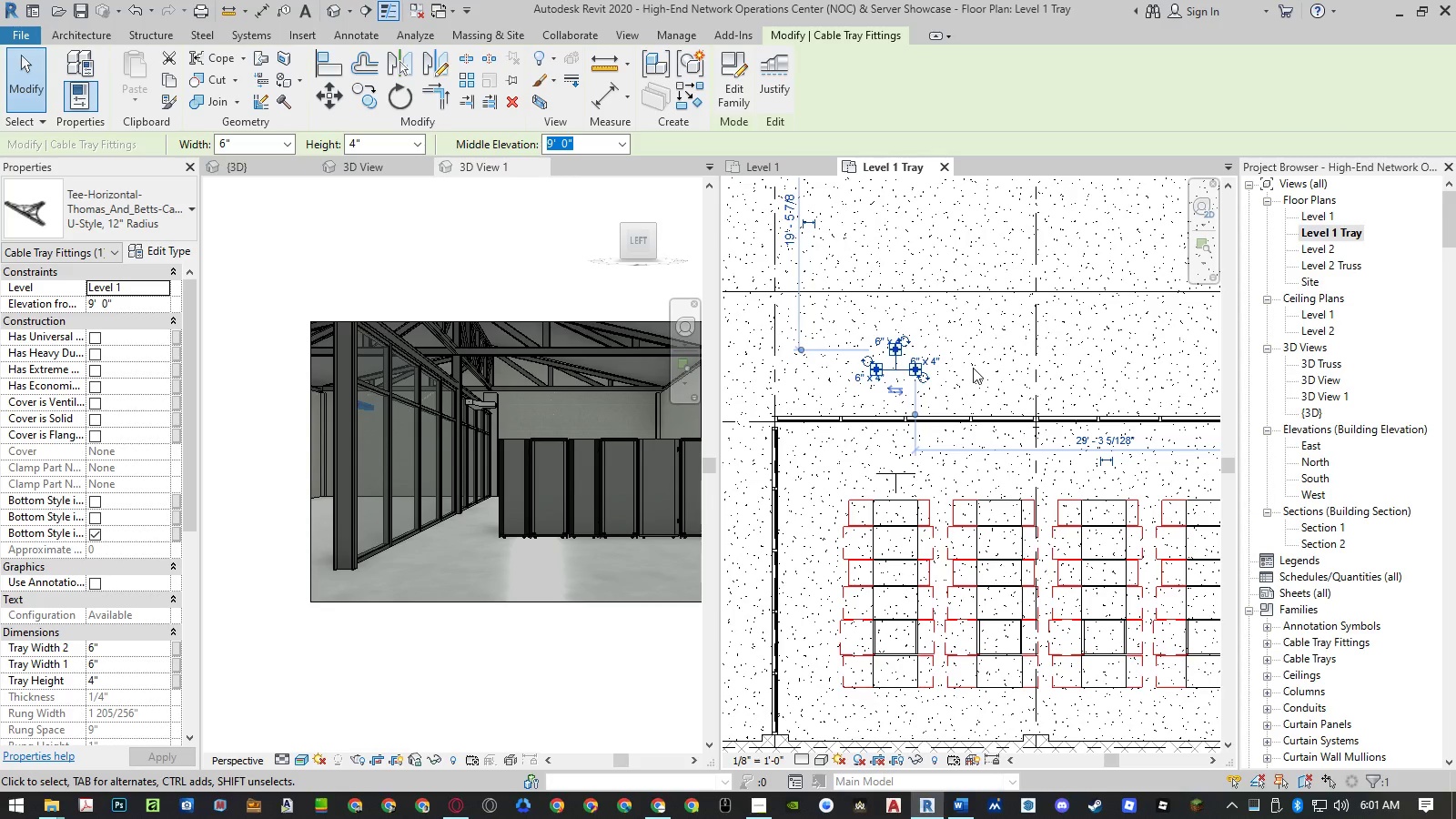 
type(mv)
 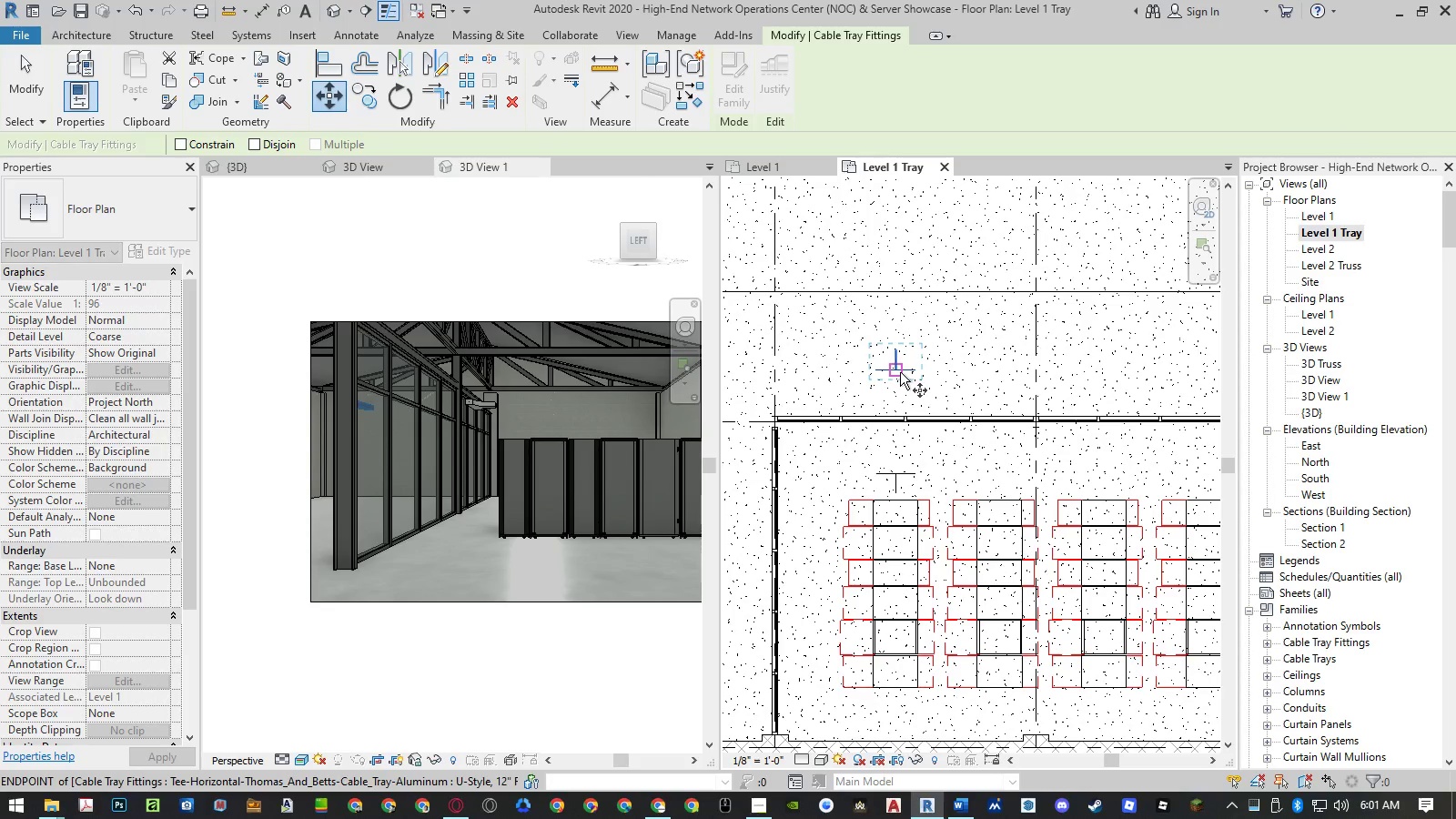 
left_click([896, 371])
 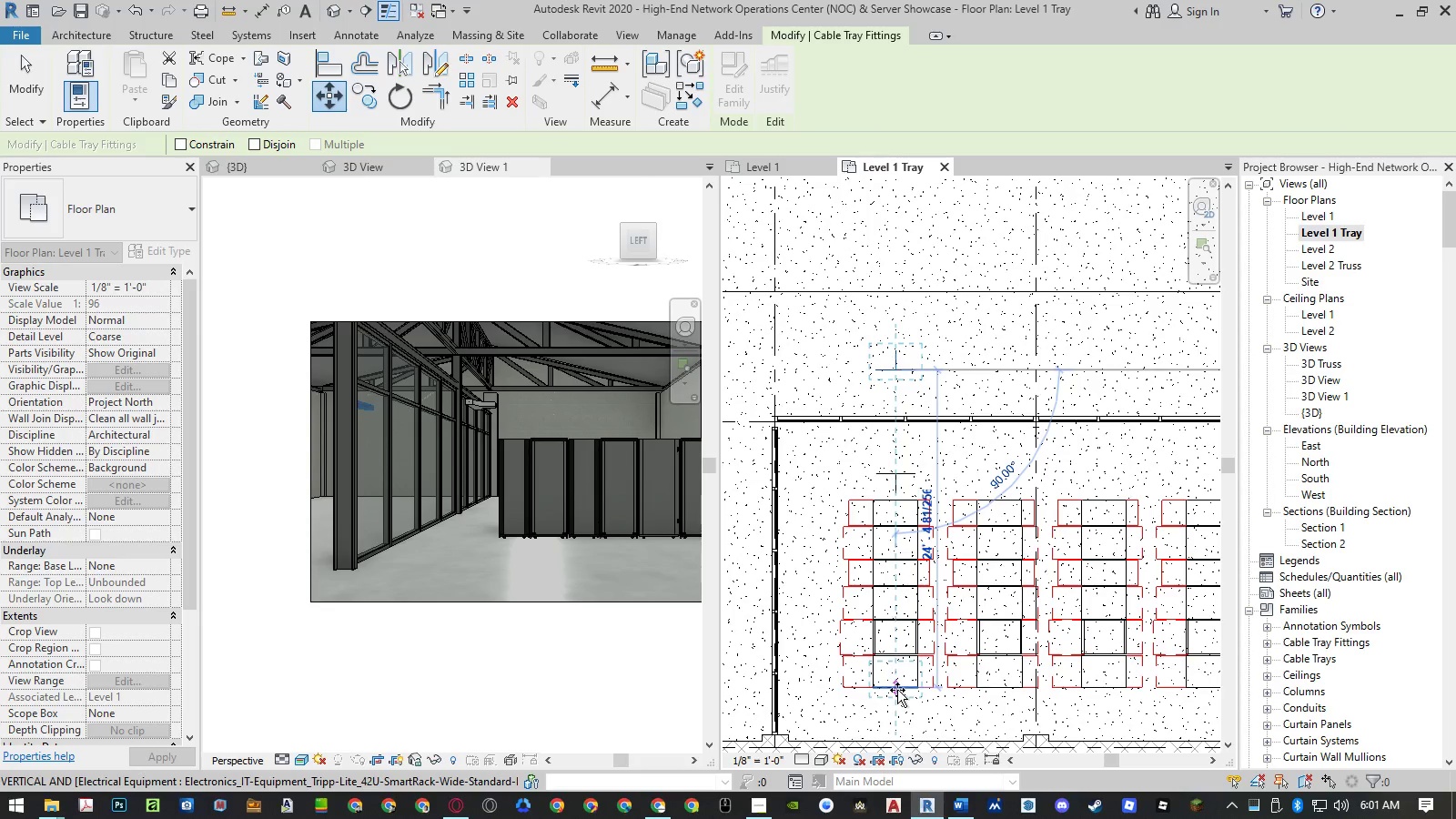 
scroll: coordinate [897, 689], scroll_direction: up, amount: 10.0
 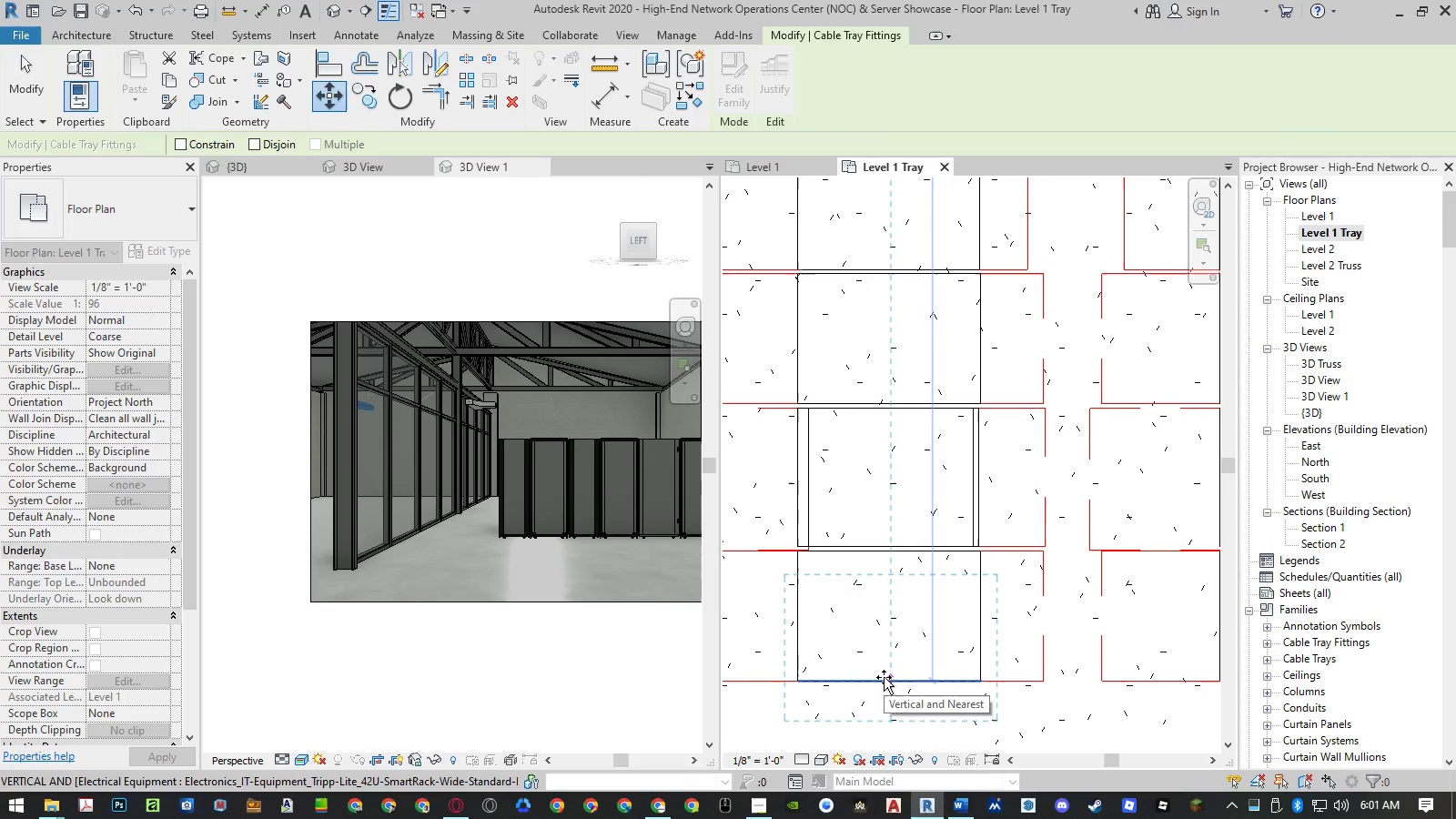 
left_click([884, 677])
 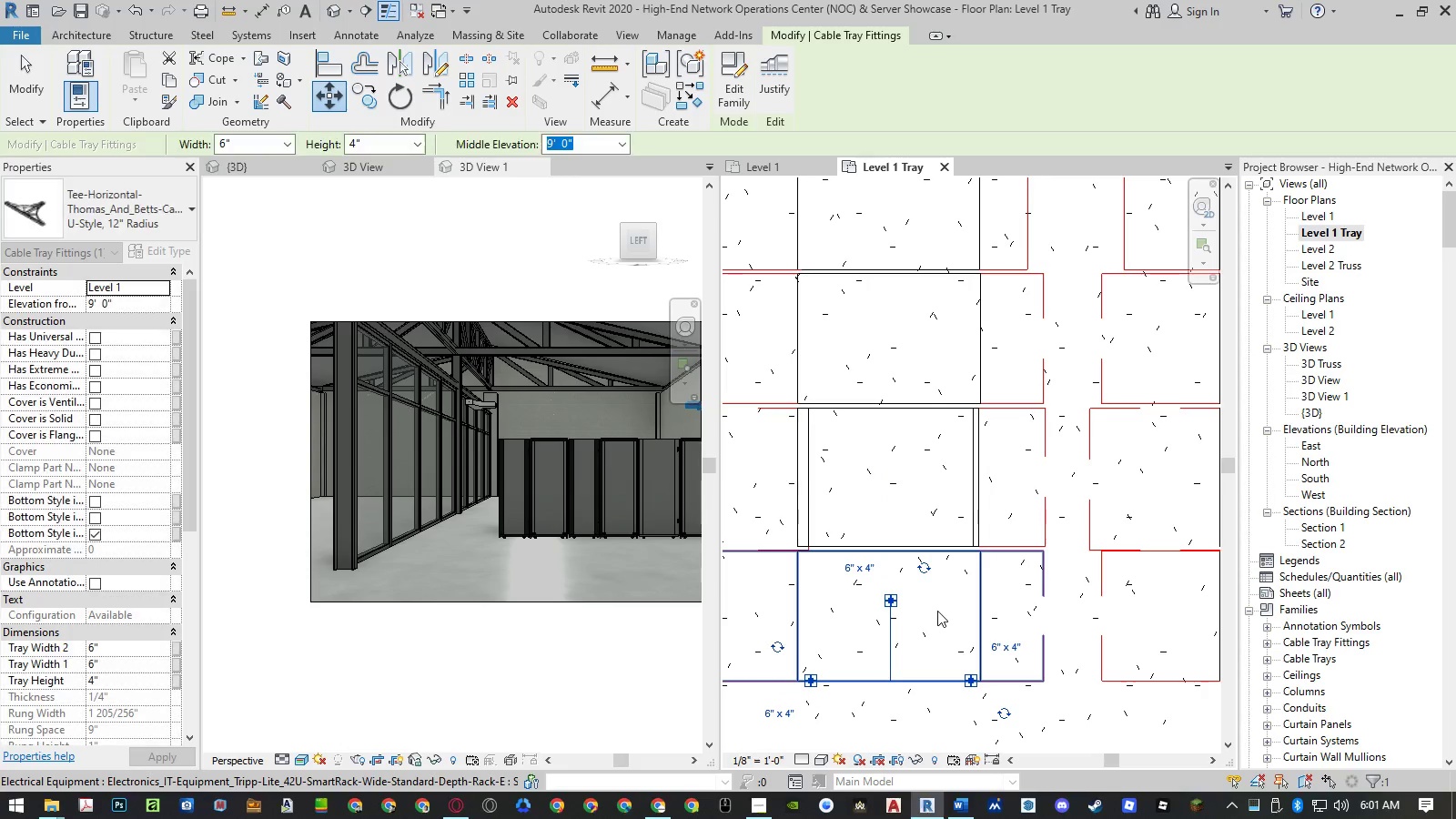 
type(mv)
 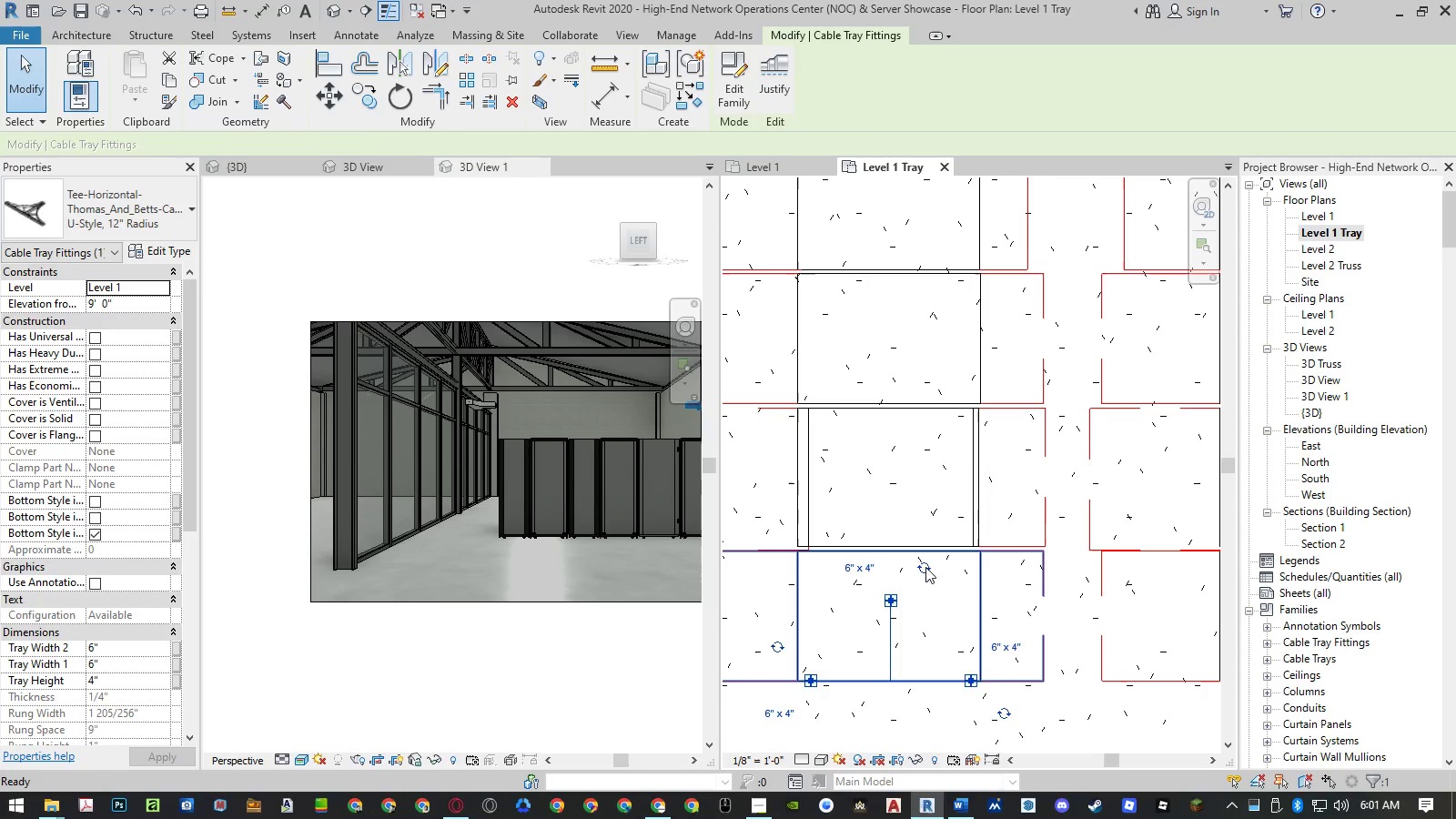 
scroll: coordinate [925, 564], scroll_direction: down, amount: 7.0
 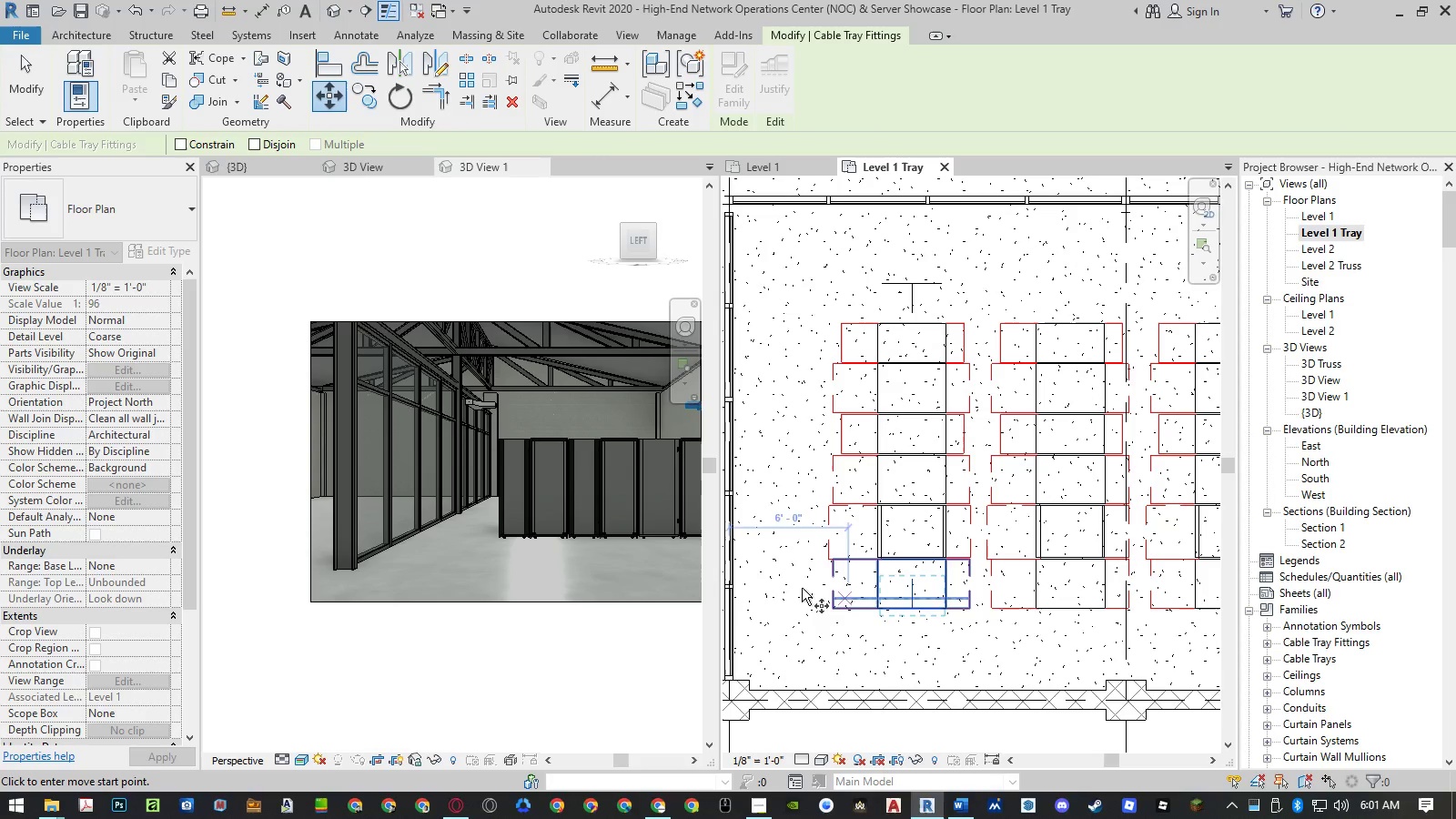 
left_click([790, 567])
 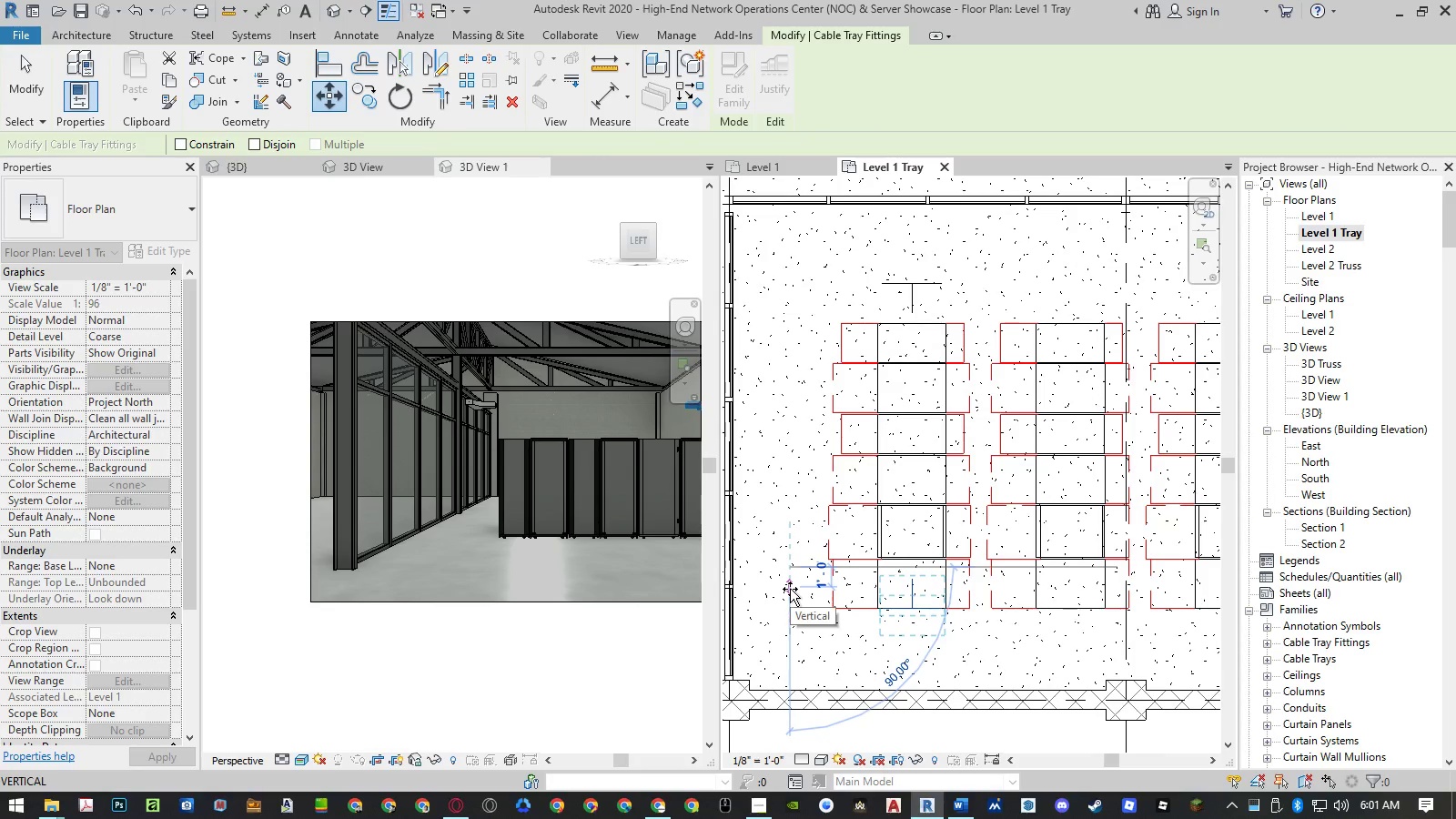 
key(Numpad2)
 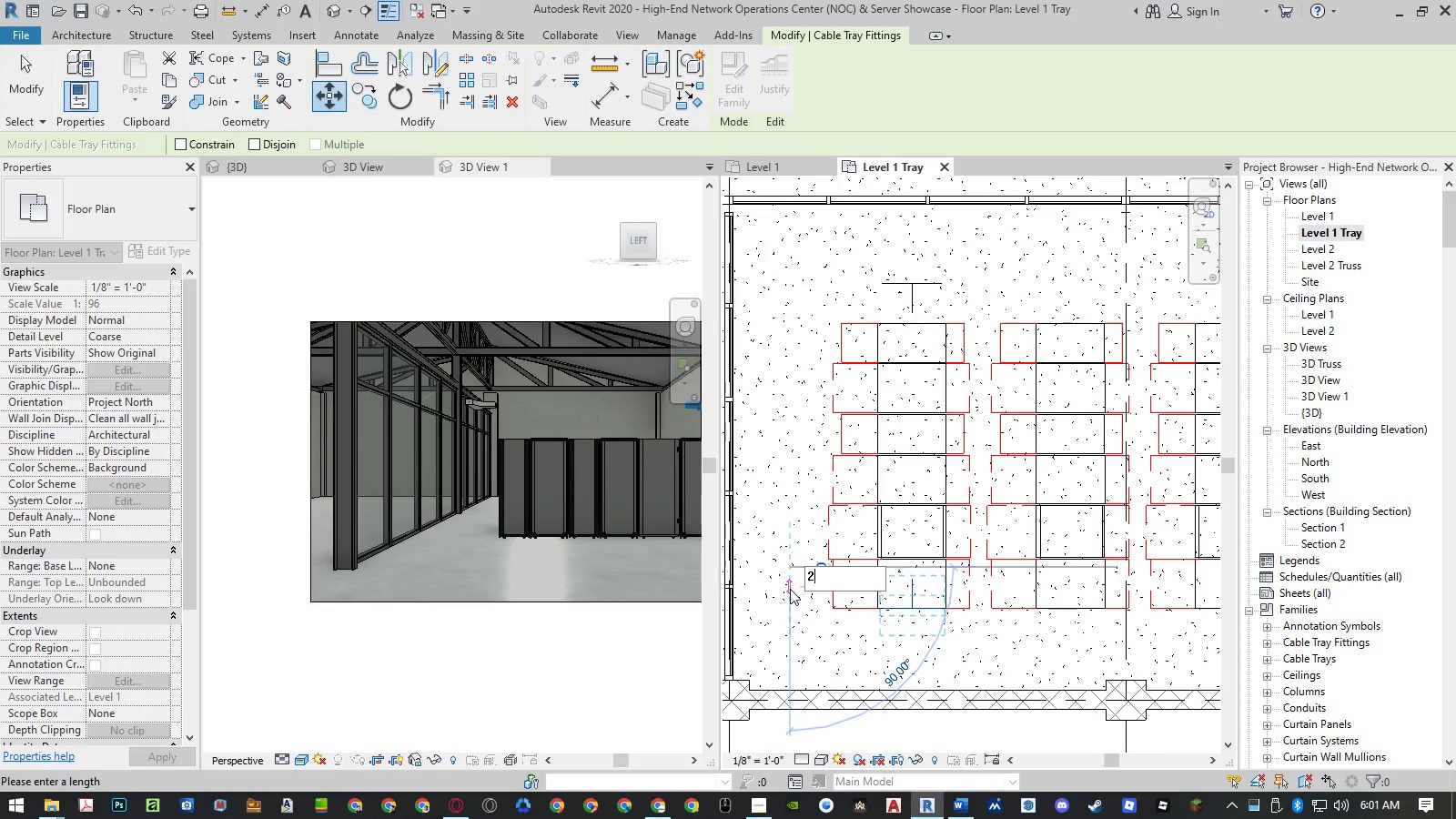 
key(NumpadEnter)
 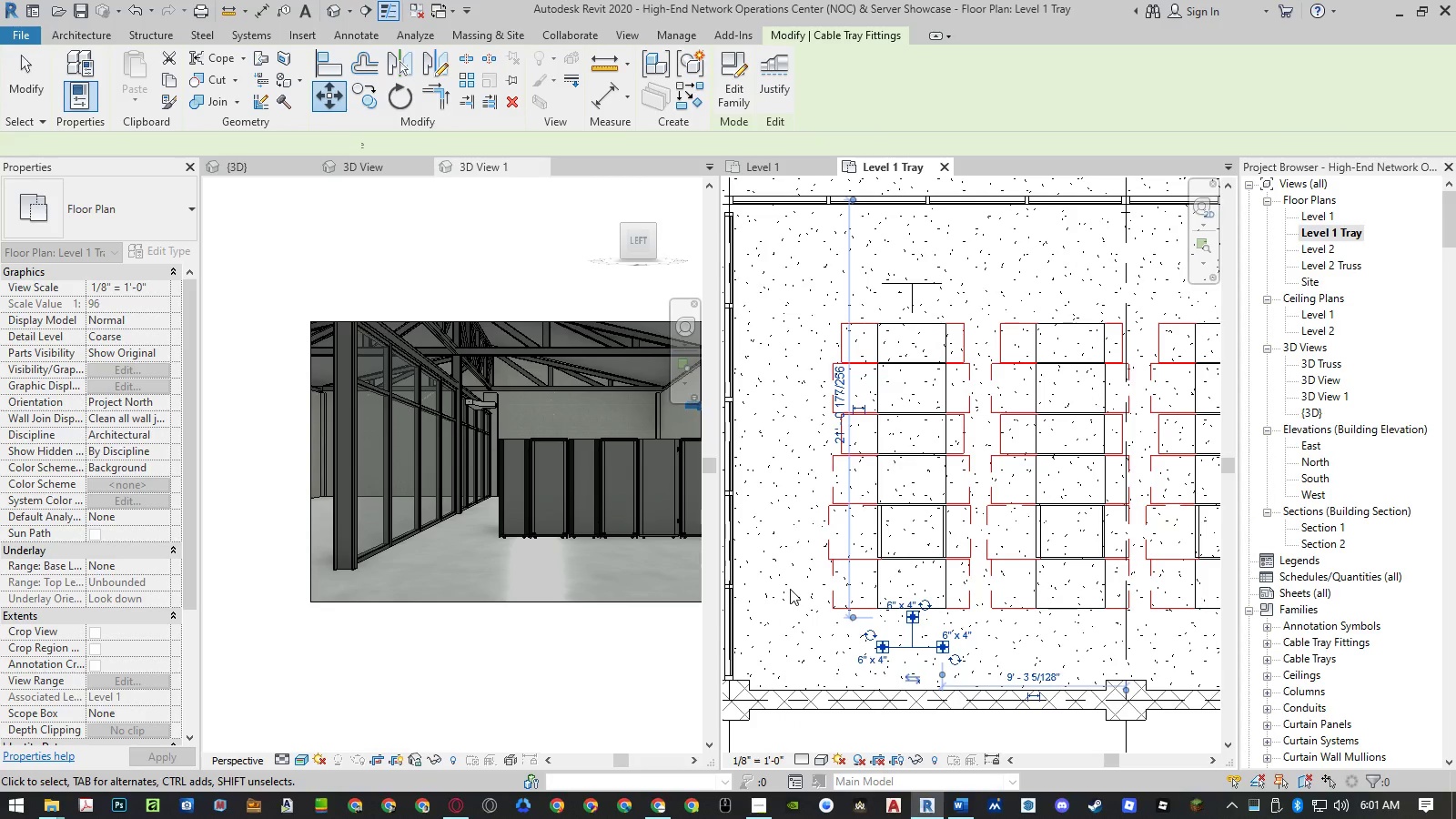 
key(Escape)
 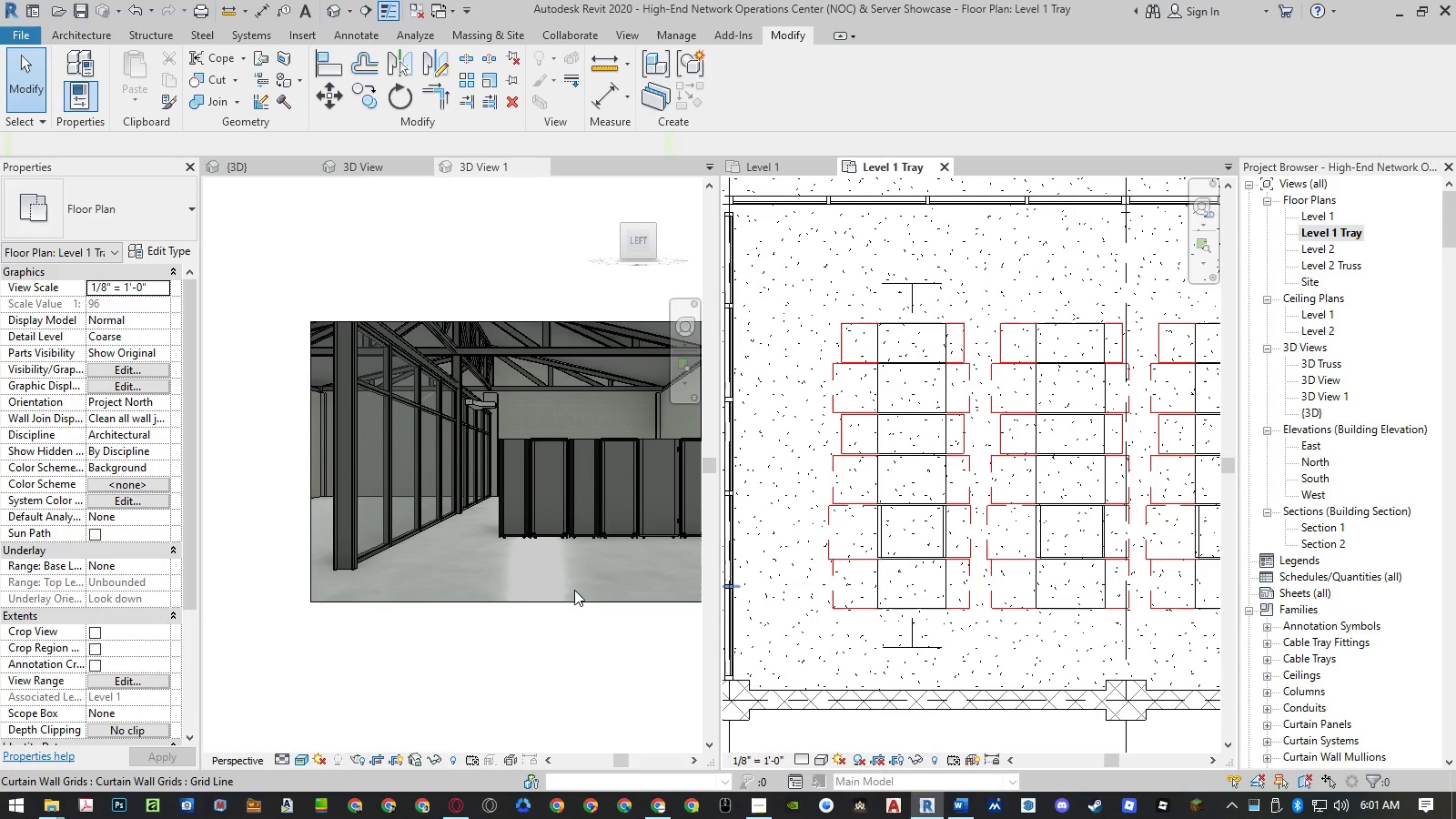 
left_click([434, 649])
 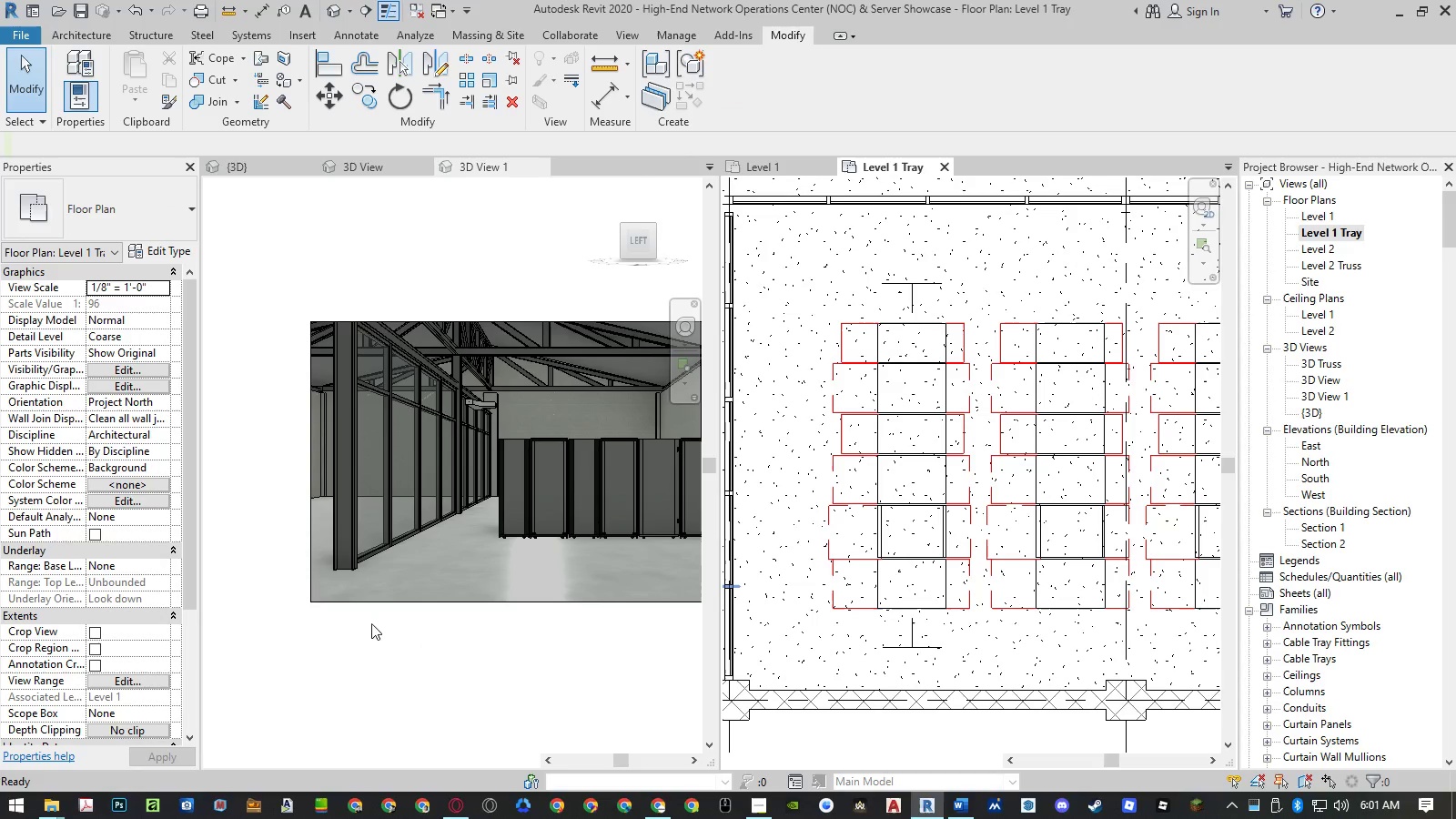 
scroll: coordinate [361, 620], scroll_direction: down, amount: 4.0
 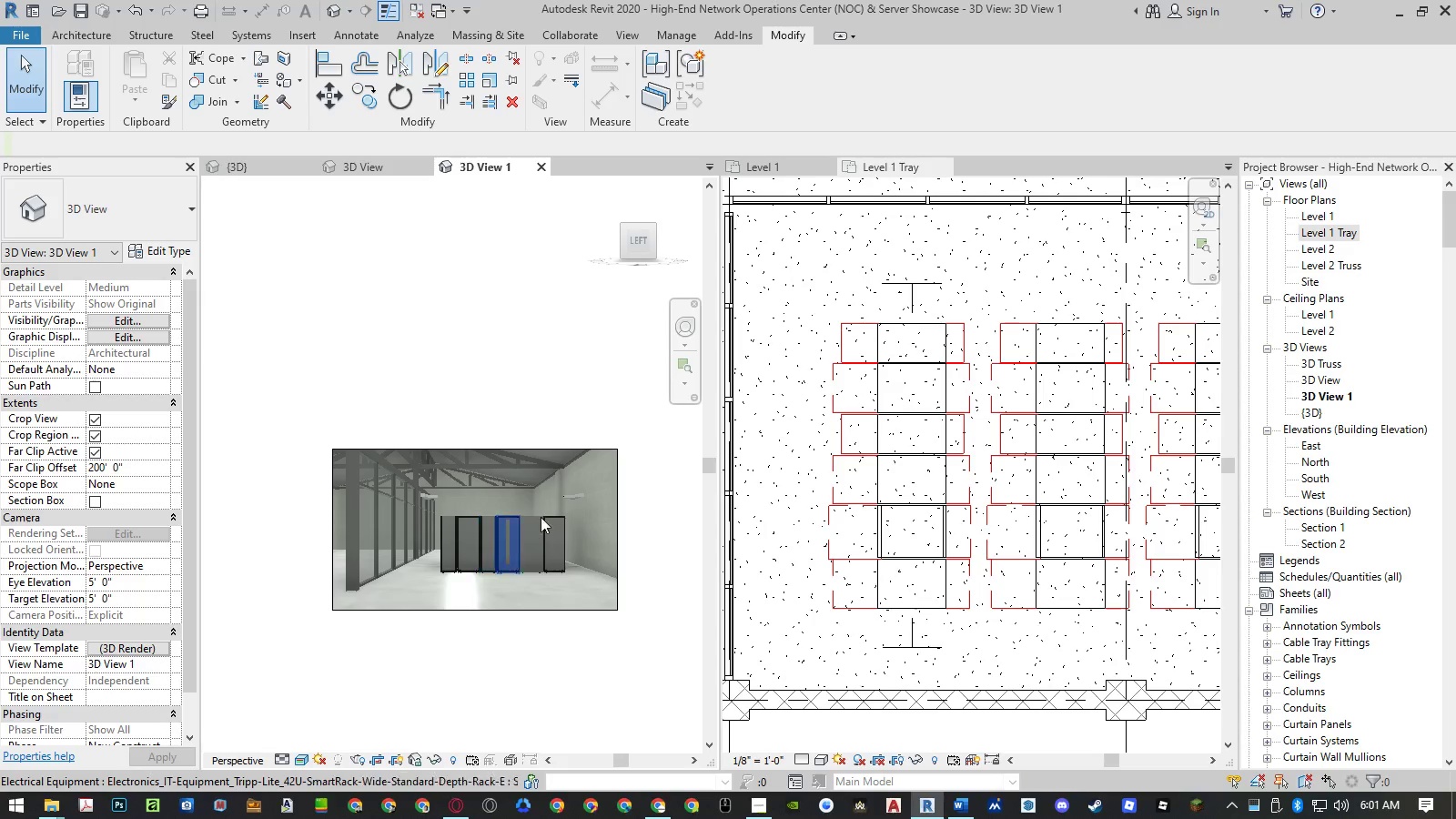 
scroll: coordinate [544, 494], scroll_direction: up, amount: 4.0
 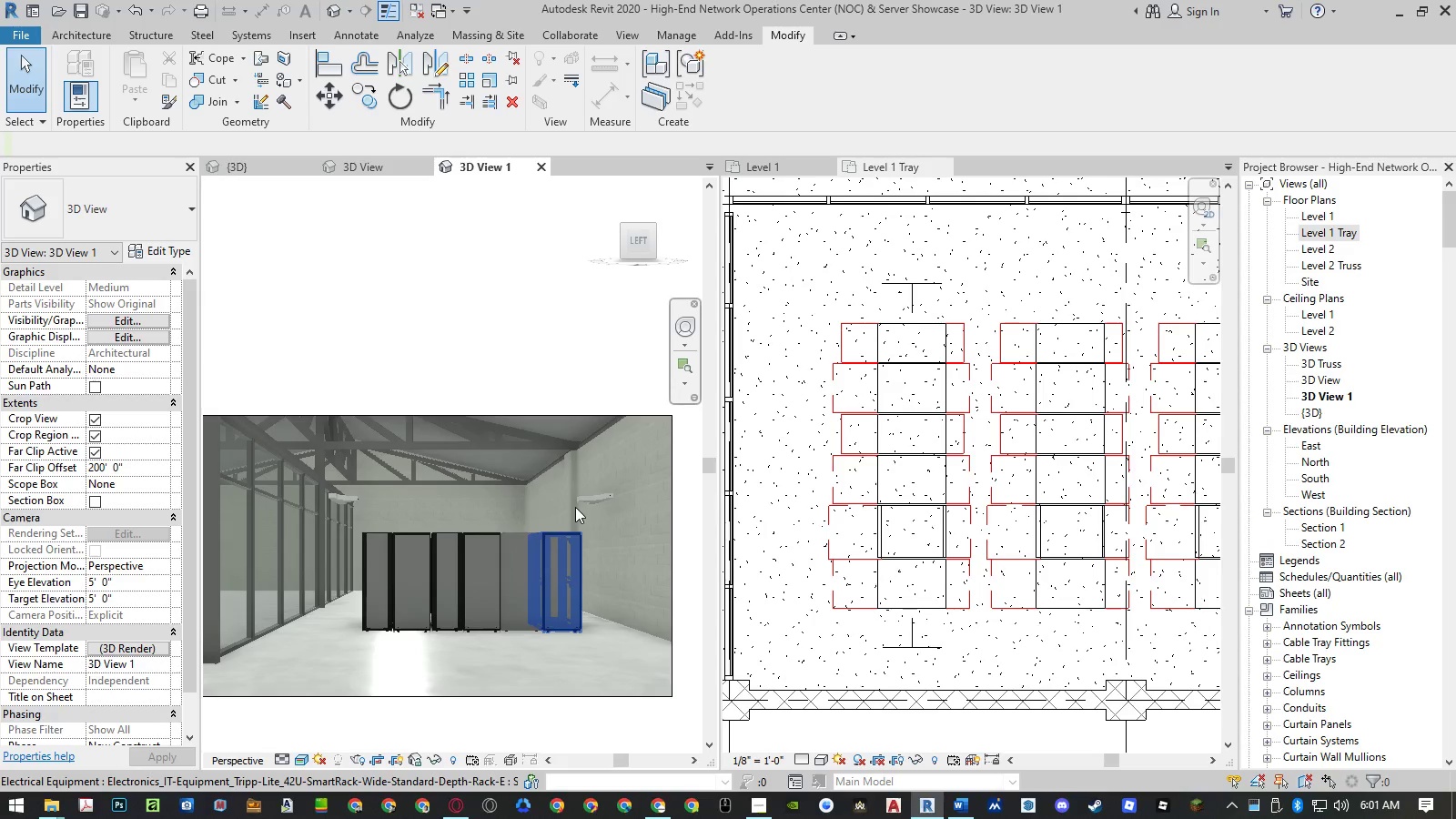 
mouse_move([591, 531])
 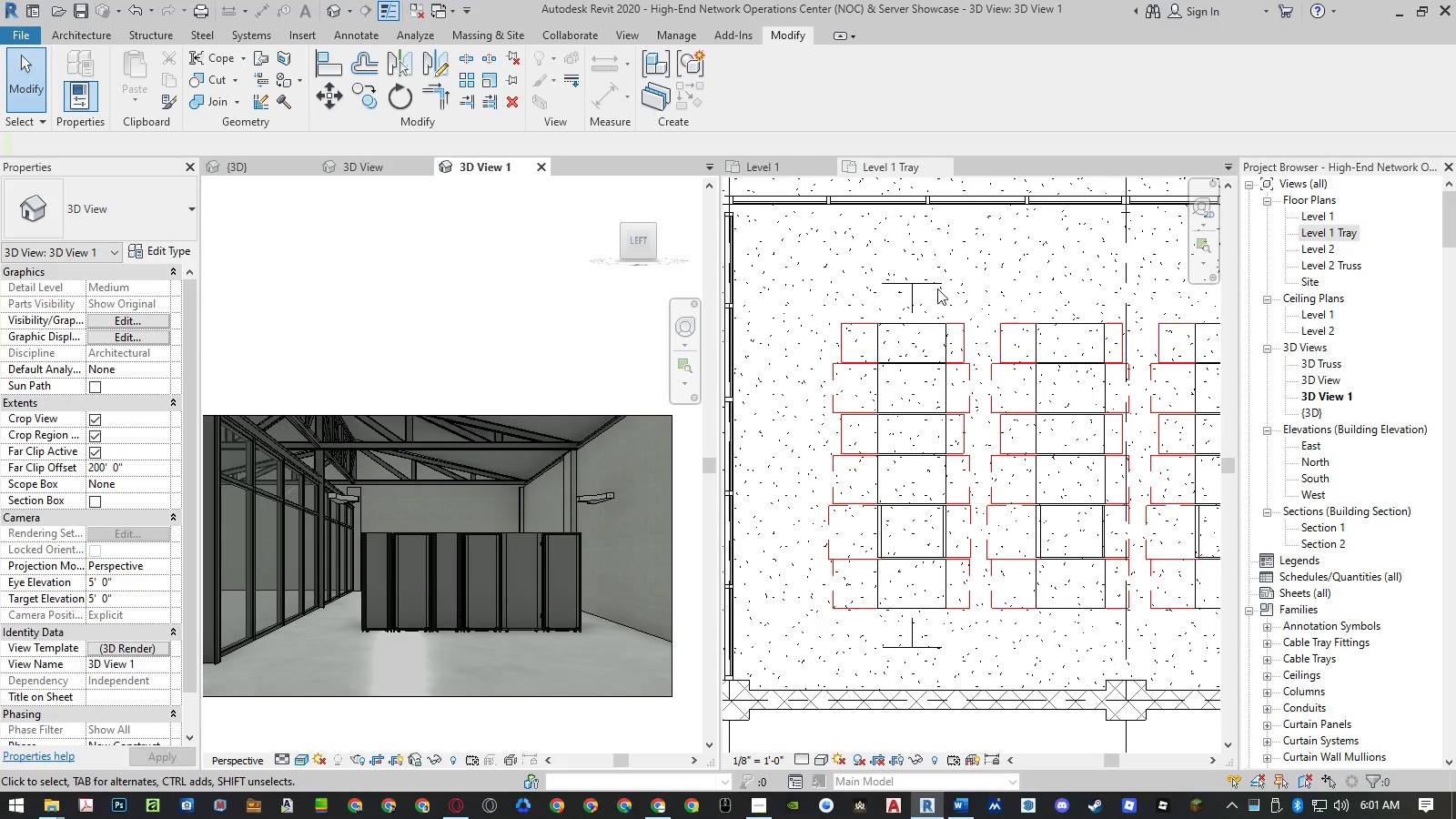 
left_click([926, 286])
 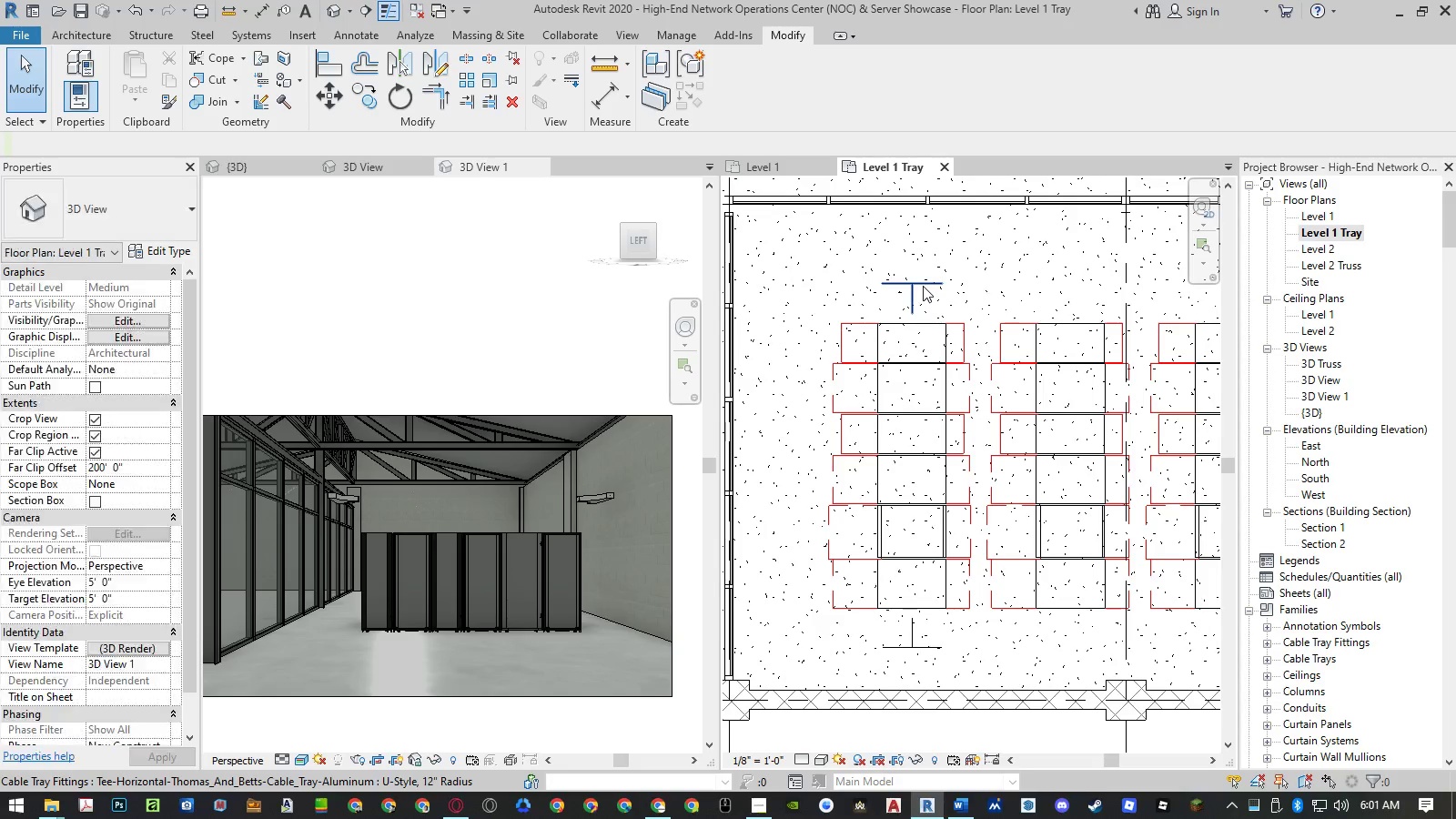 
left_click([923, 286])
 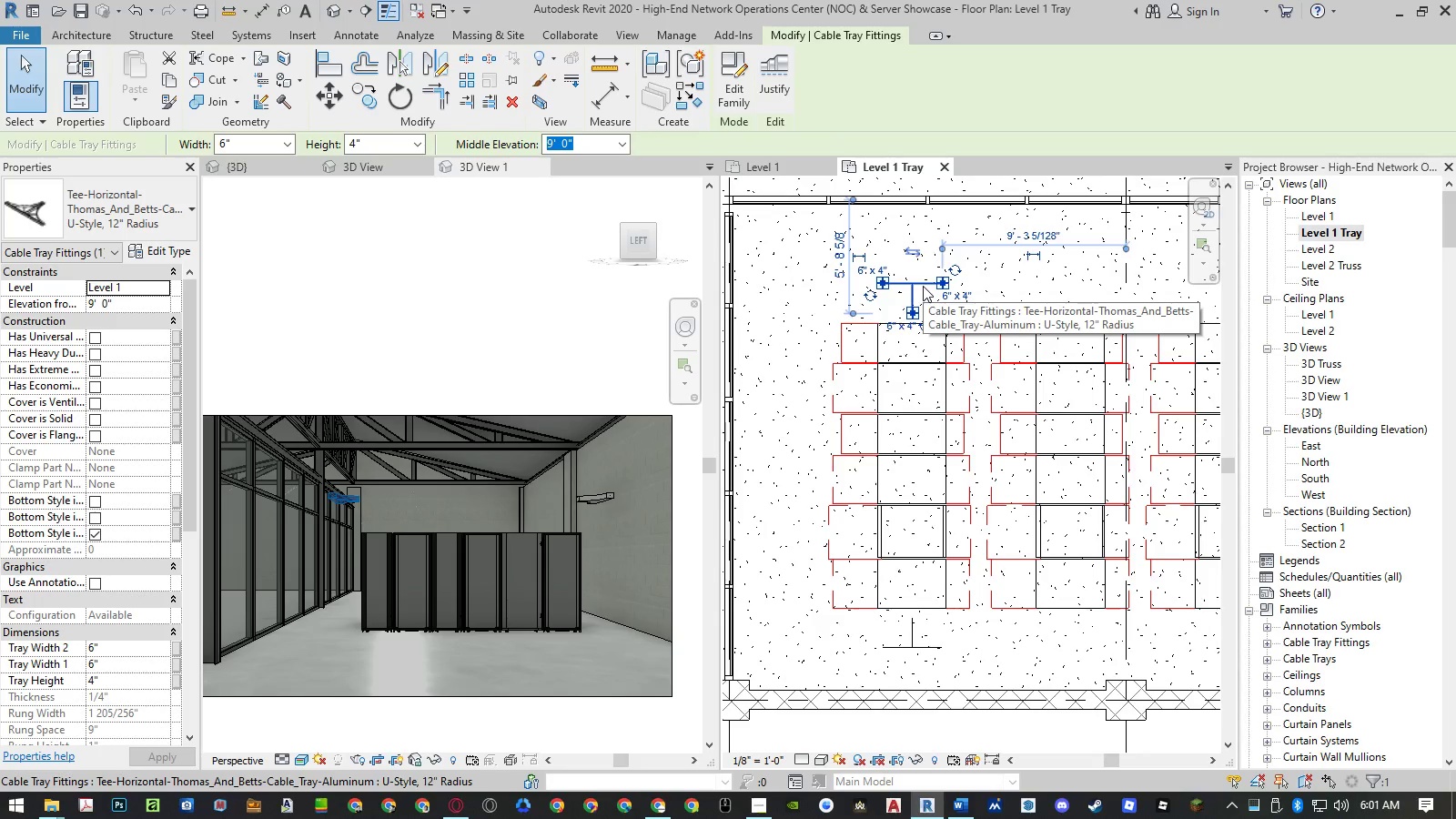 
key(Delete)
 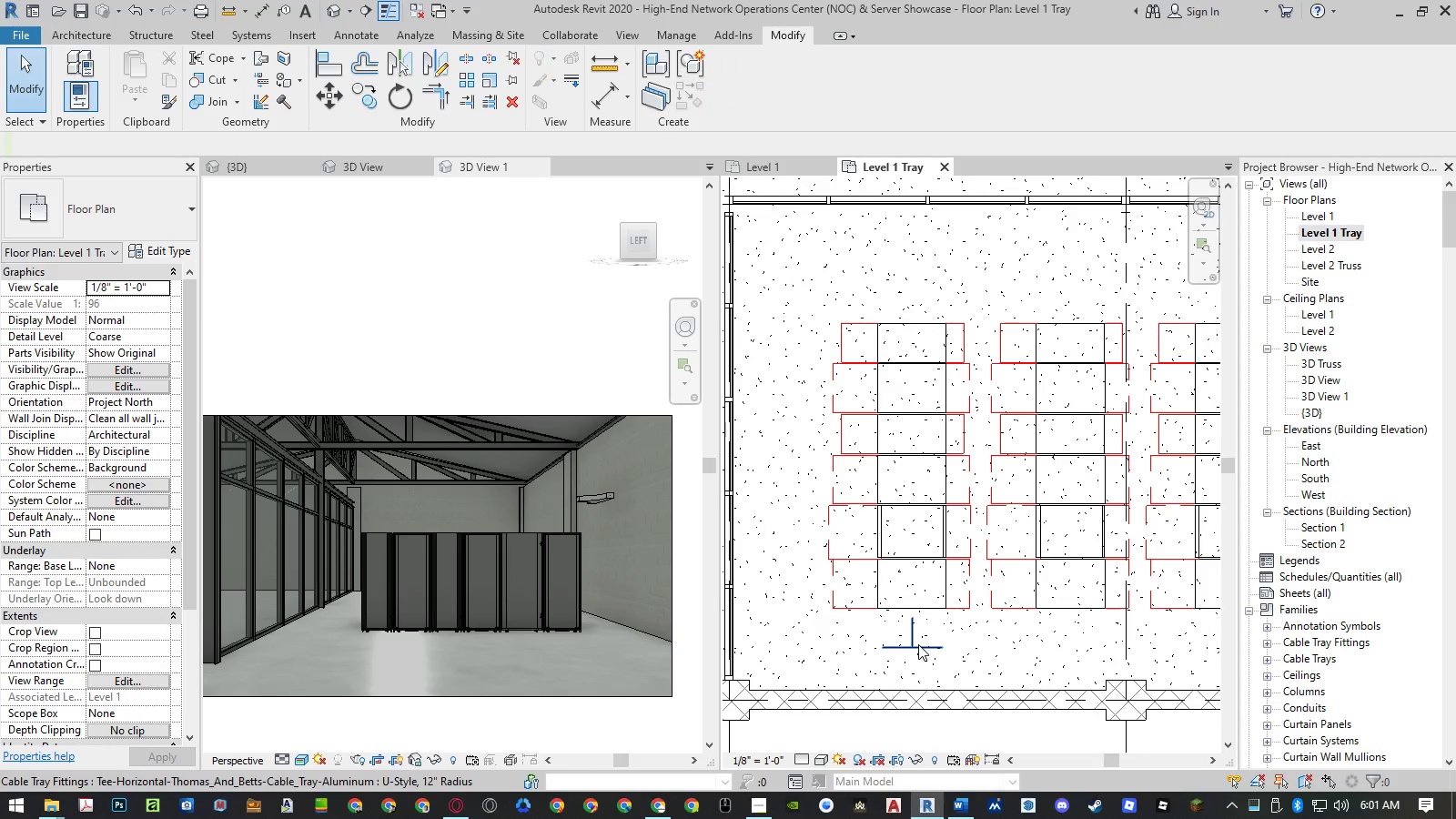 
left_click([919, 644])
 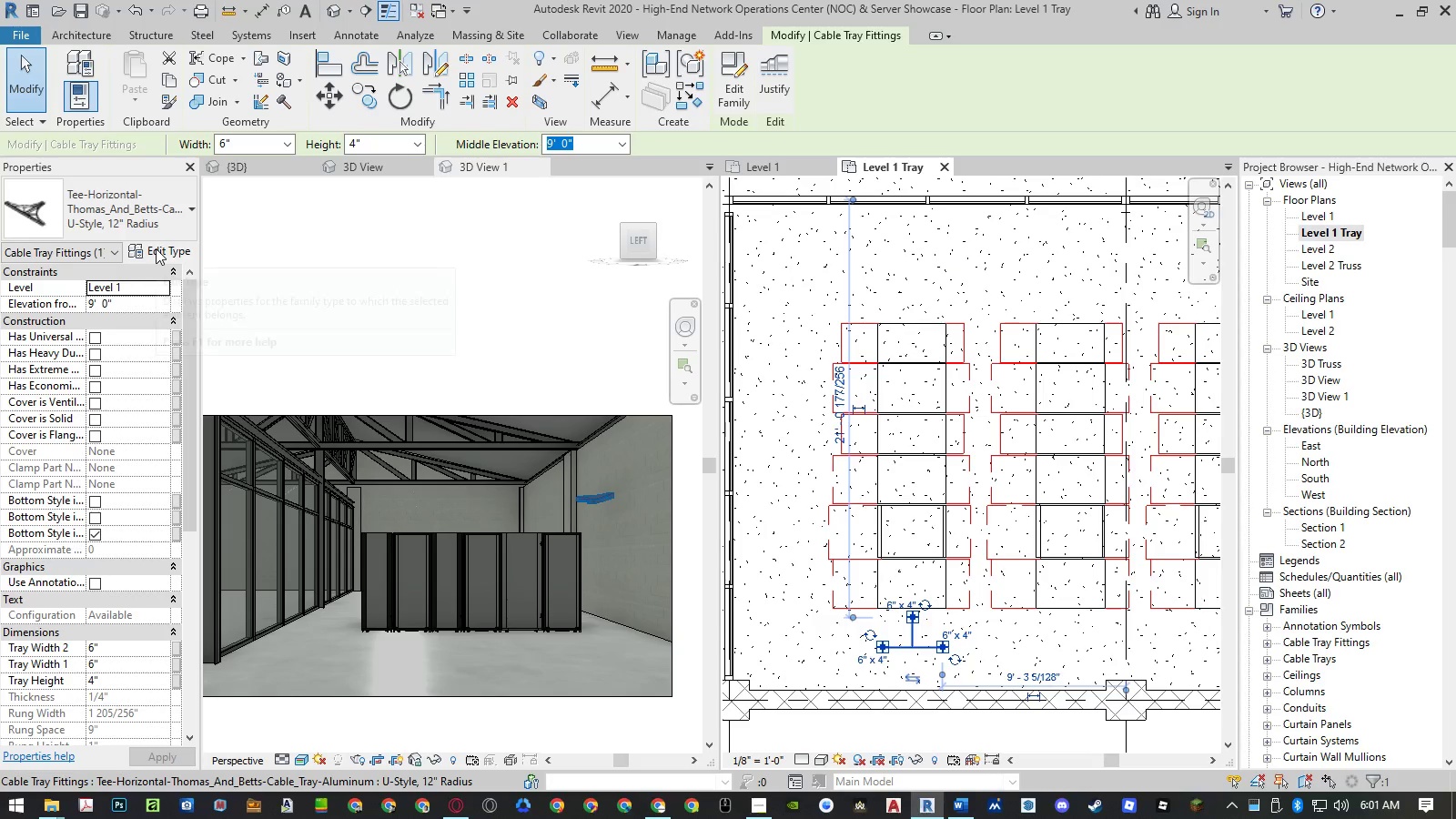 
left_click([156, 248])
 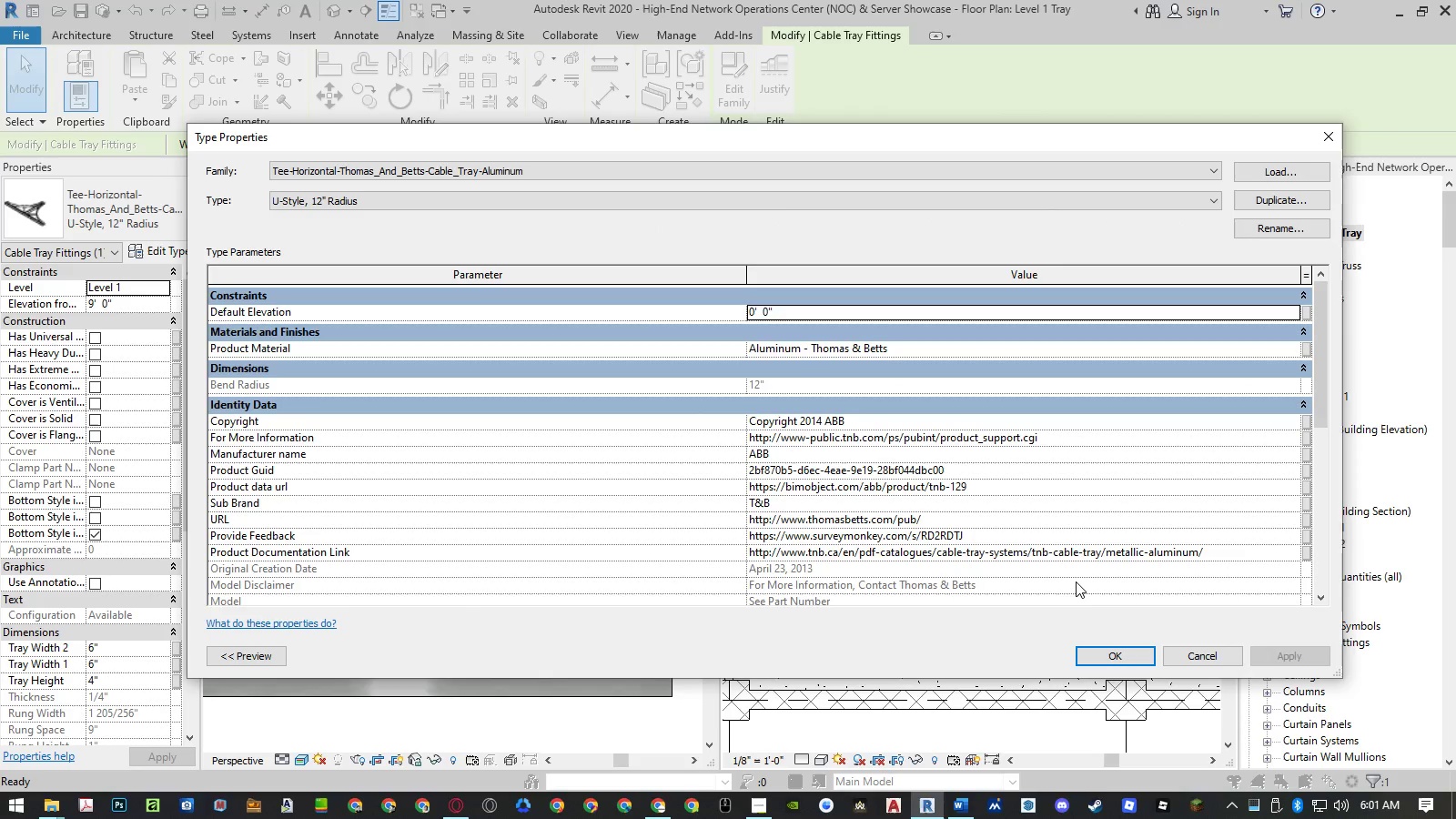 
scroll: coordinate [989, 496], scroll_direction: down, amount: 5.0
 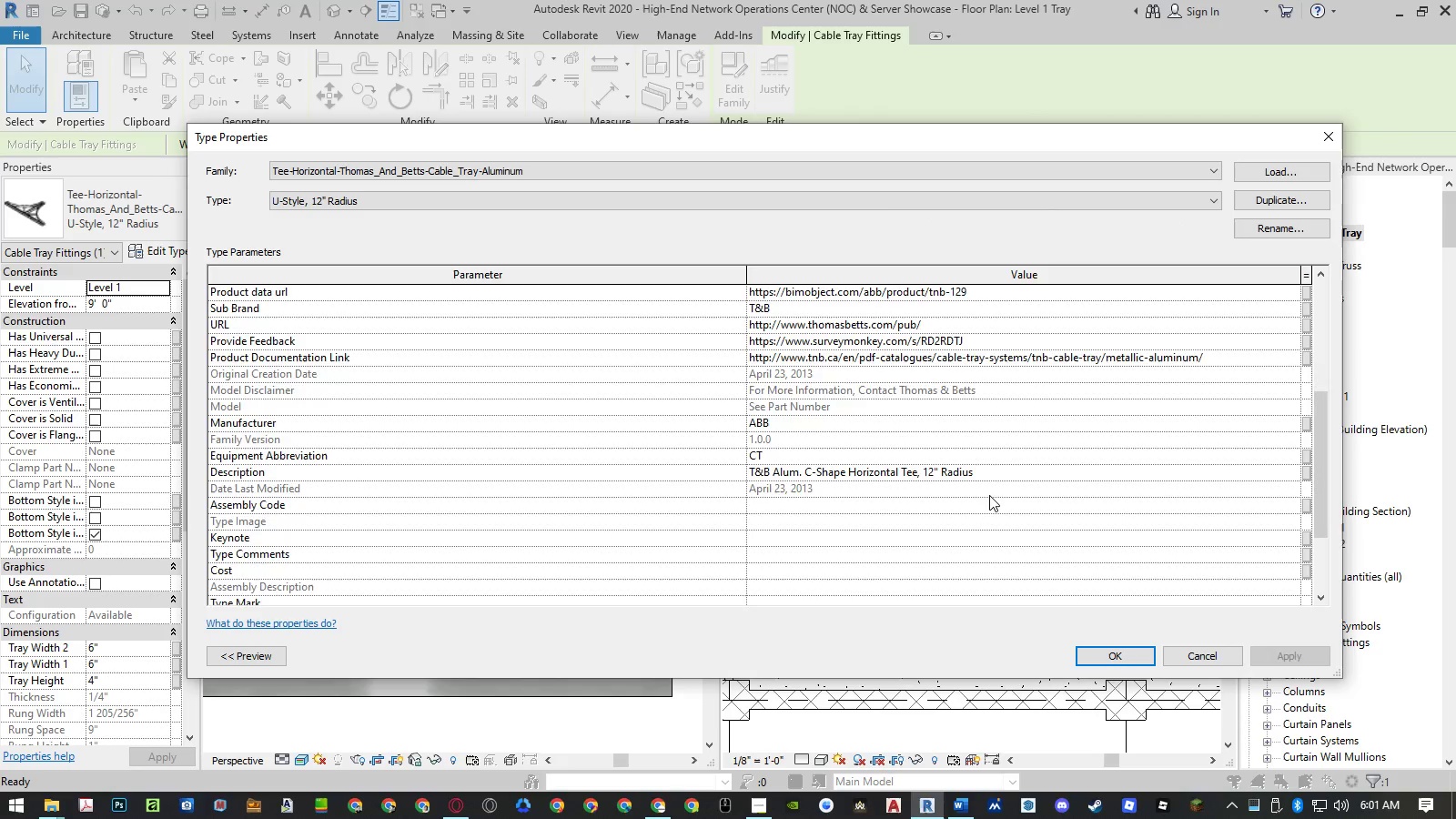 
scroll: coordinate [994, 495], scroll_direction: up, amount: 4.0
 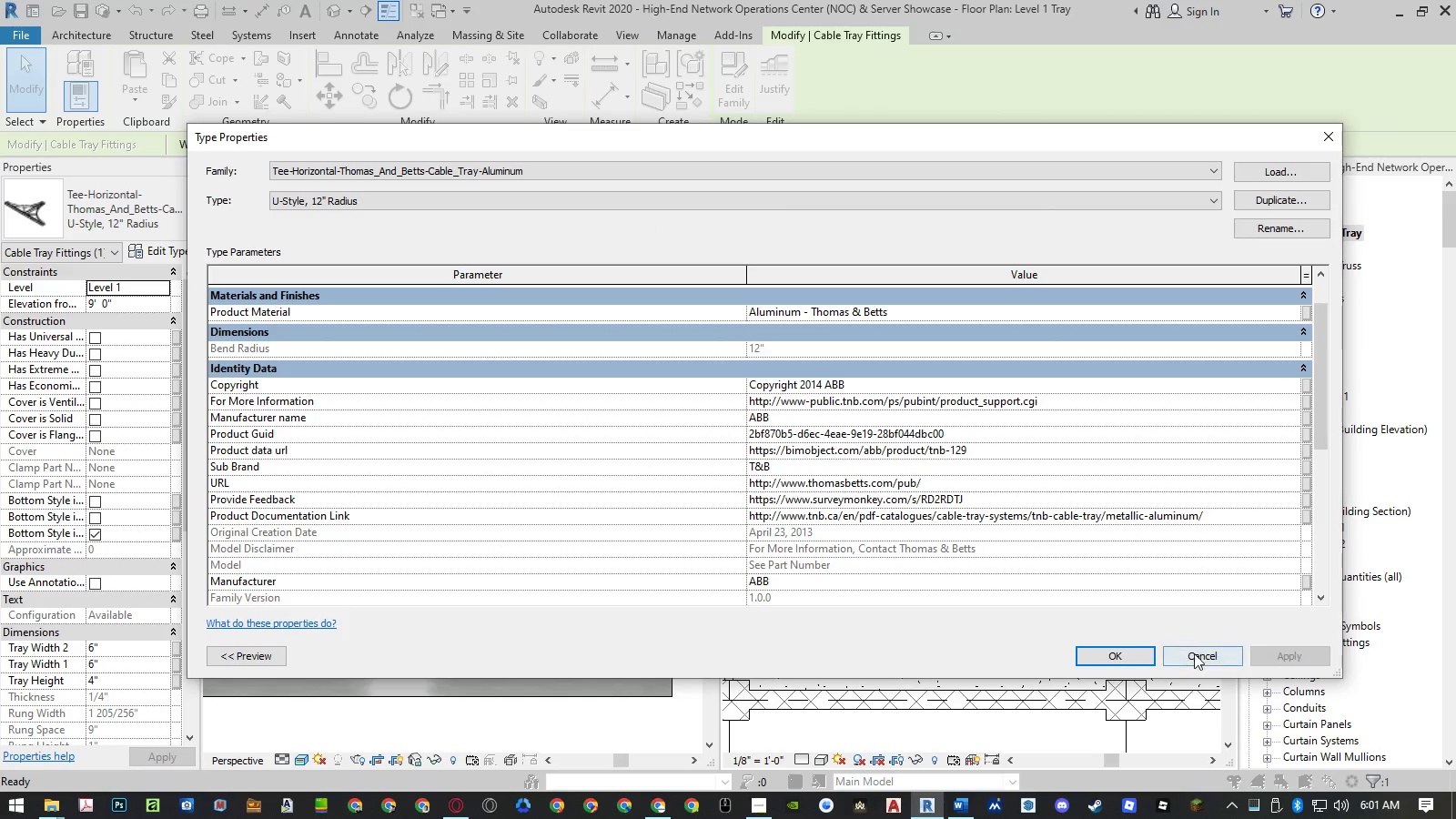 
left_click([1198, 655])
 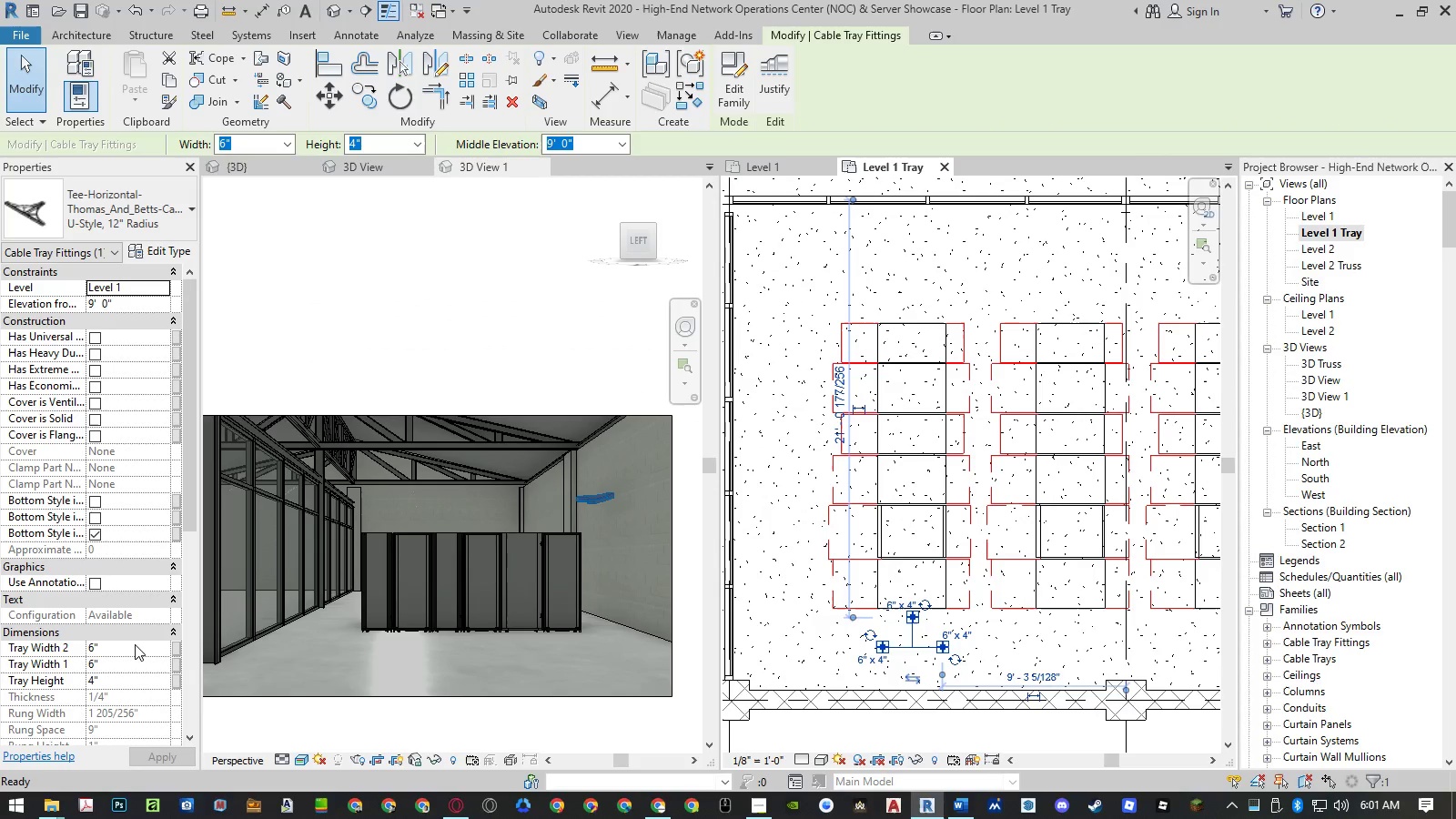 
left_click([135, 644])
 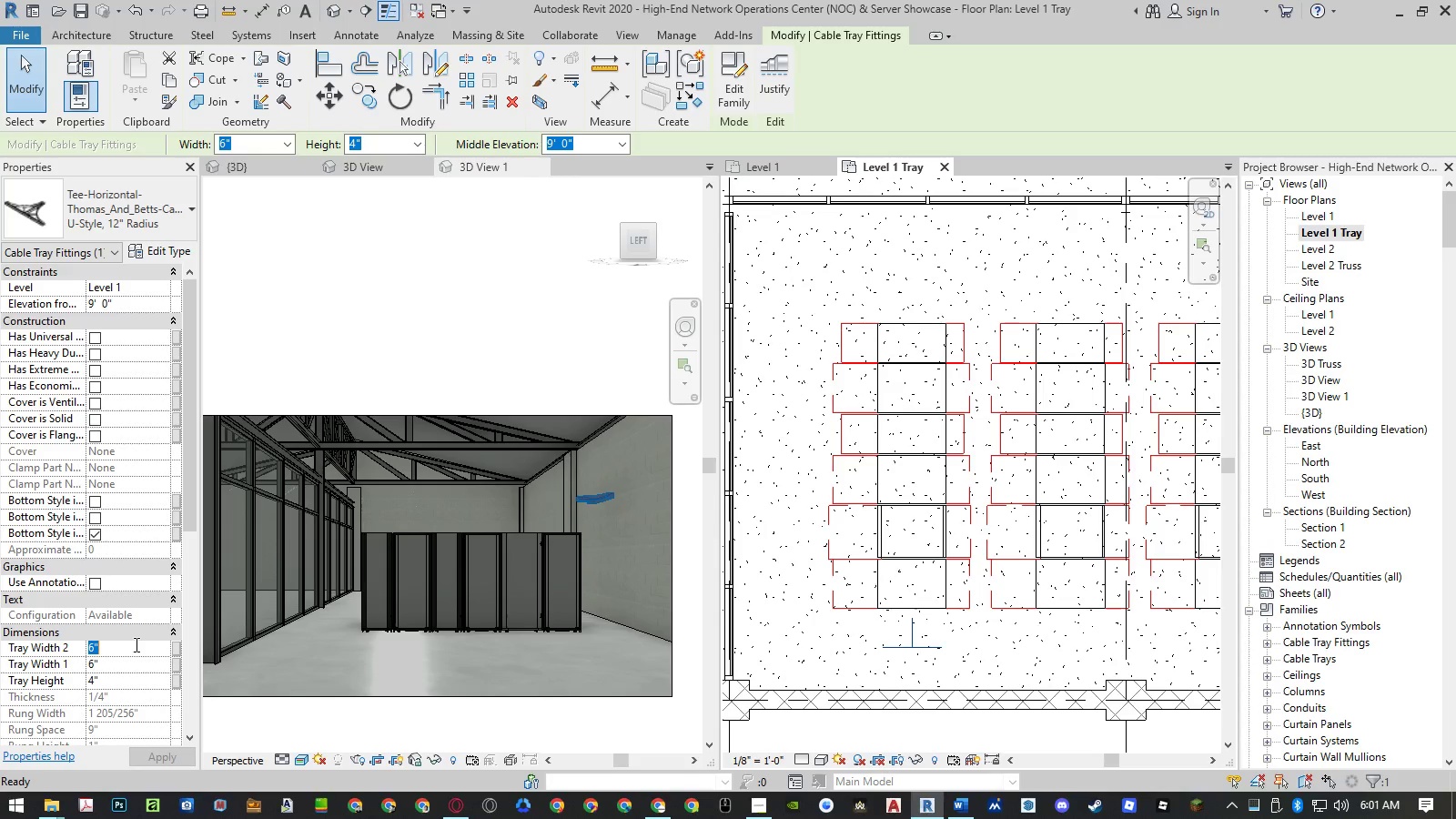 
wait(11.39)
 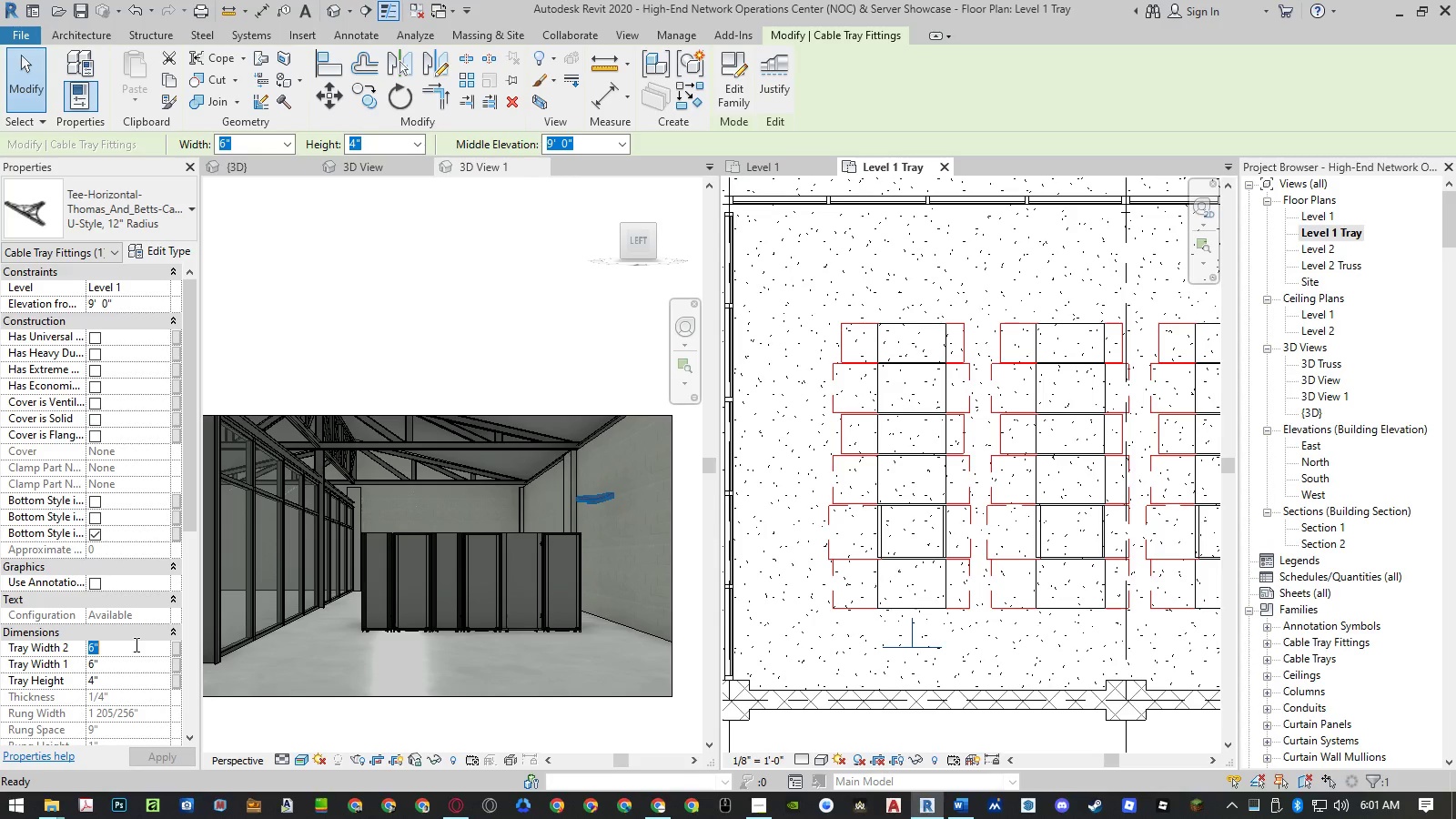 
key(Numpad1)
 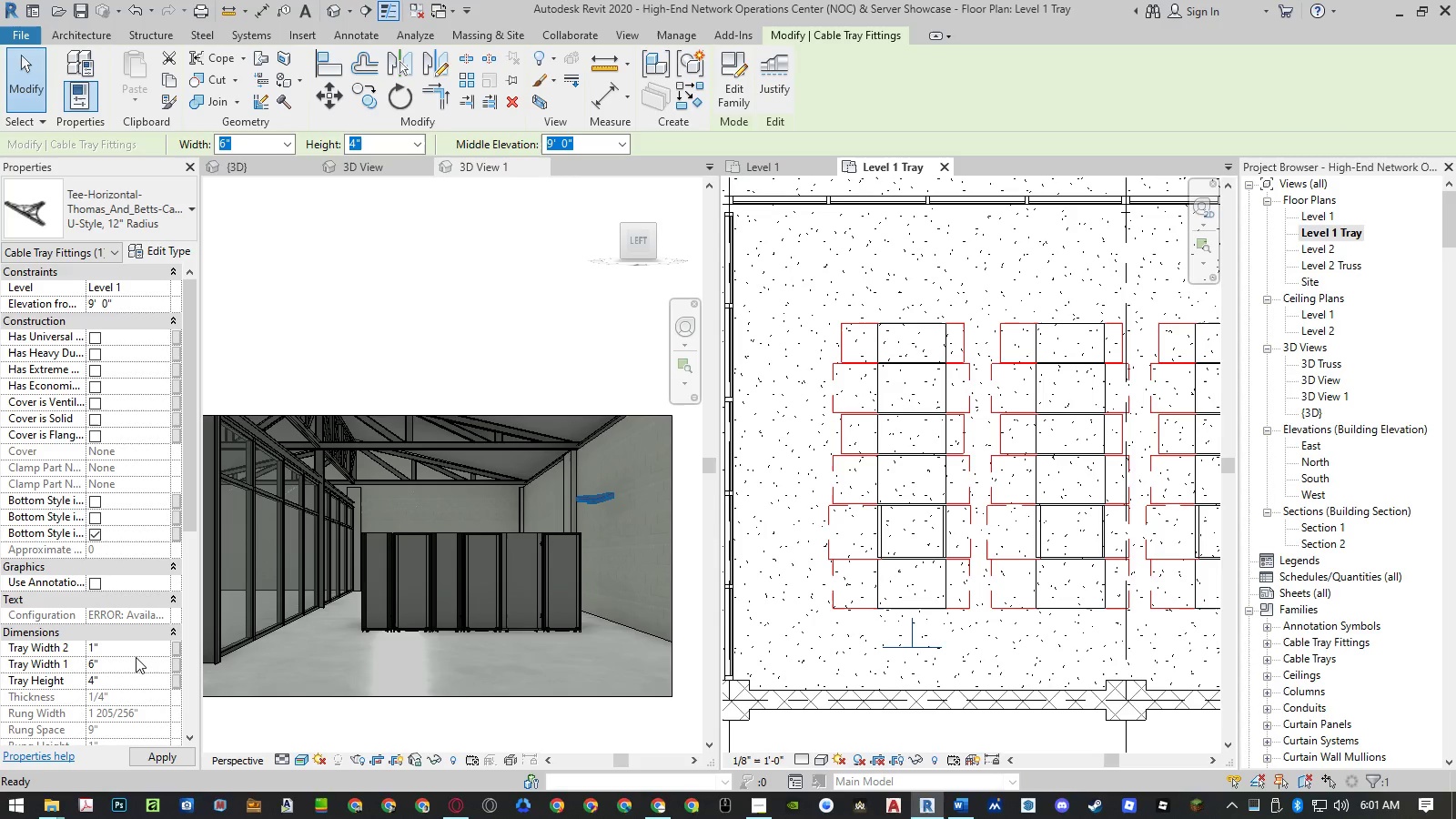 
left_click([121, 645])
 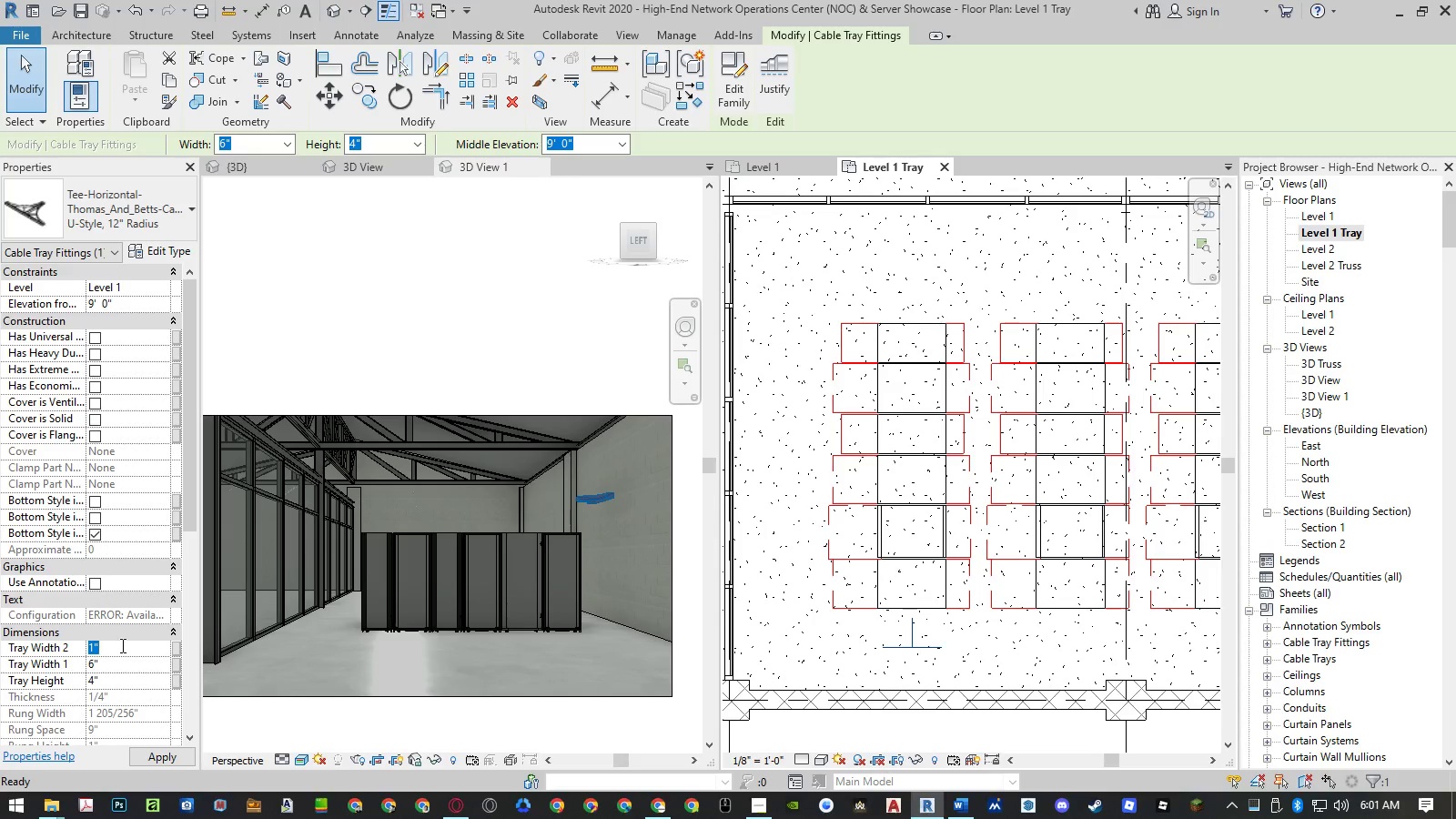 
key(Numpad1)
 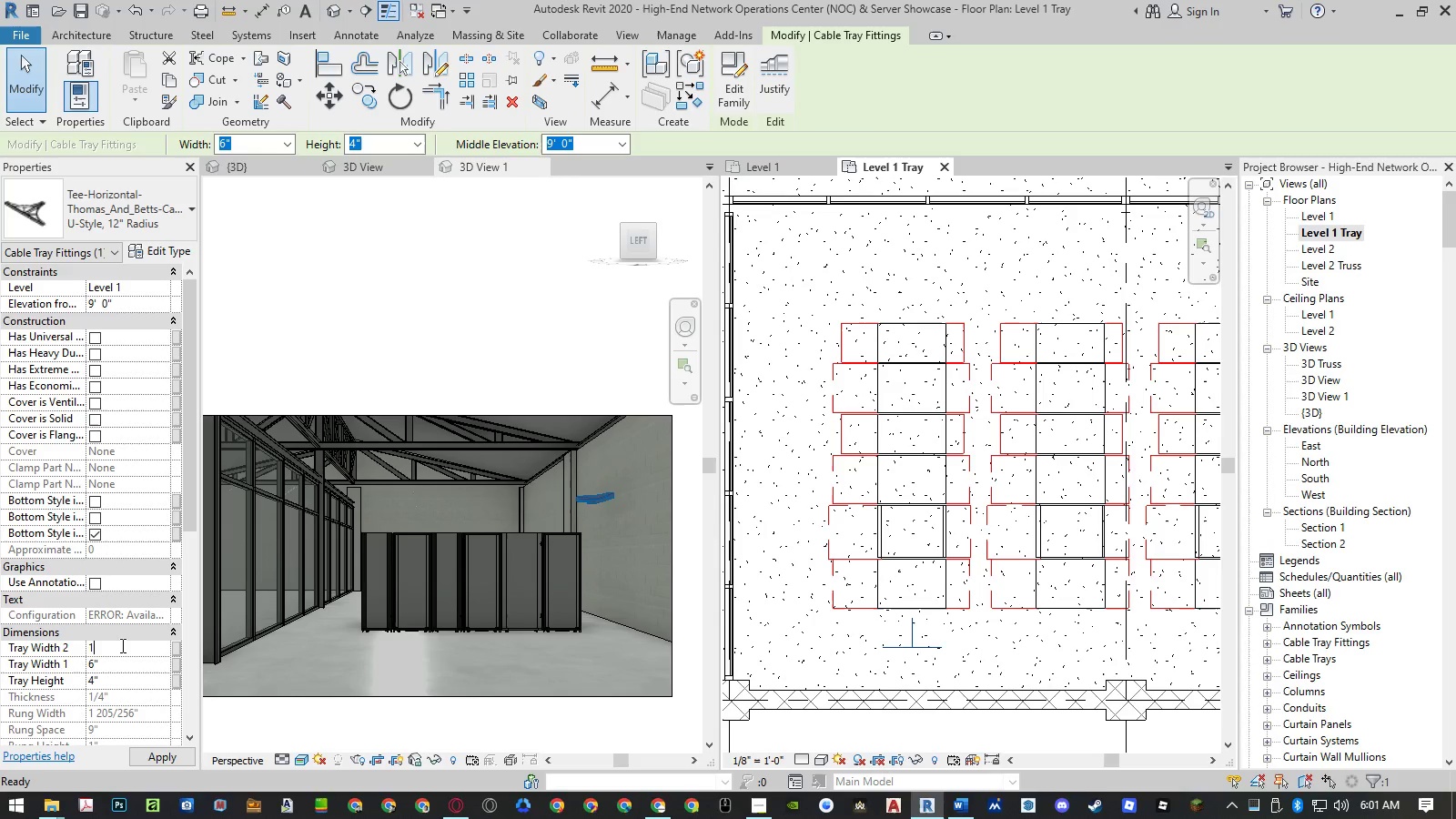 
key(Numpad2)
 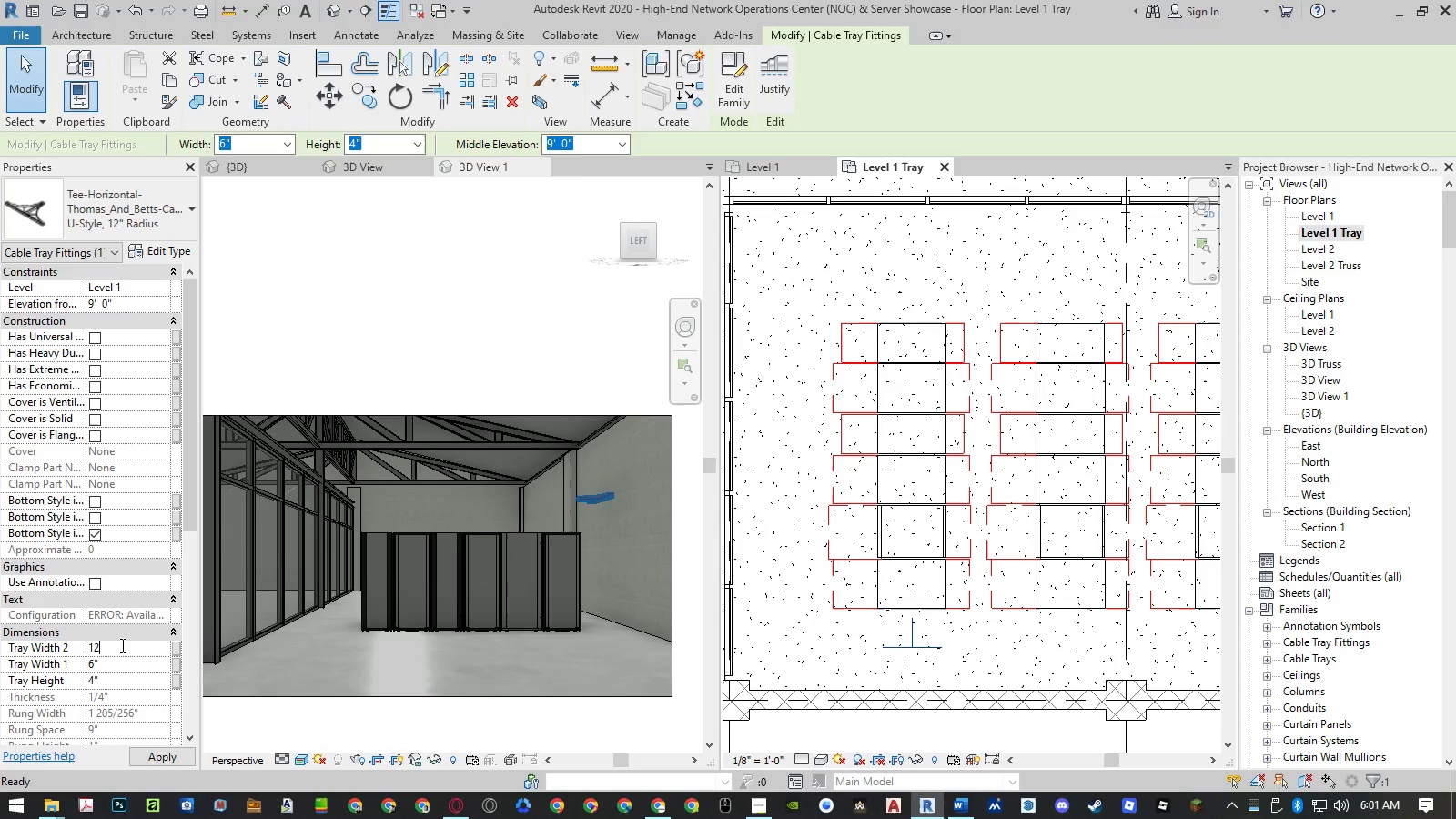 
key(NumpadEnter)
 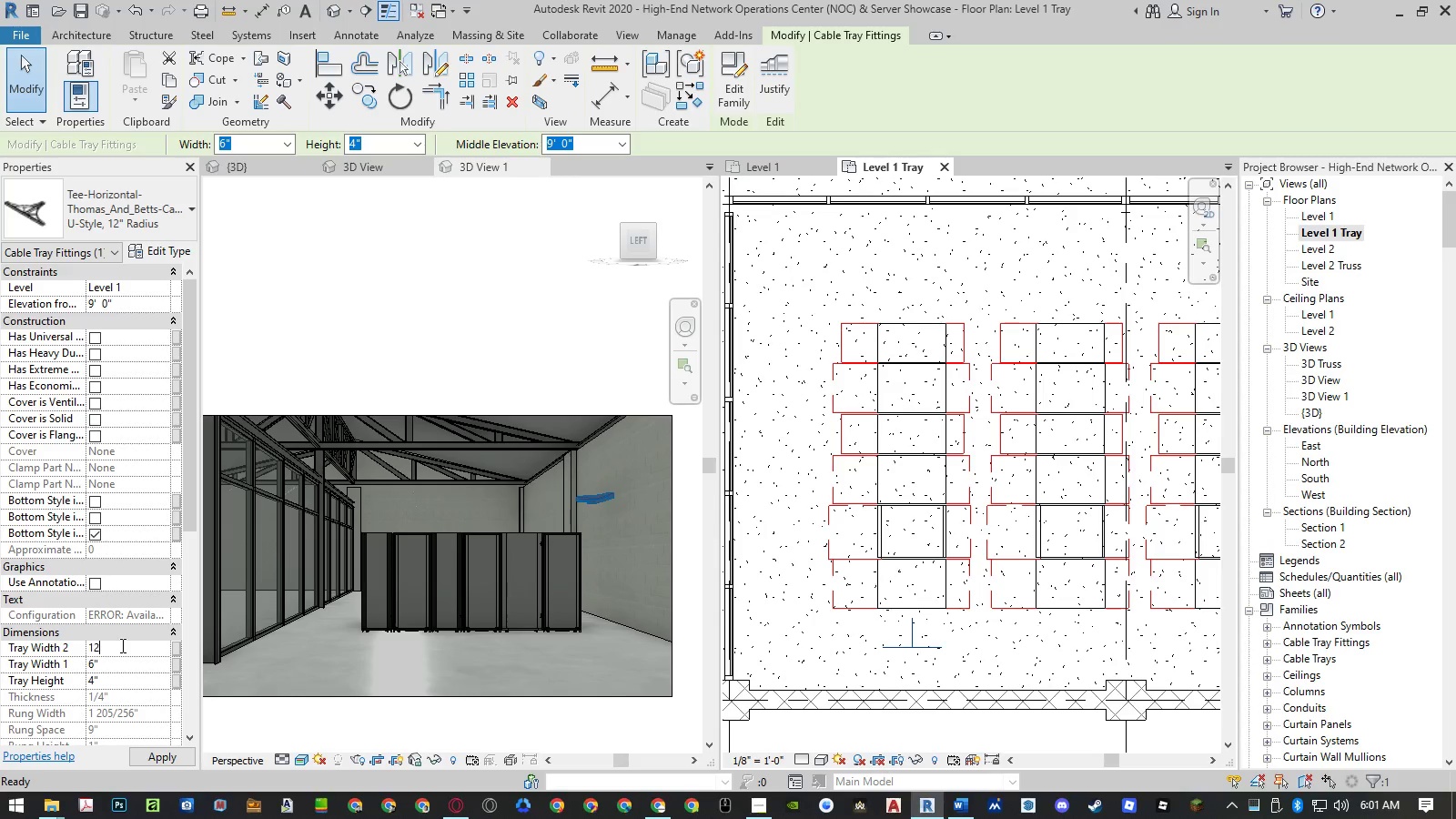 
key(NumpadEnter)
 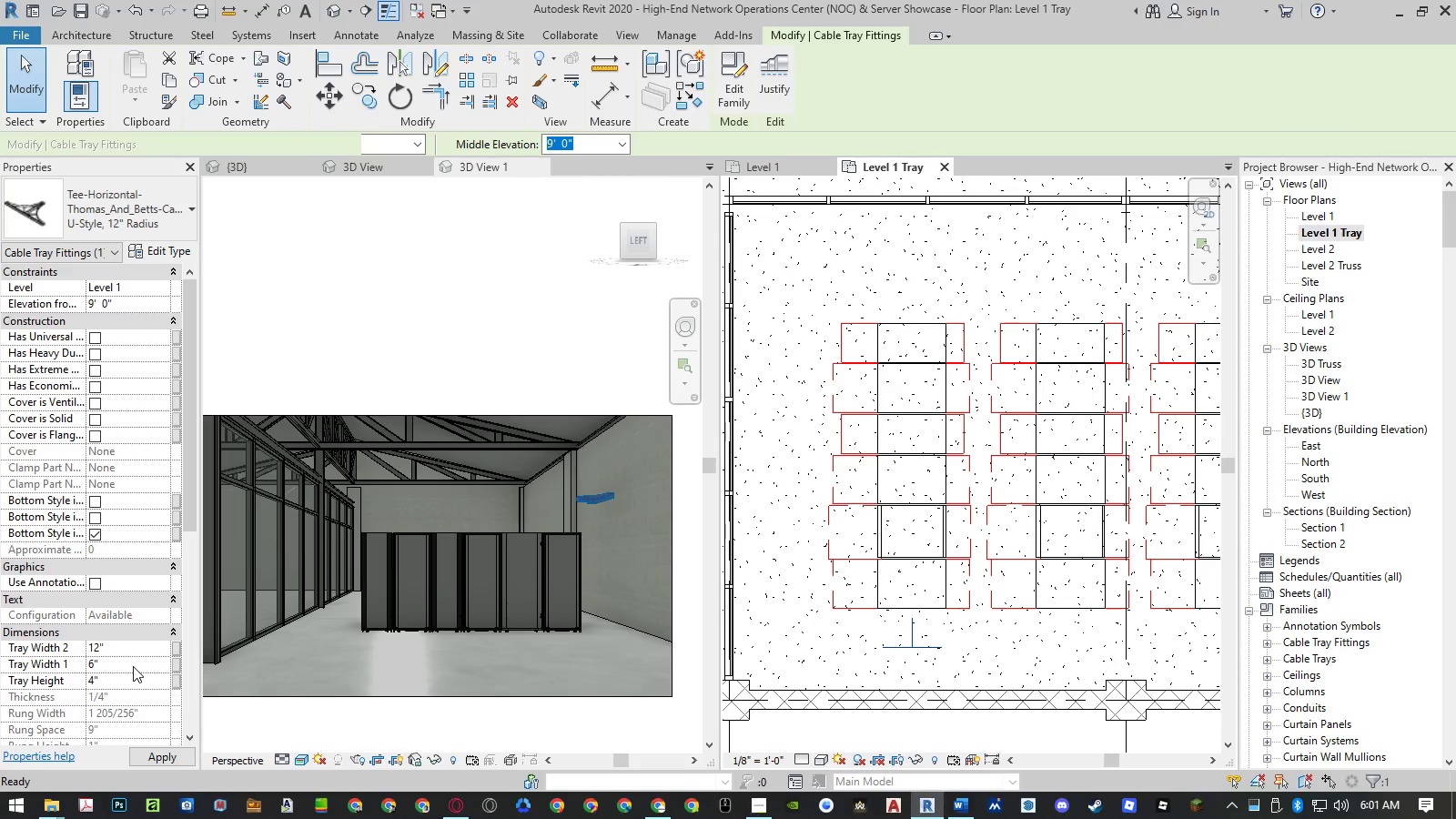 
left_click([134, 666])
 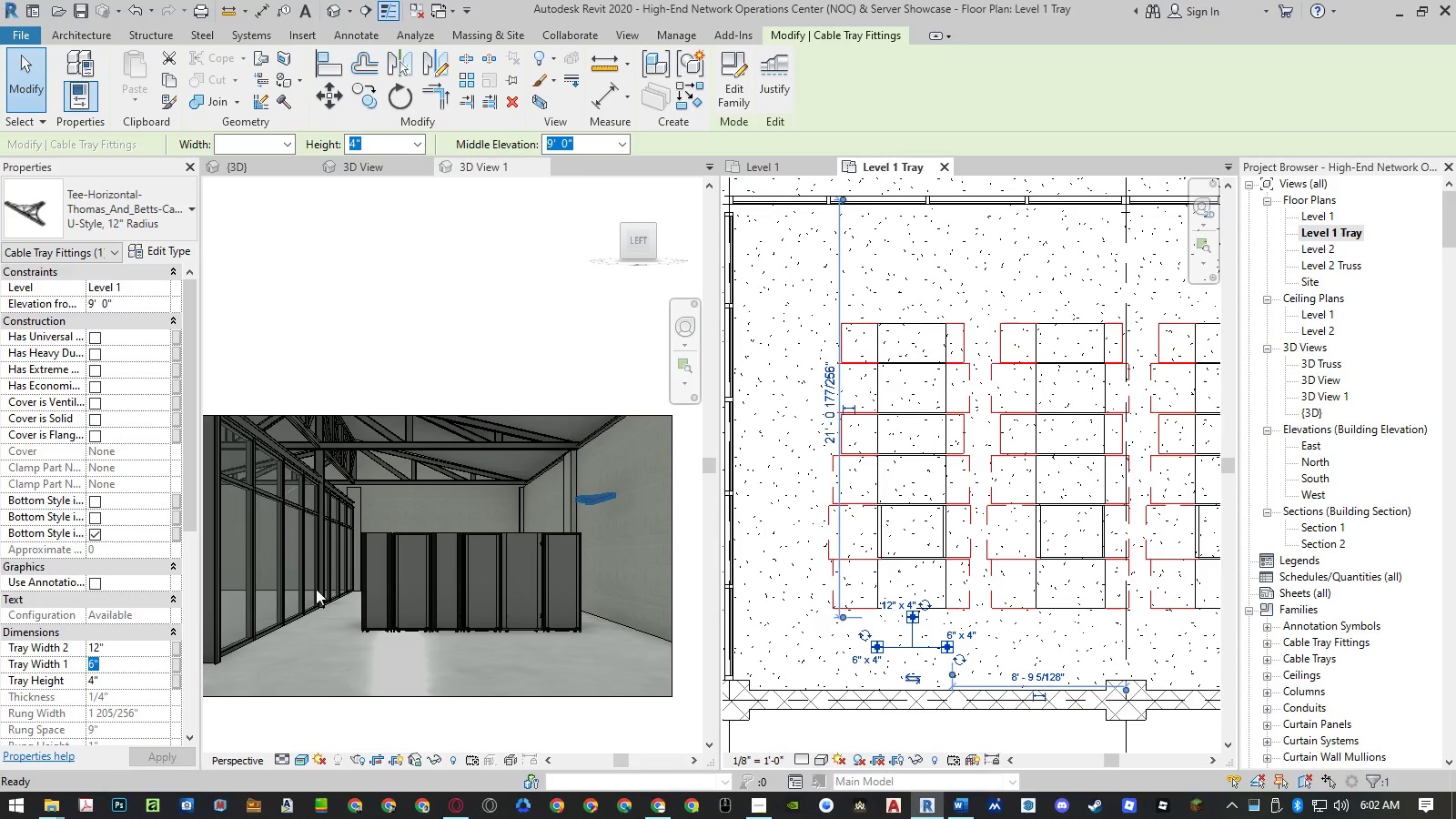 
scroll: coordinate [599, 499], scroll_direction: up, amount: 7.0
 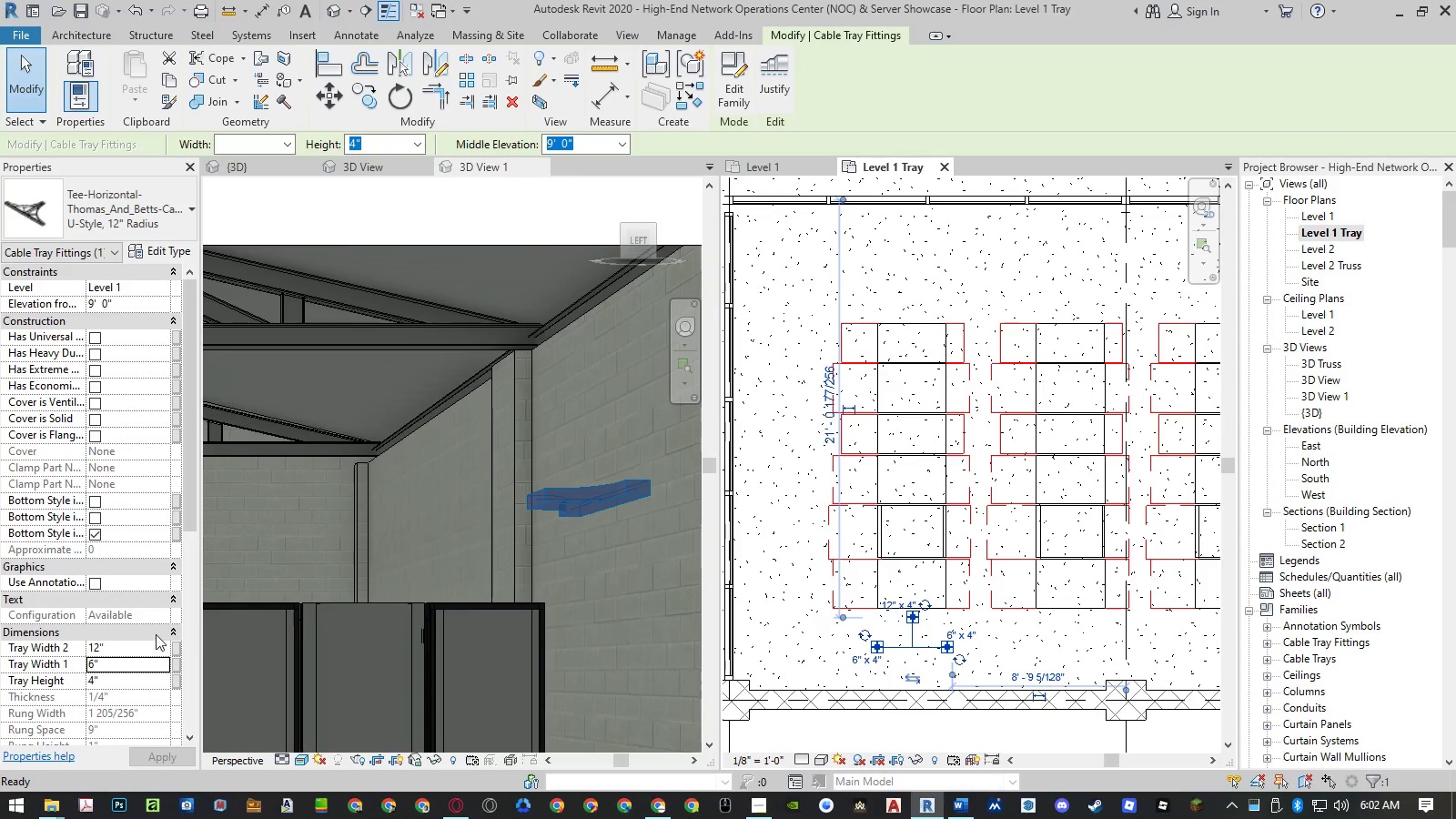 
left_click([140, 642])
 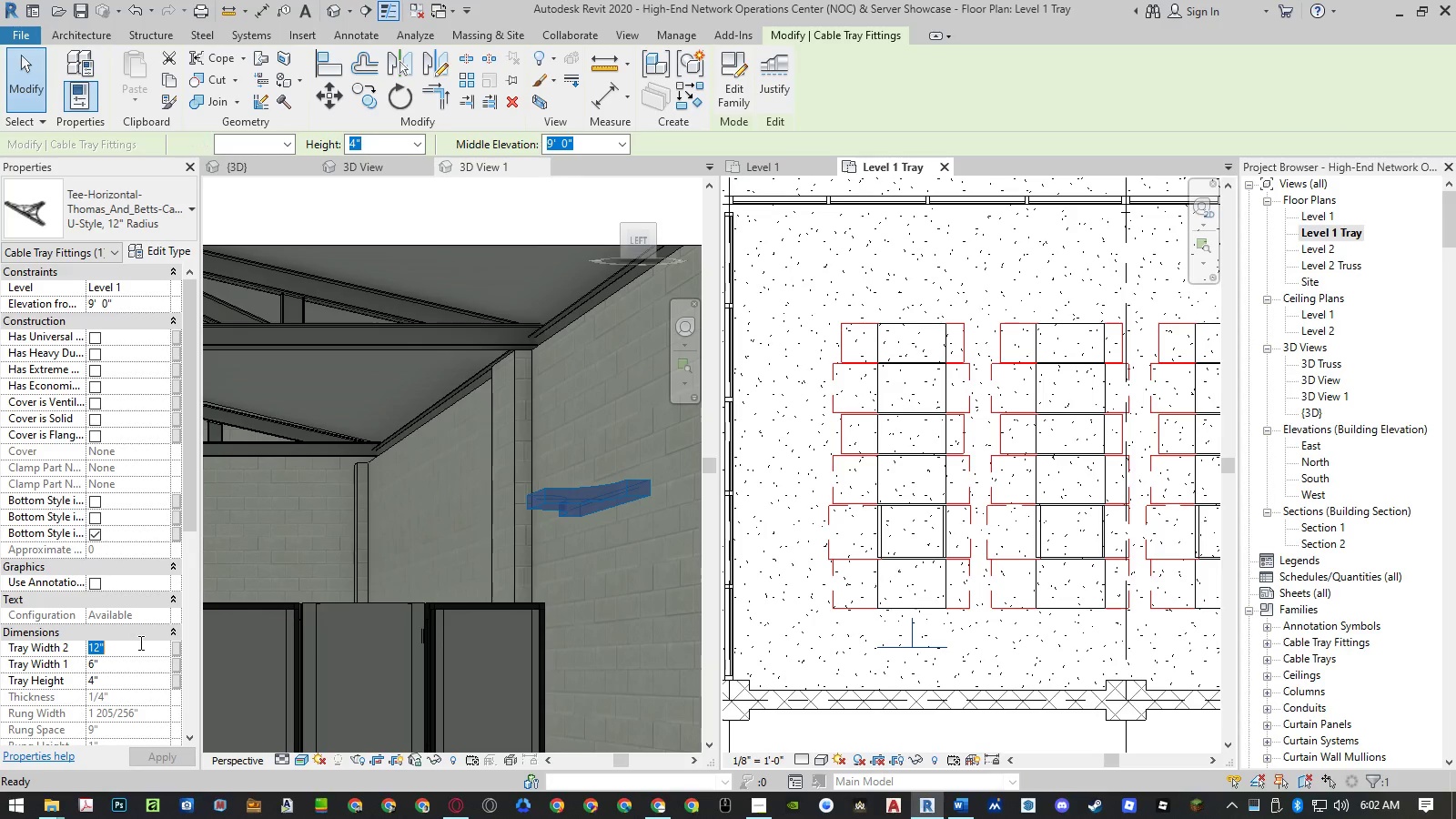 
key(Numpad6)
 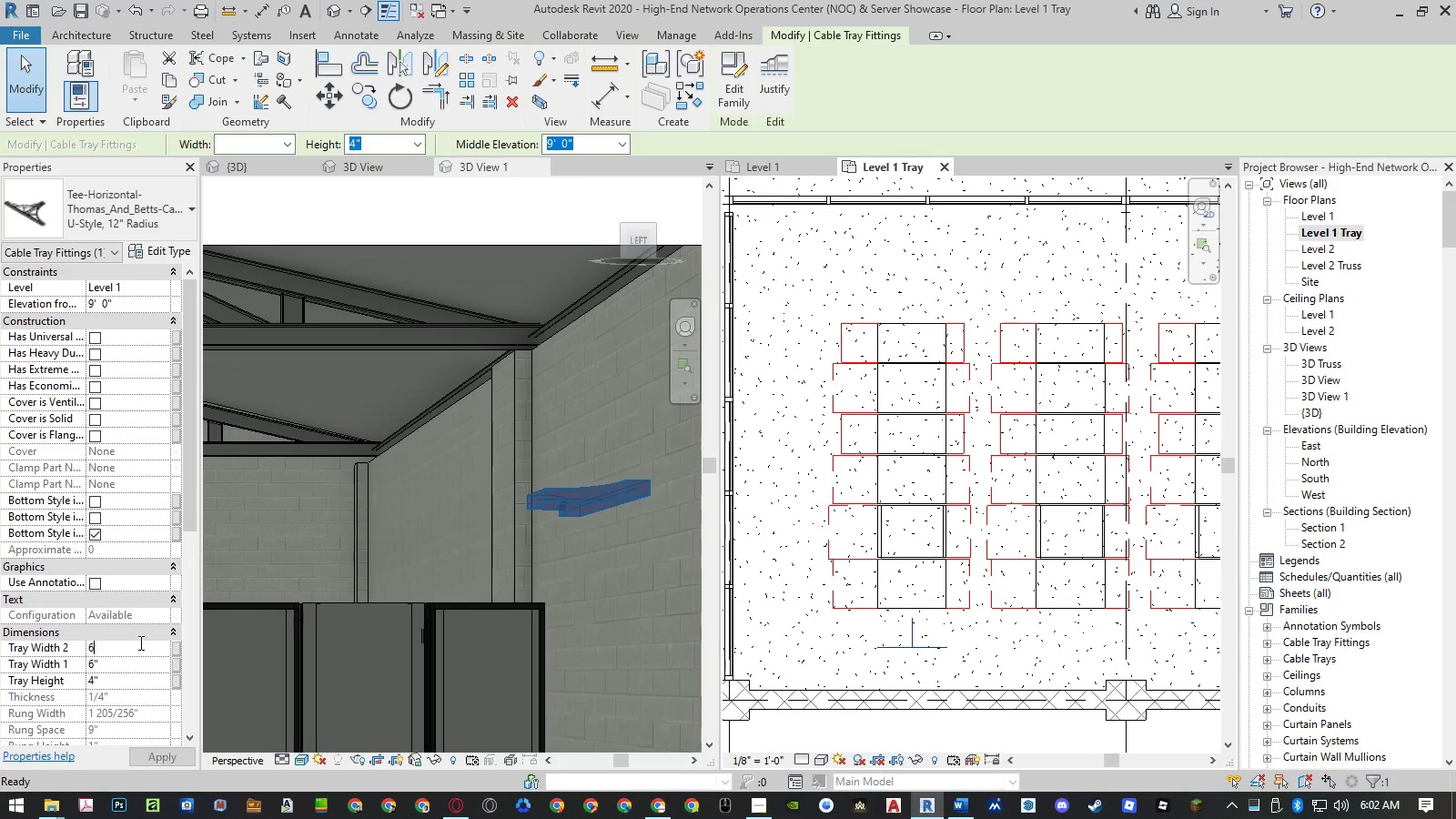 
key(NumpadEnter)
 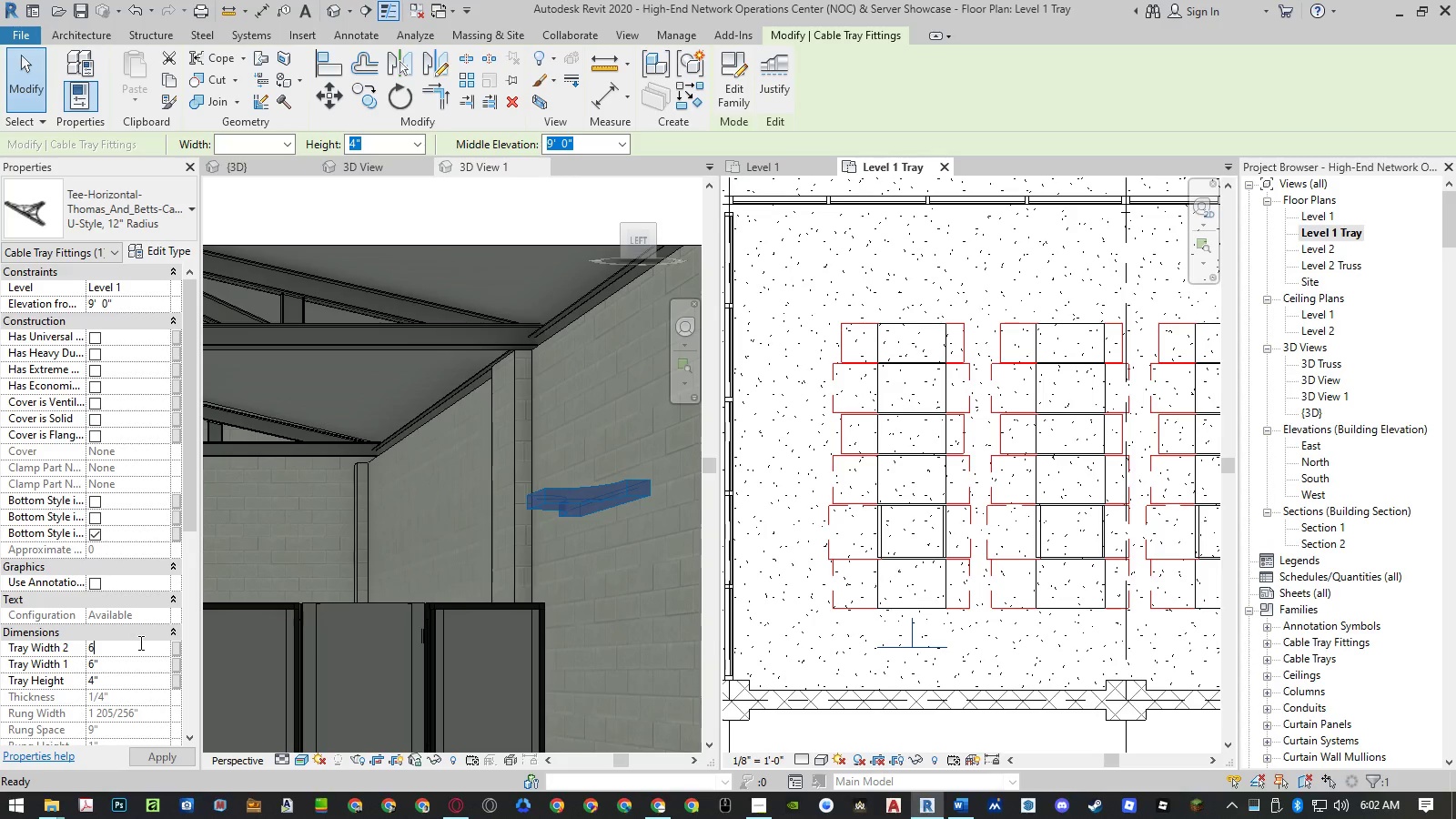 
key(NumpadEnter)
 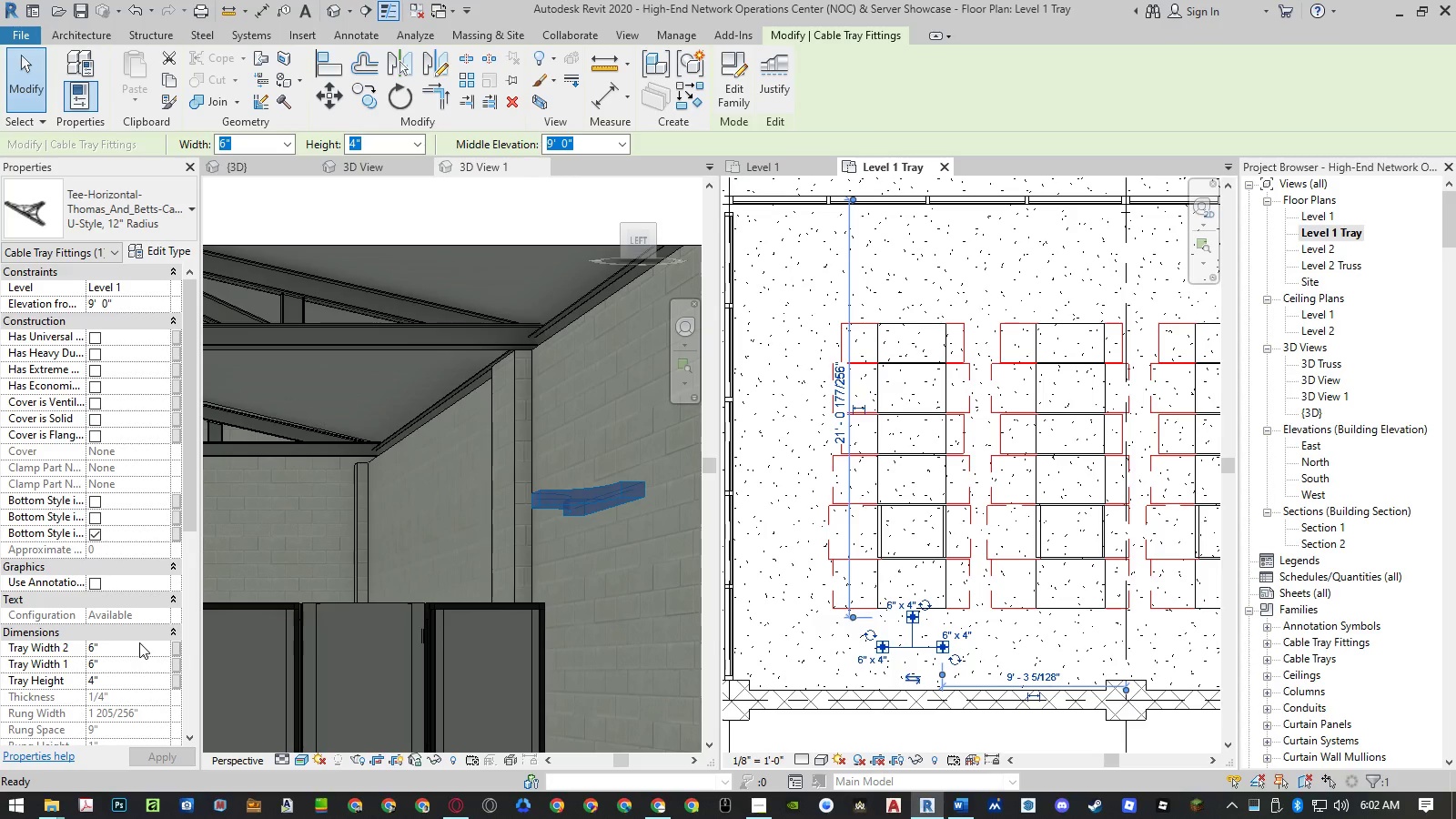 
left_click([139, 642])
 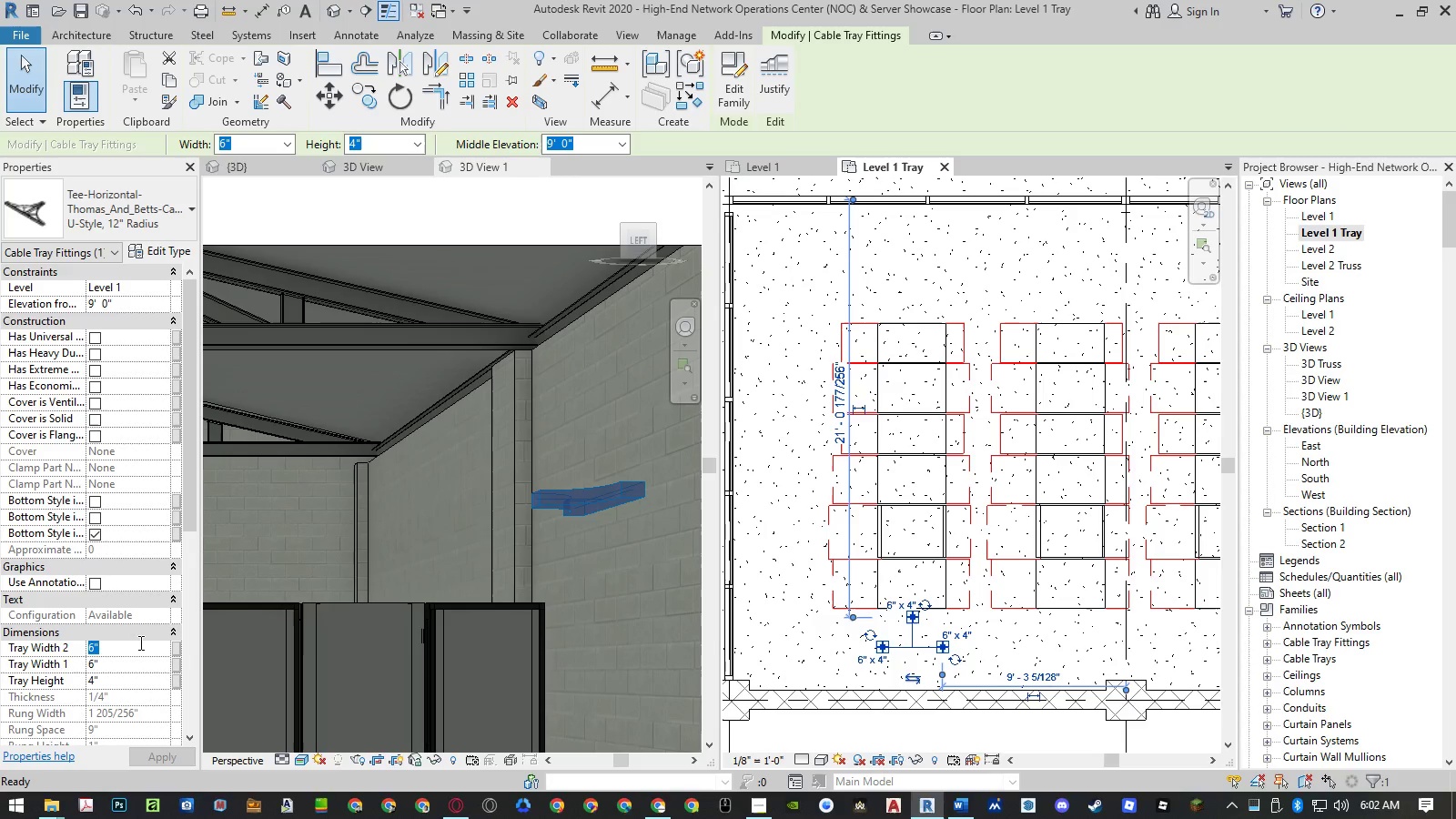 
key(Numpad1)
 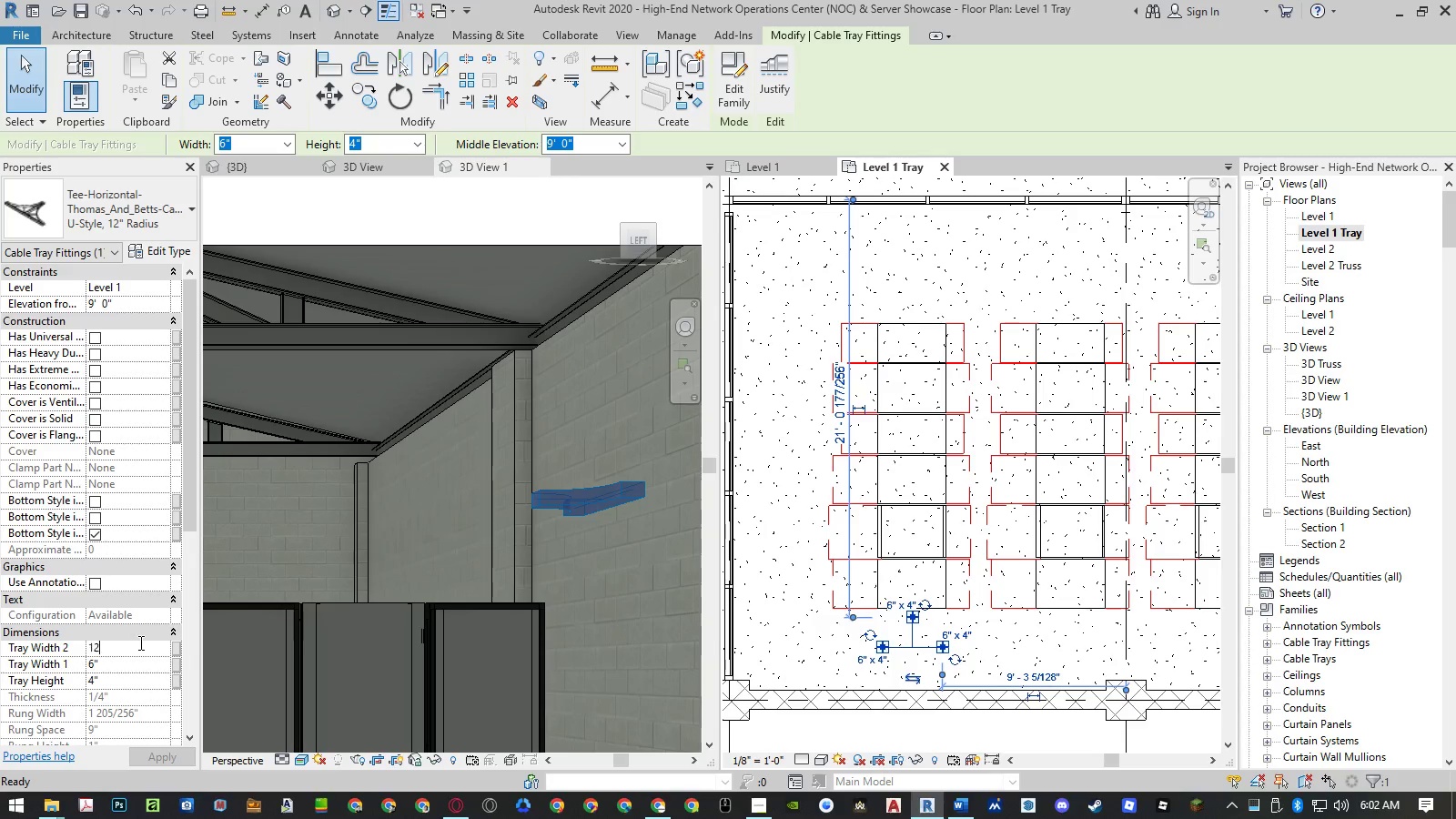 
key(Numpad2)
 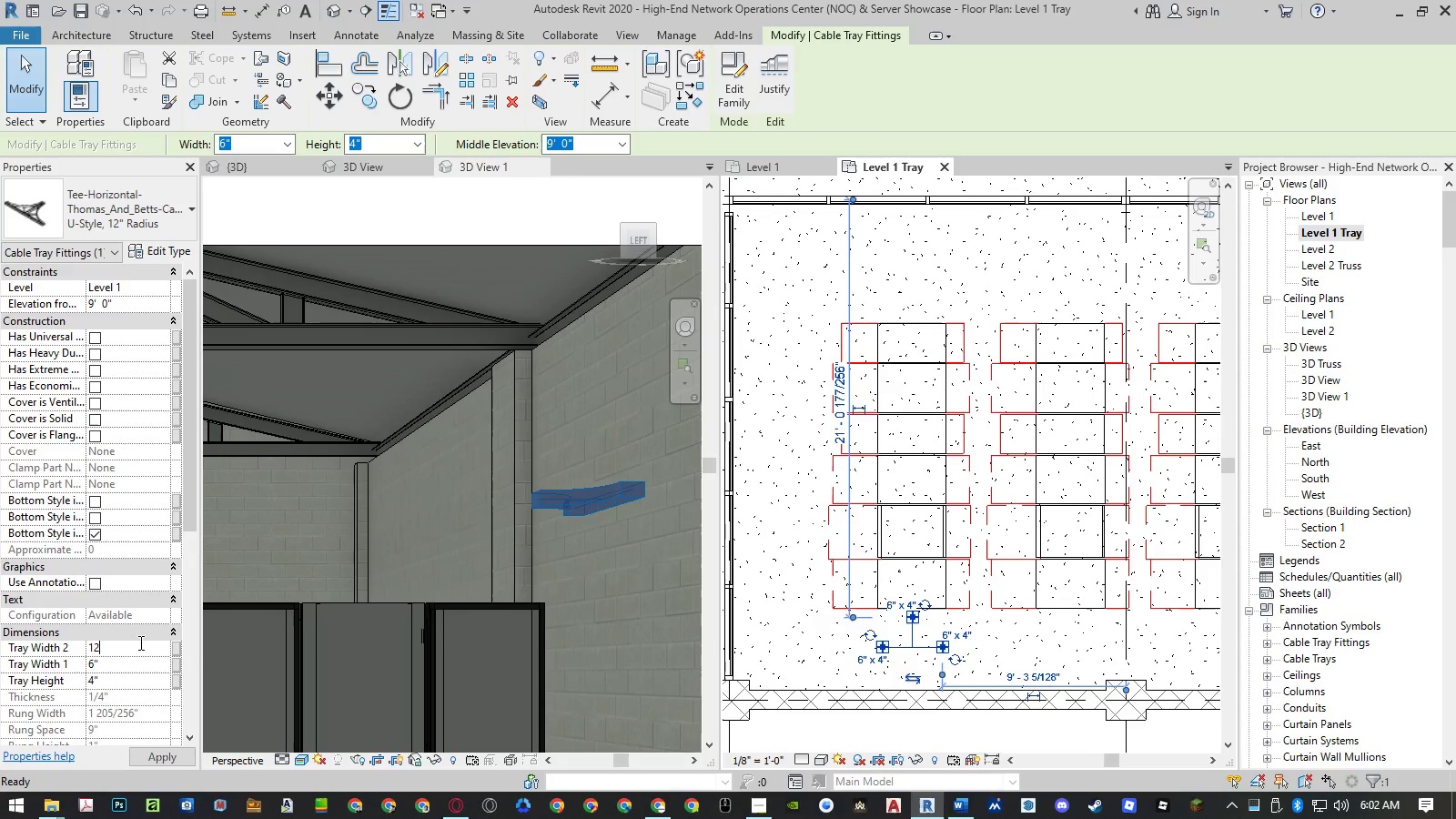 
key(NumpadEnter)
 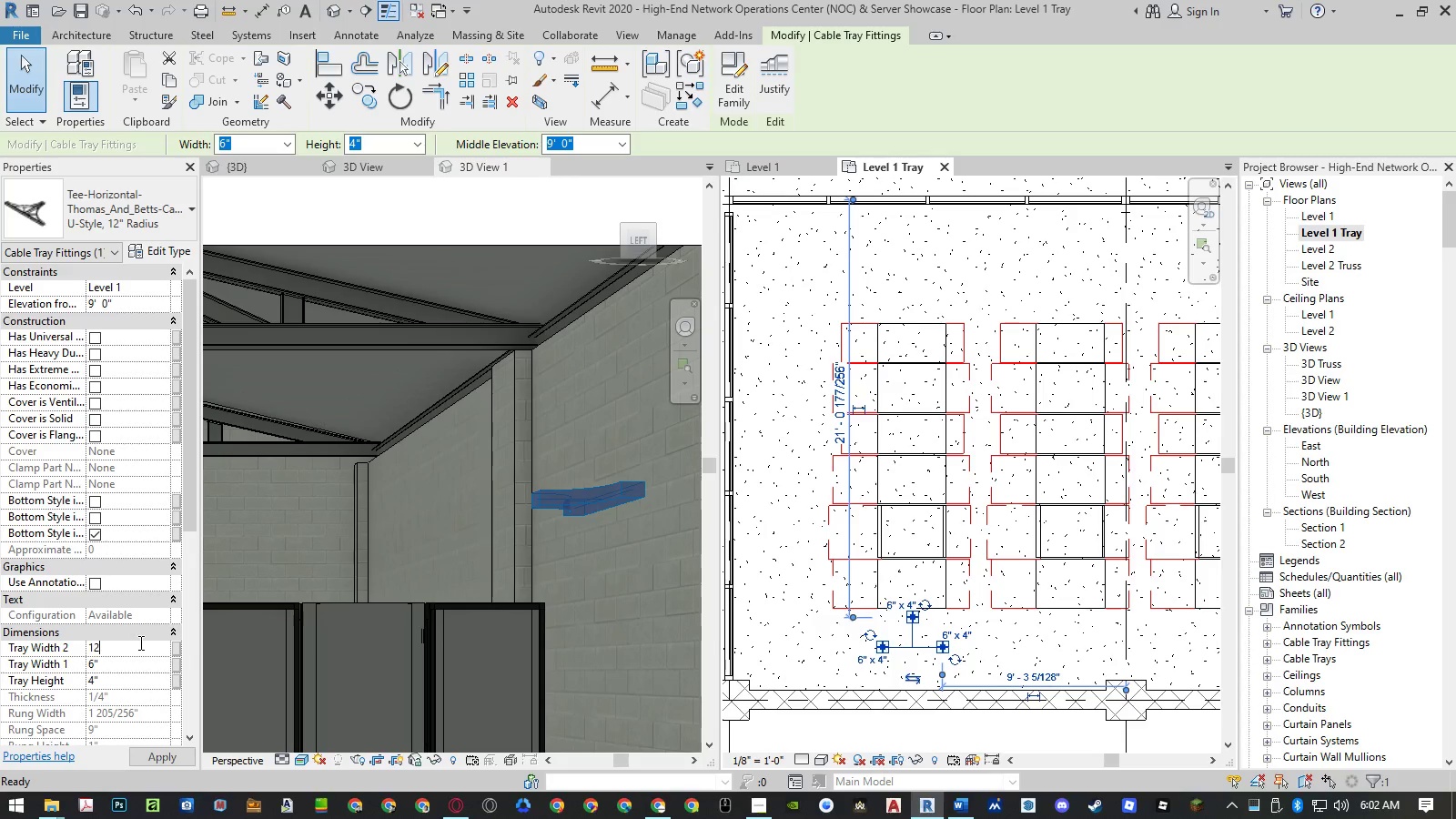 
key(NumpadEnter)
 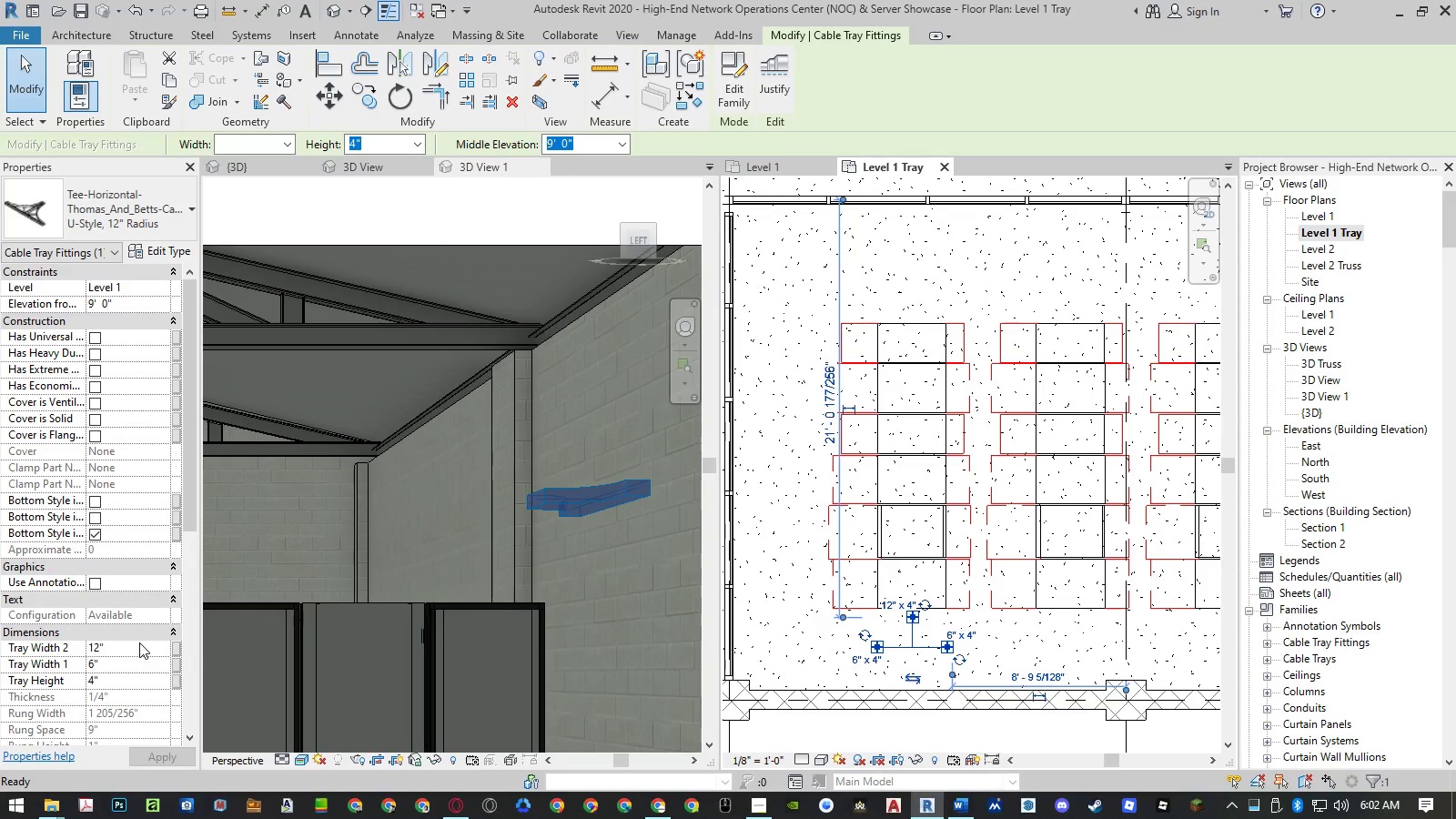 
left_click([140, 662])
 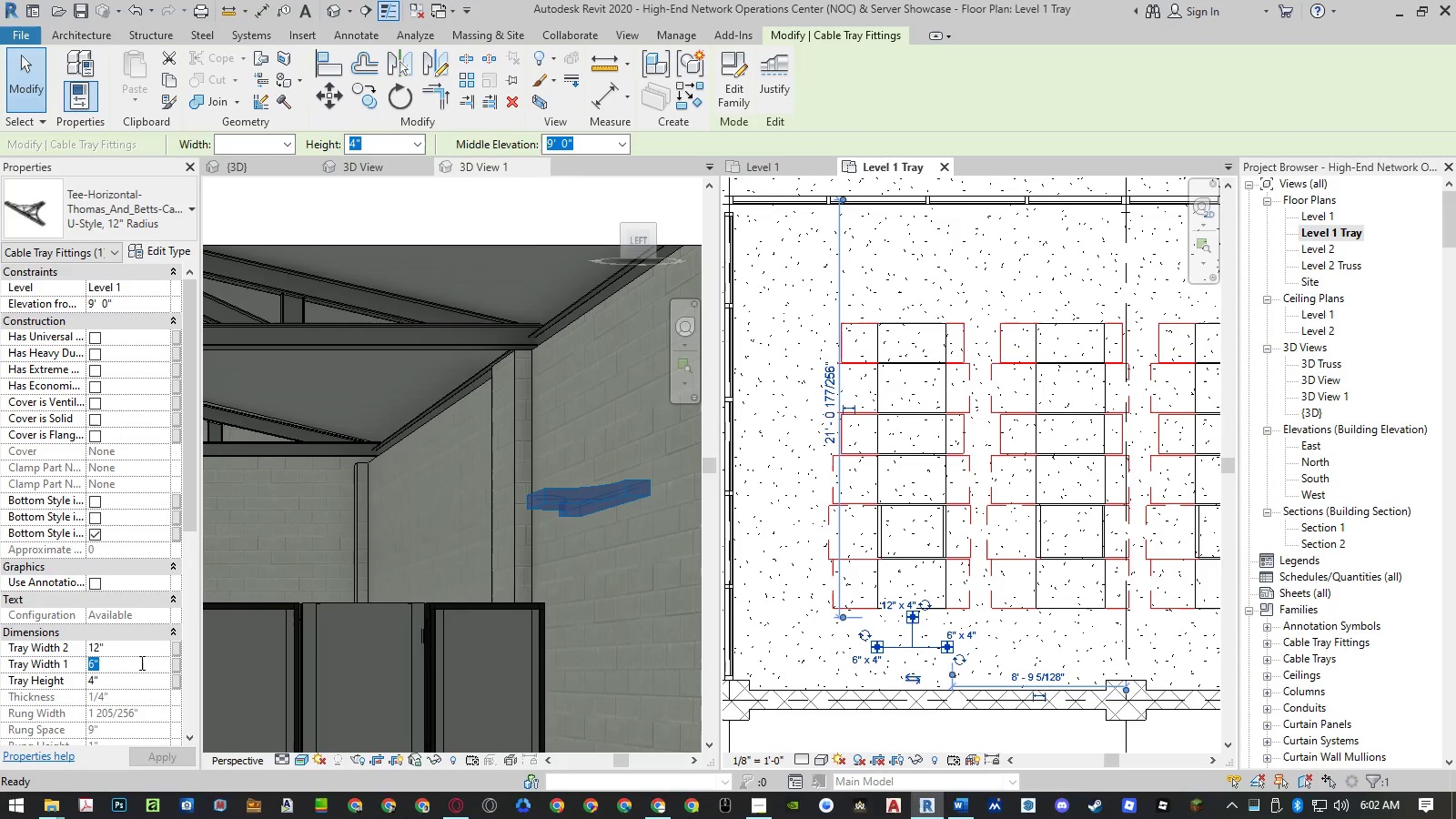 
key(Numpad1)
 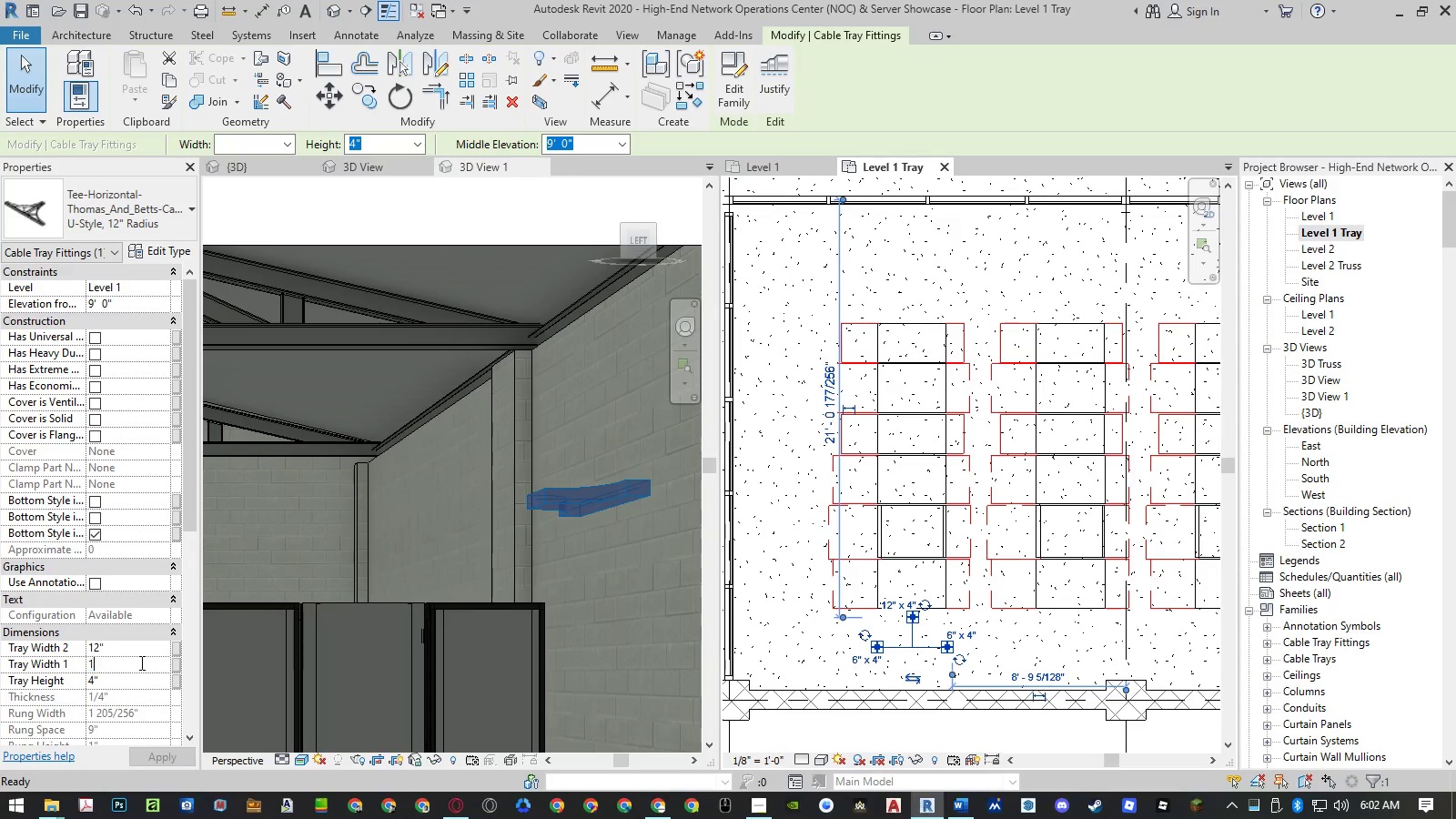 
key(Numpad2)
 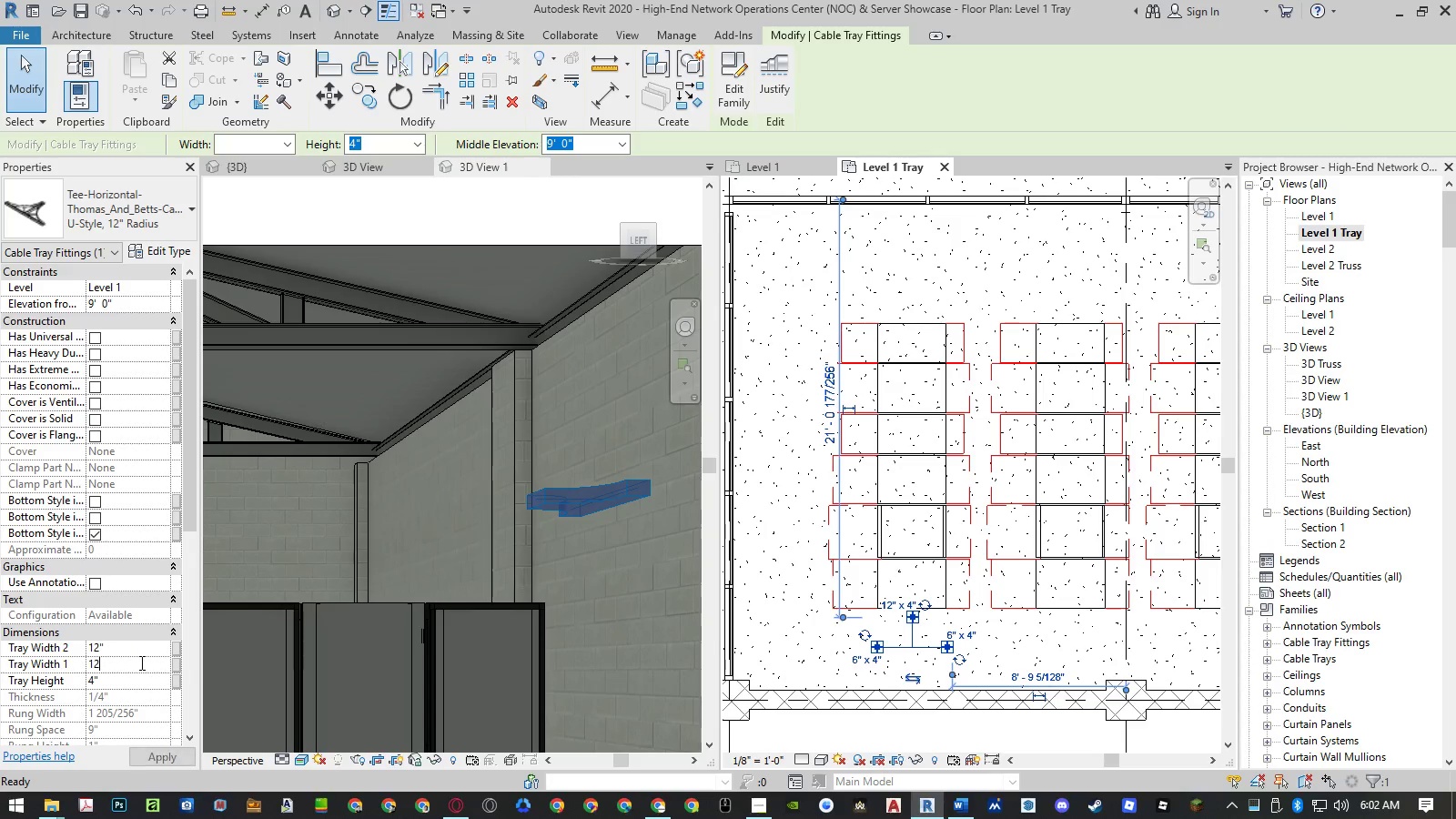 
key(NumpadEnter)
 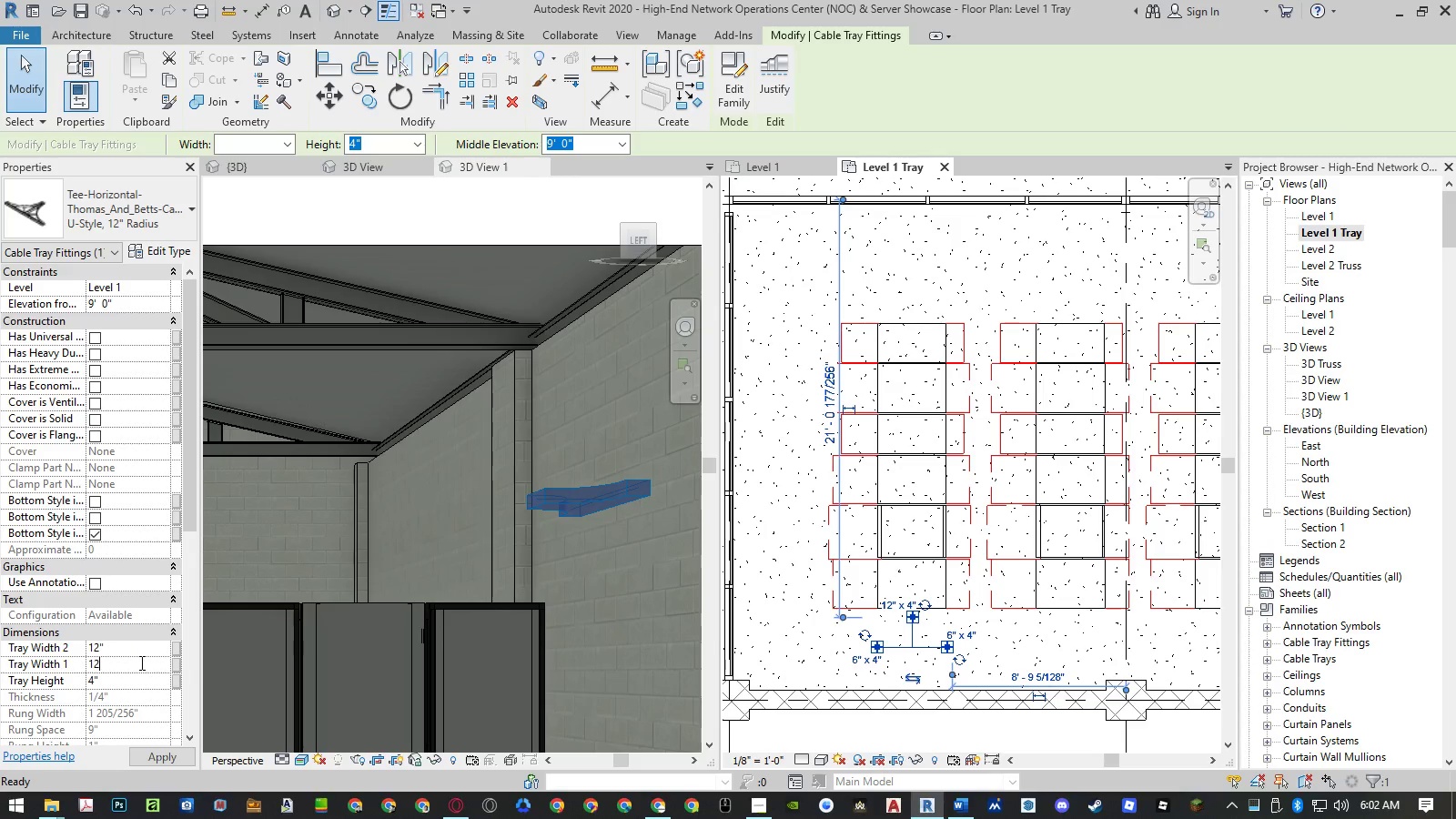 
key(NumpadEnter)
 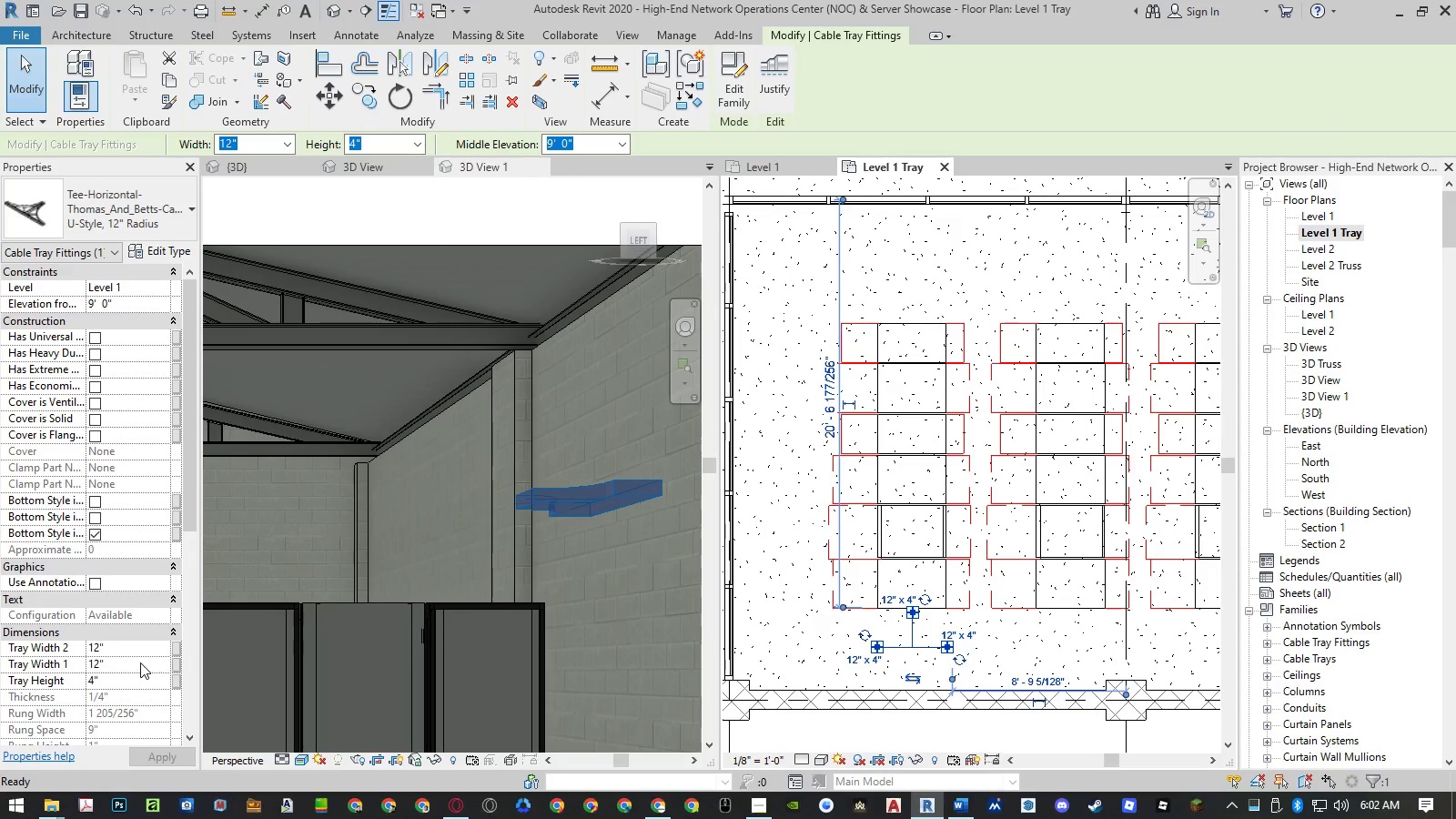 
wait(5.25)
 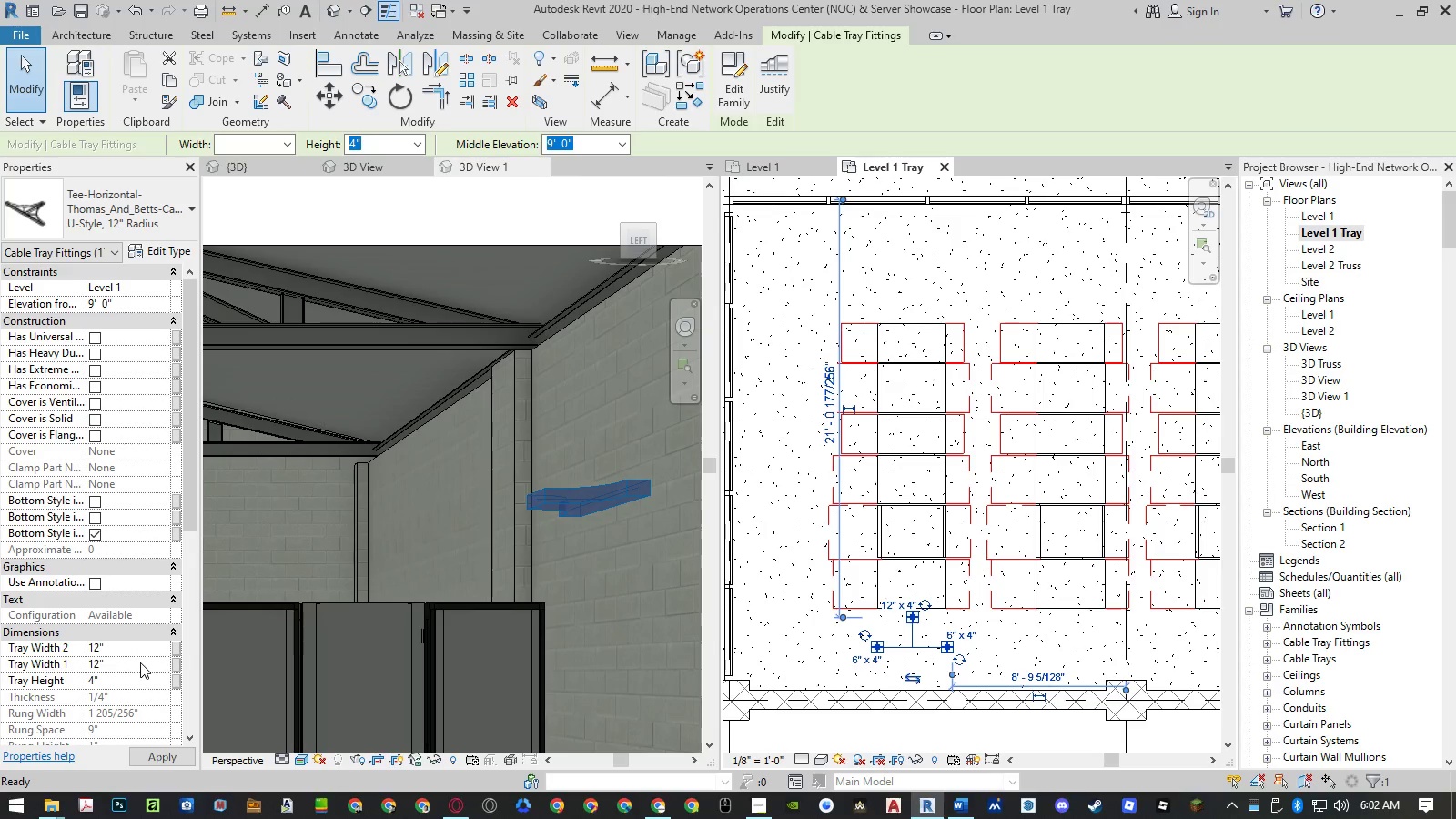 
left_click([141, 680])
 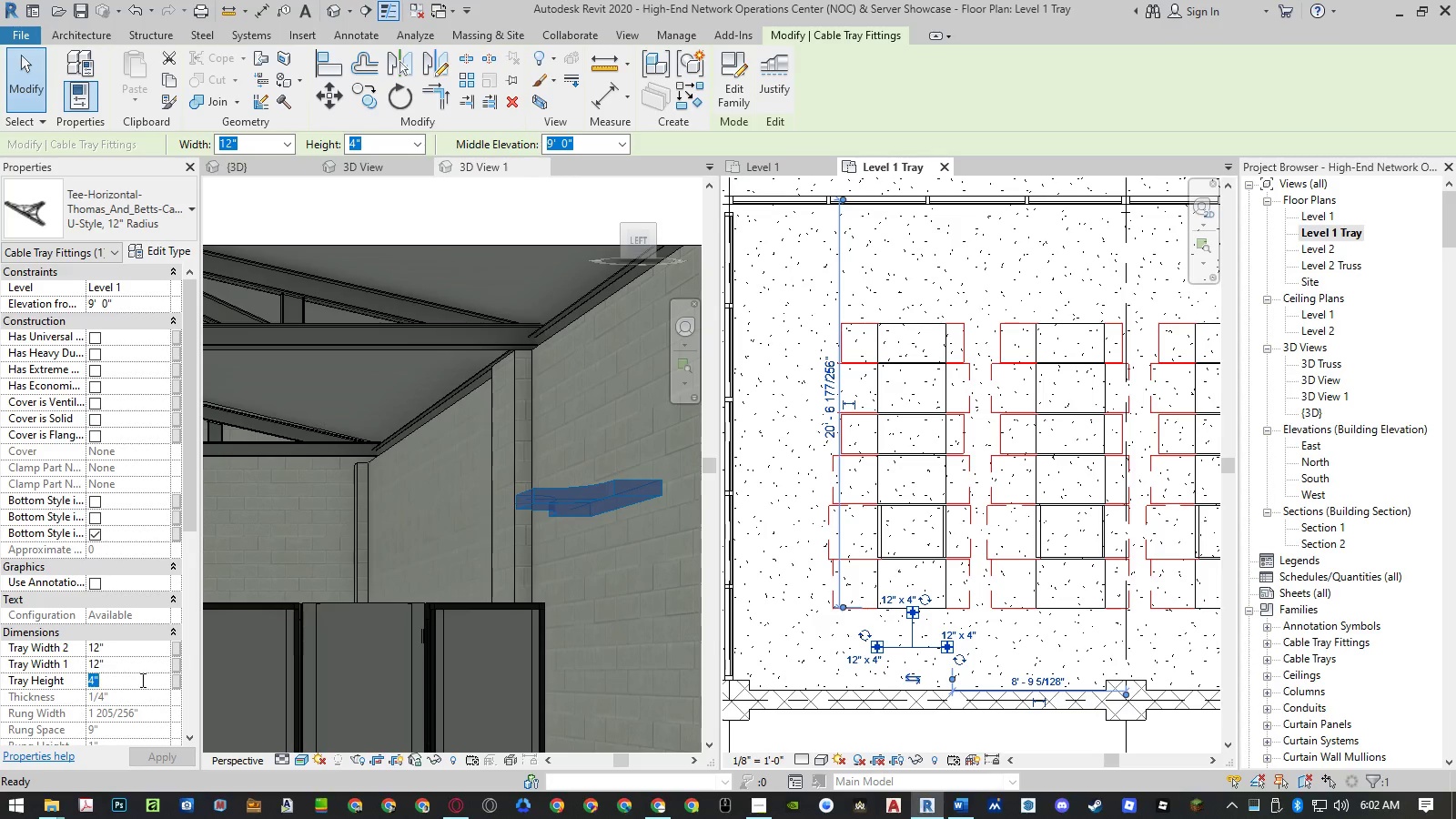 
key(Numpad3)
 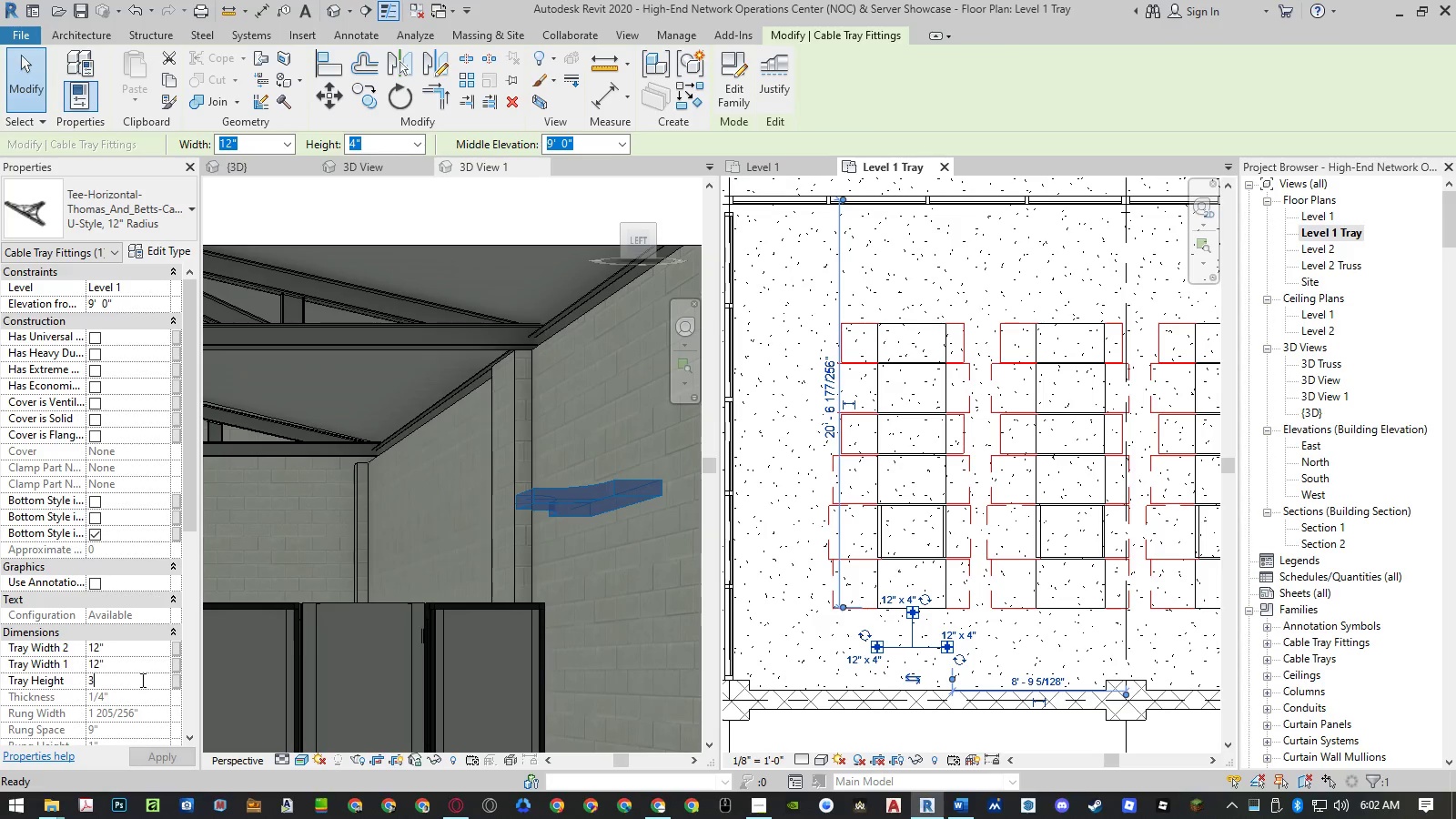 
key(NumpadEnter)
 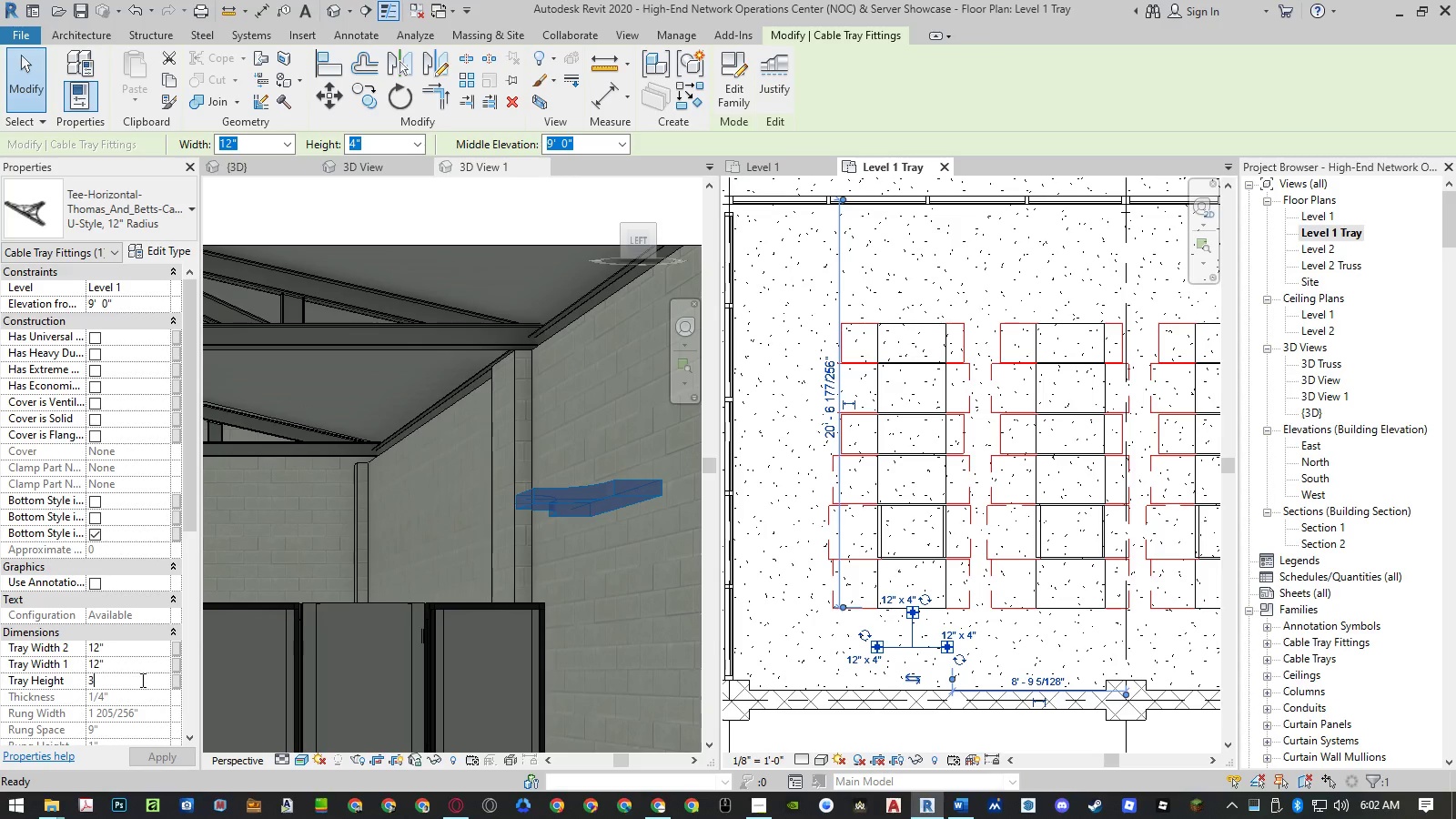 
key(NumpadEnter)
 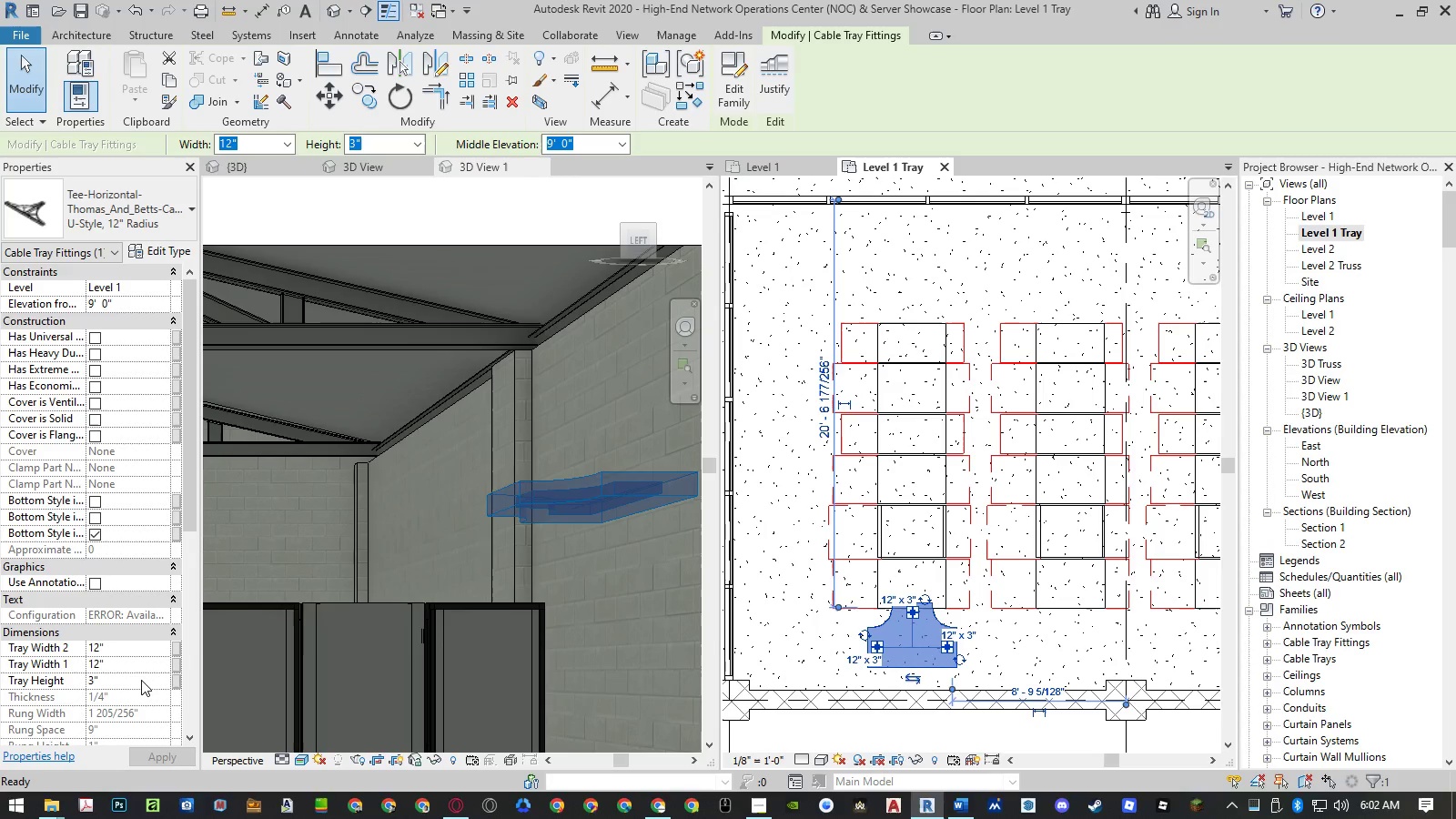 
wait(5.41)
 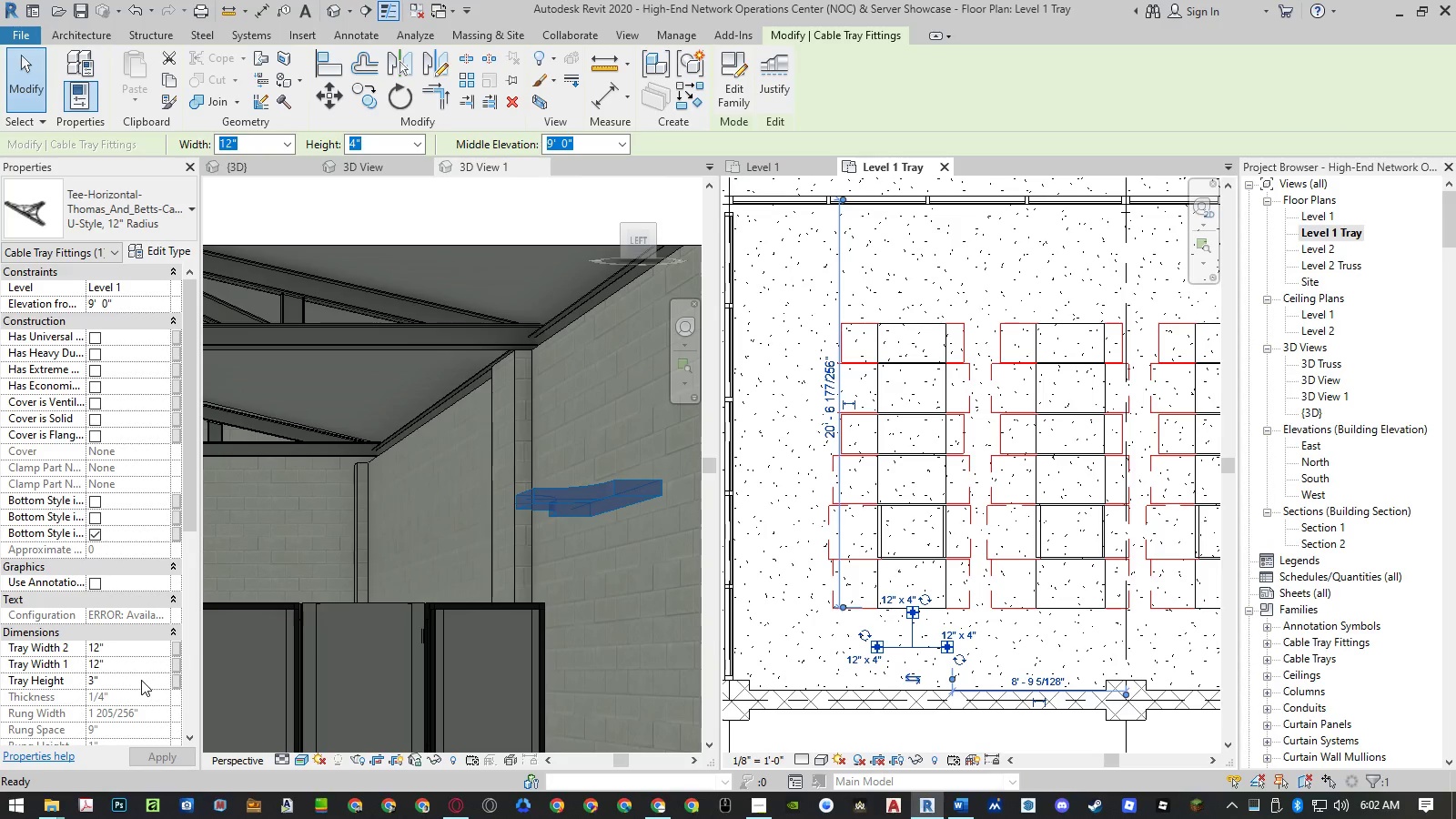 
left_click([611, 546])
 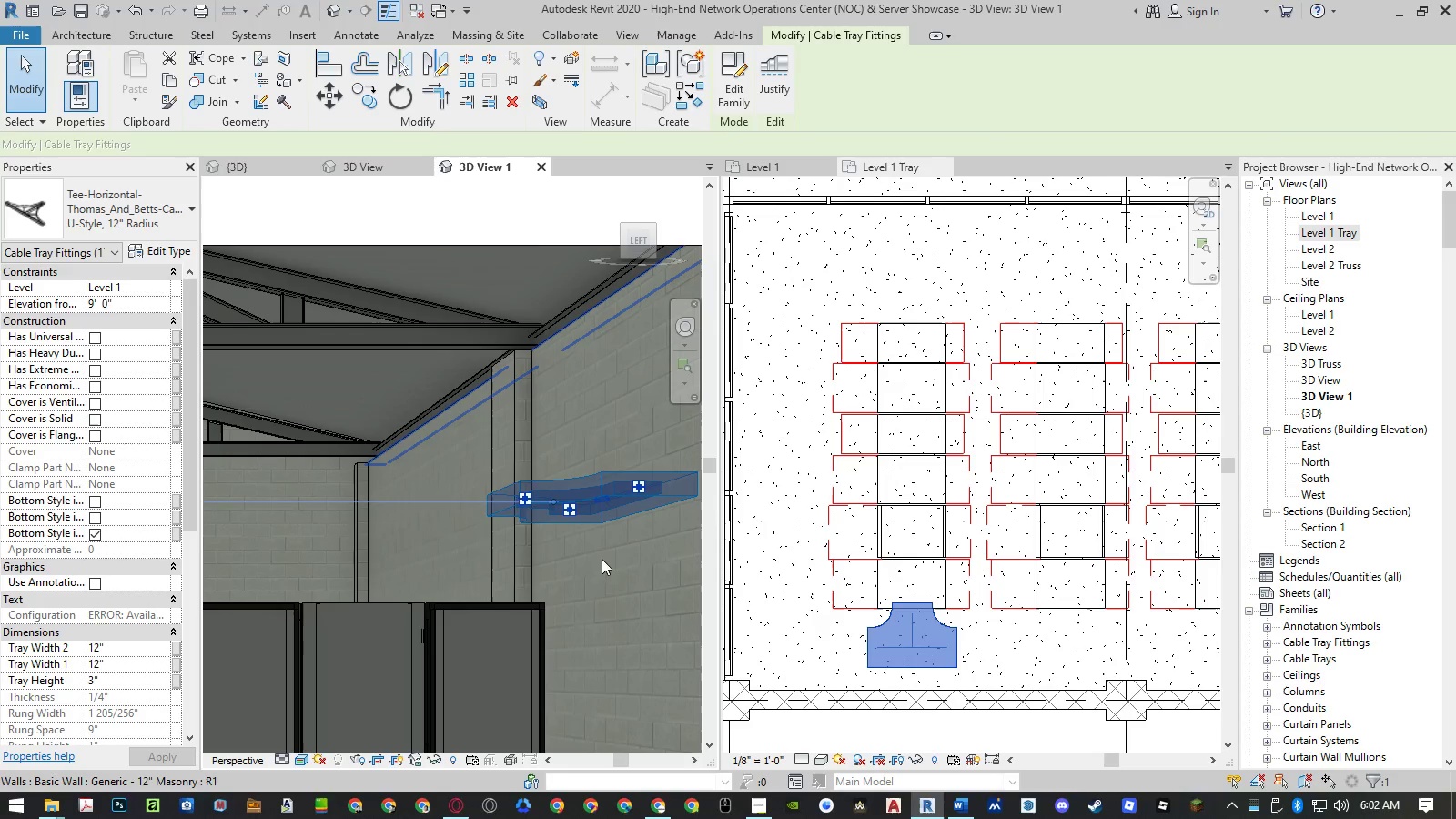 
left_click([588, 570])
 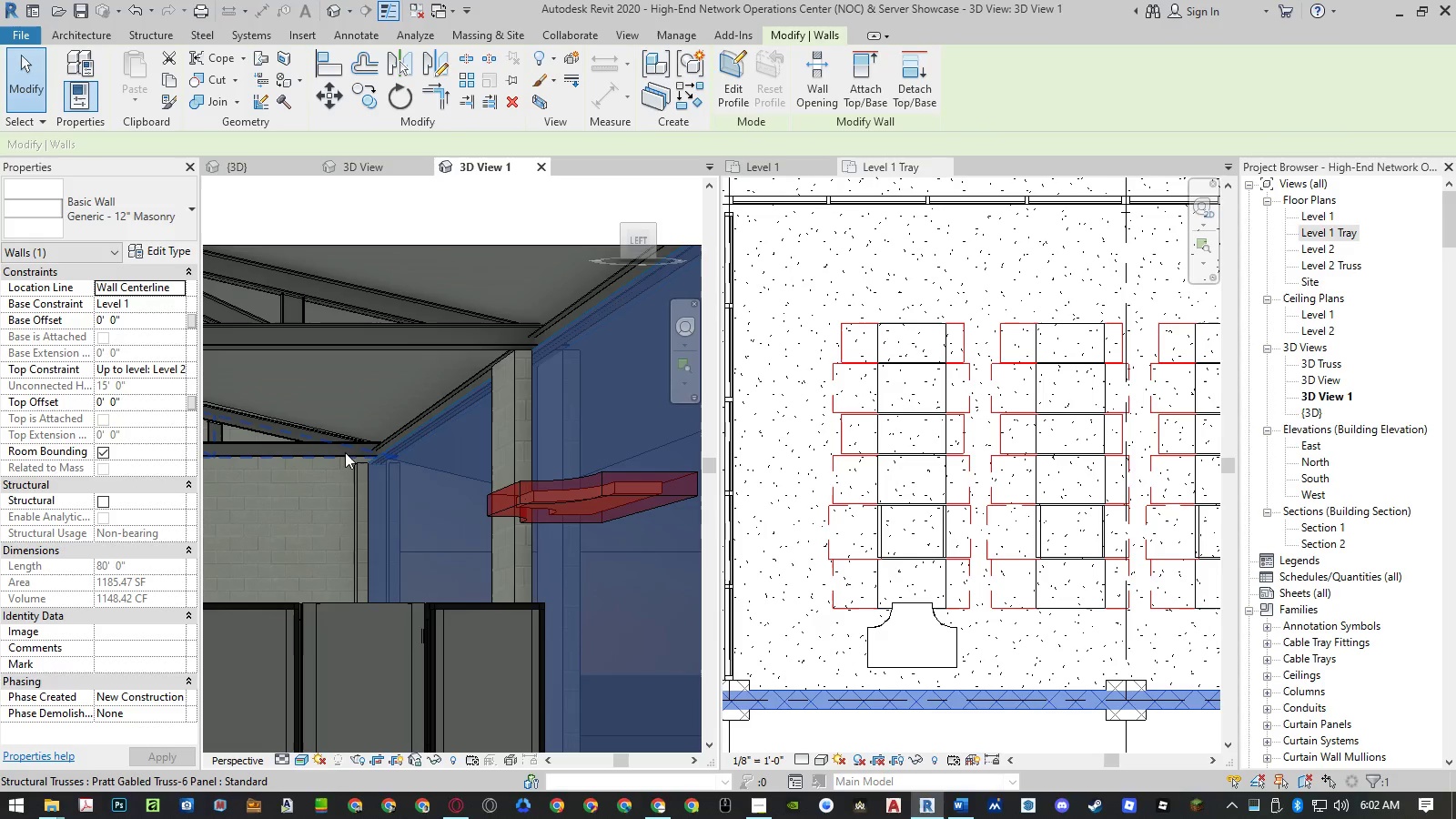 
left_click([328, 475])
 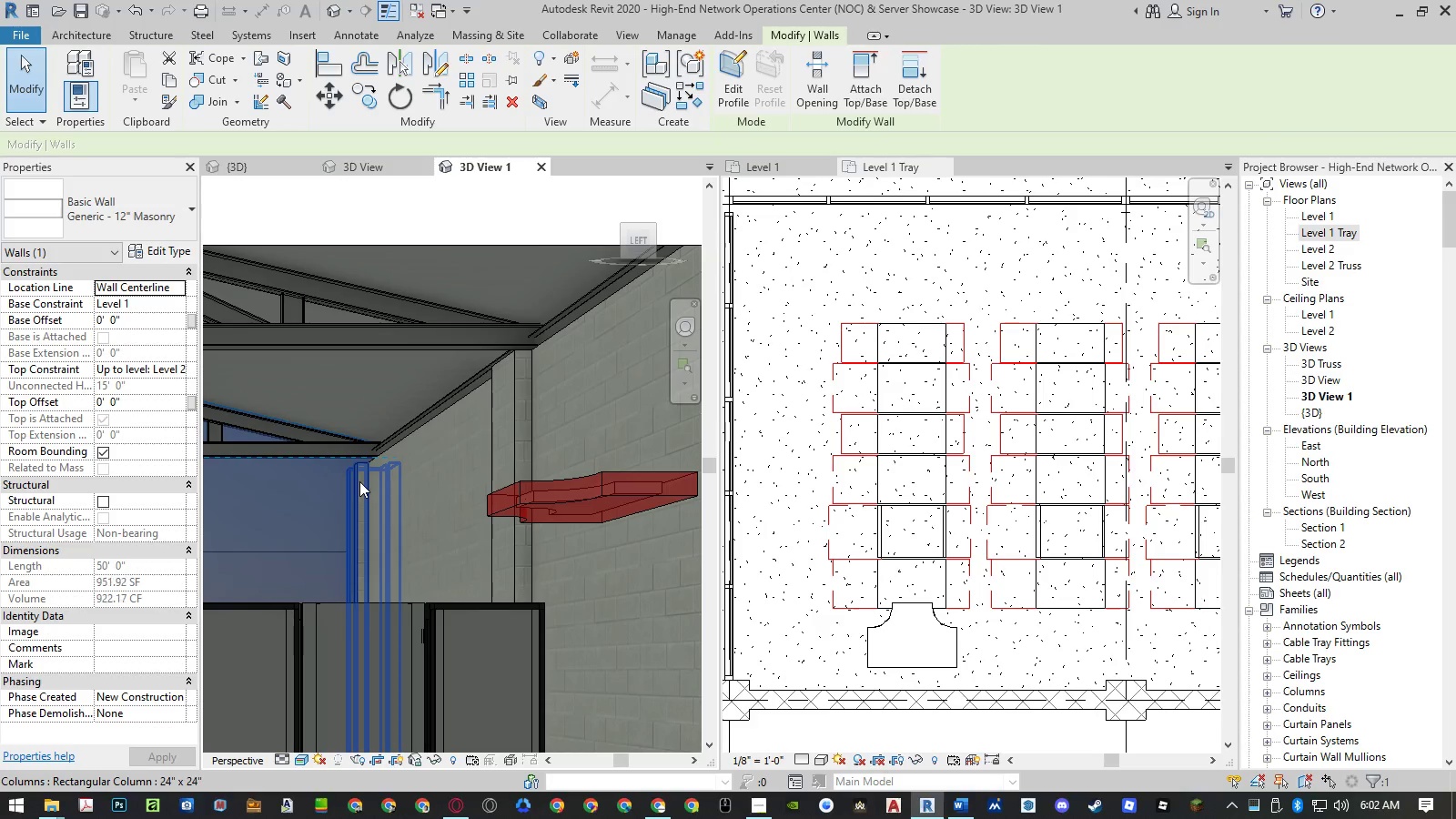 
left_click([359, 481])
 